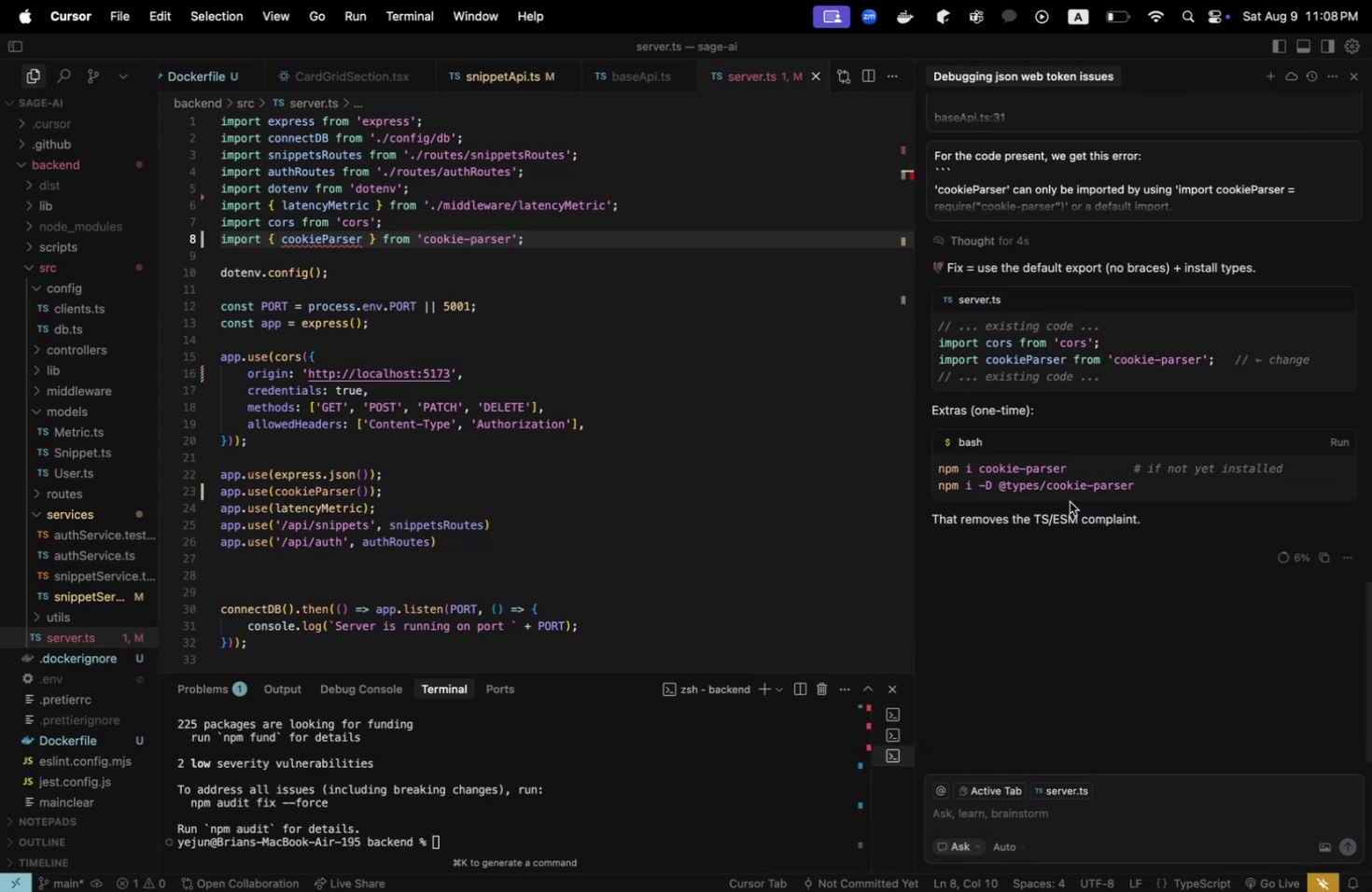 
left_click([281, 248])
 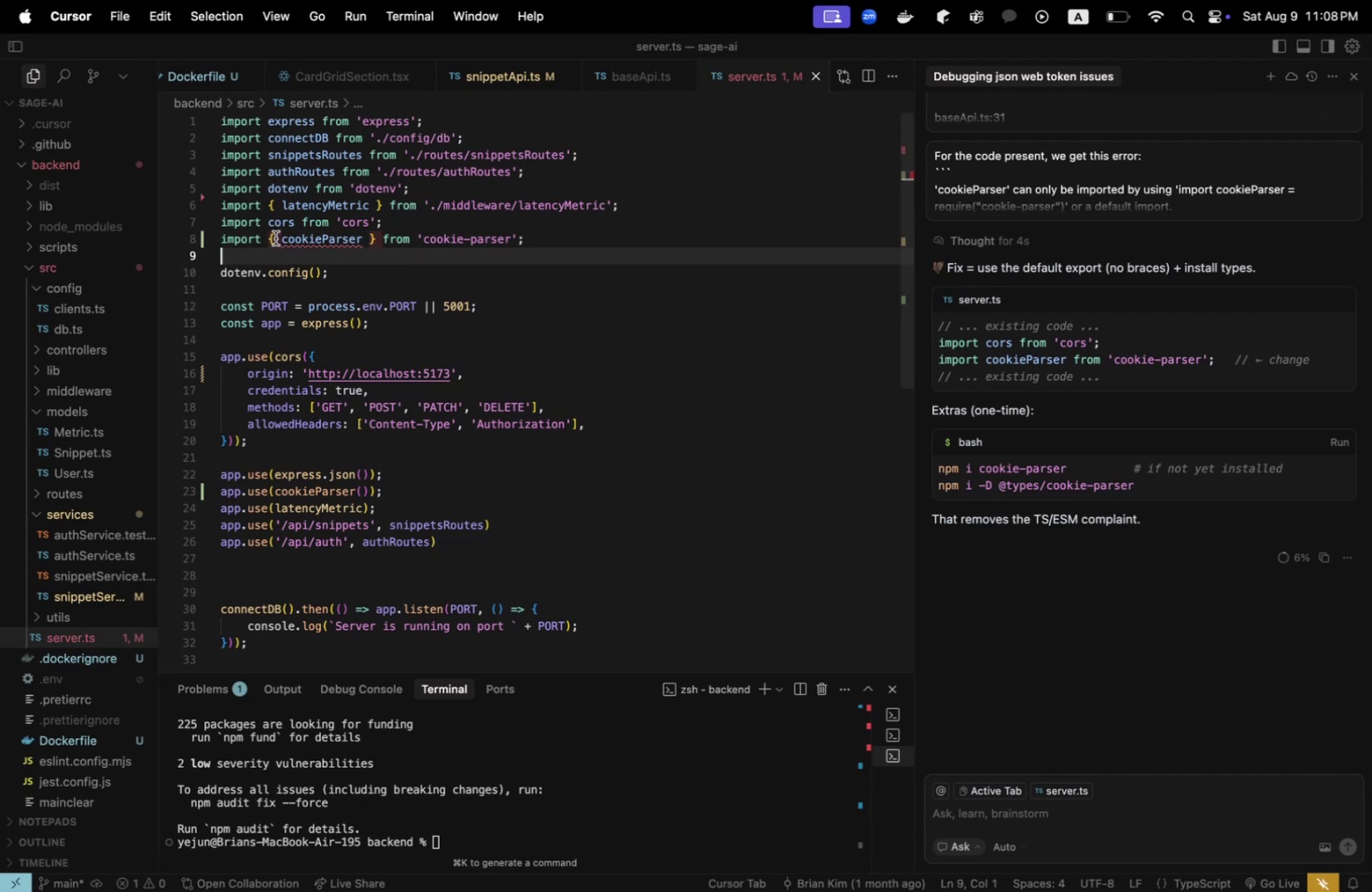 
left_click([276, 238])
 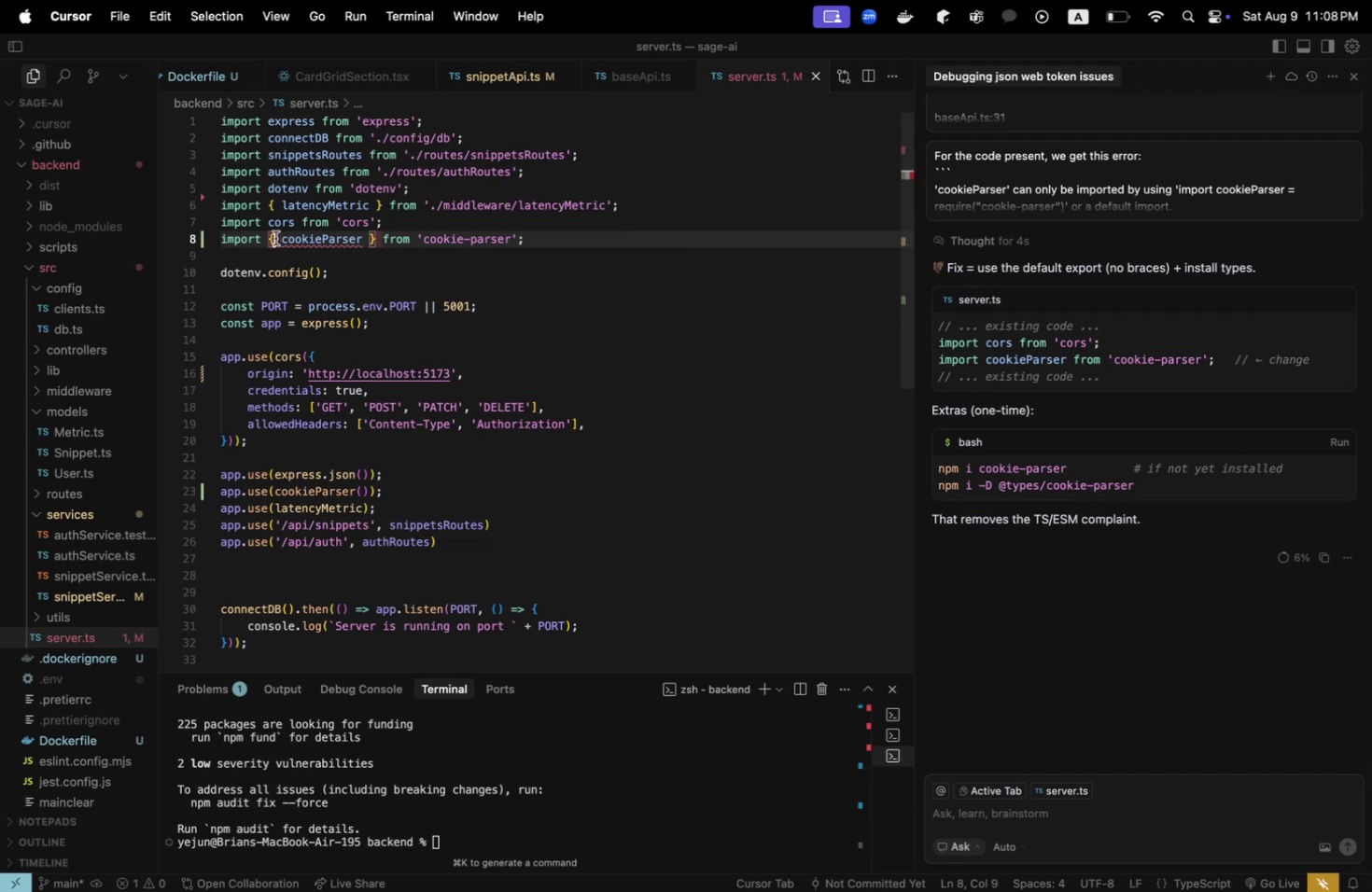 
key(Backspace)
 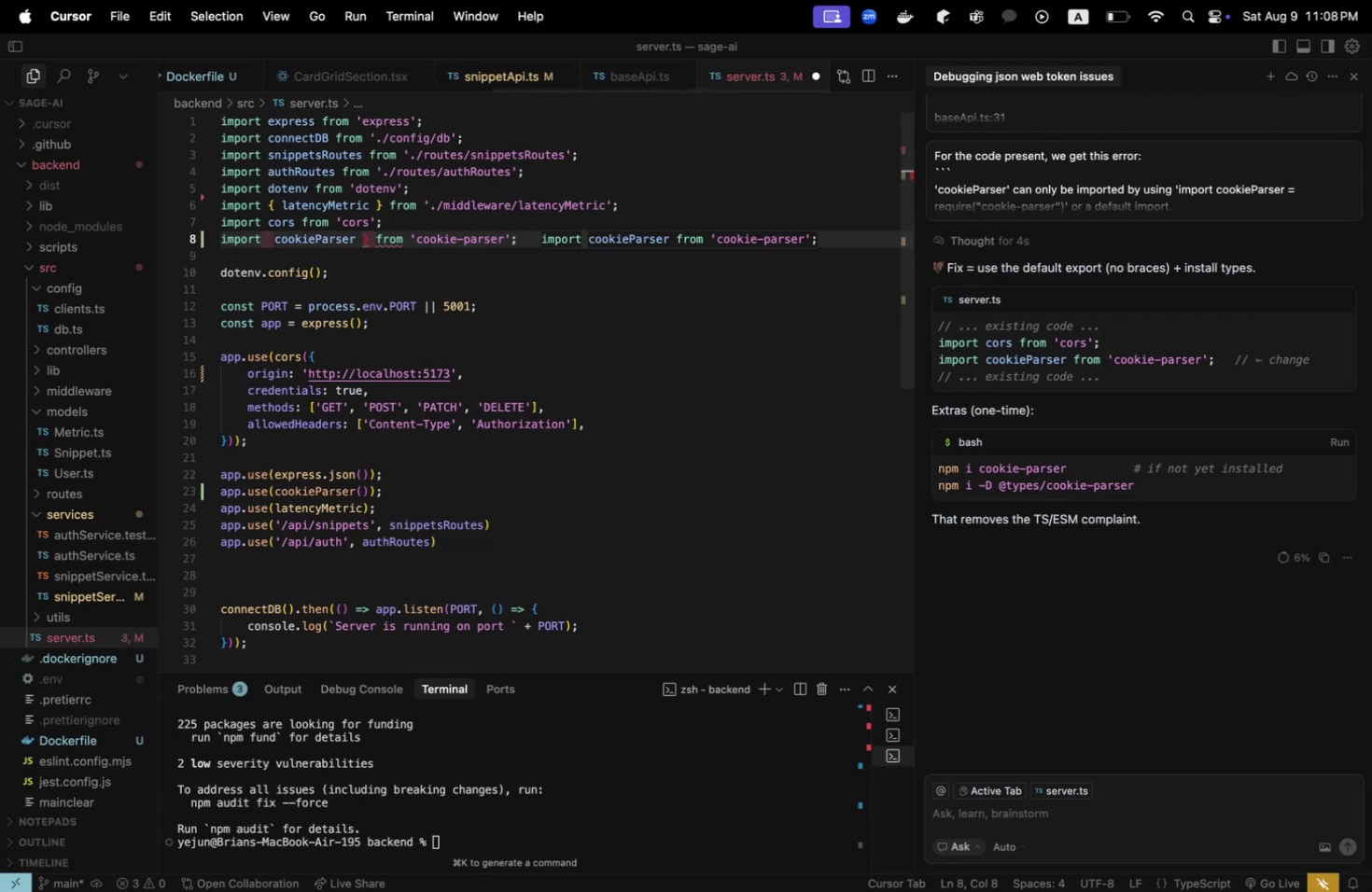 
key(Backspace)
 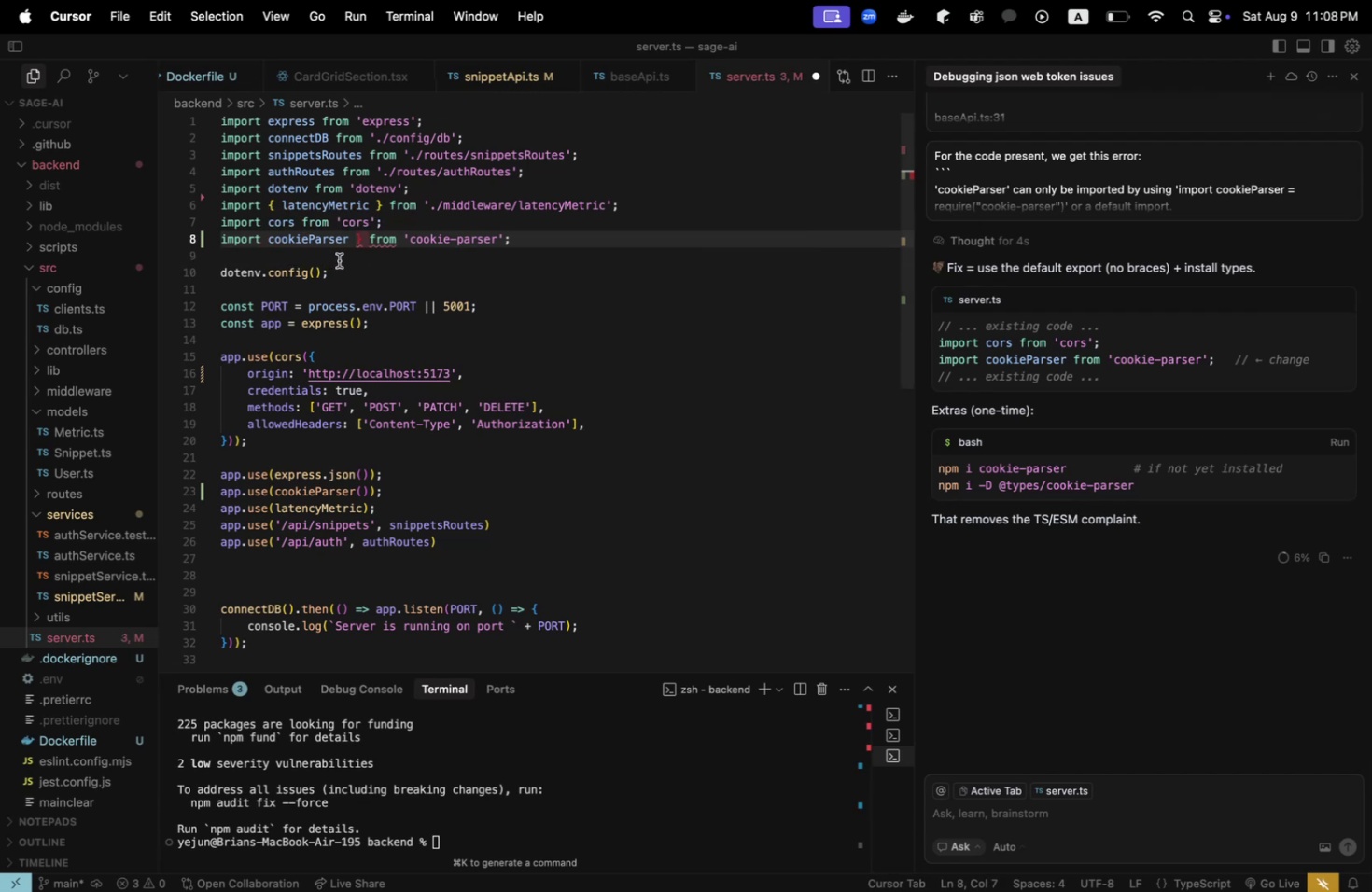 
left_click([368, 239])
 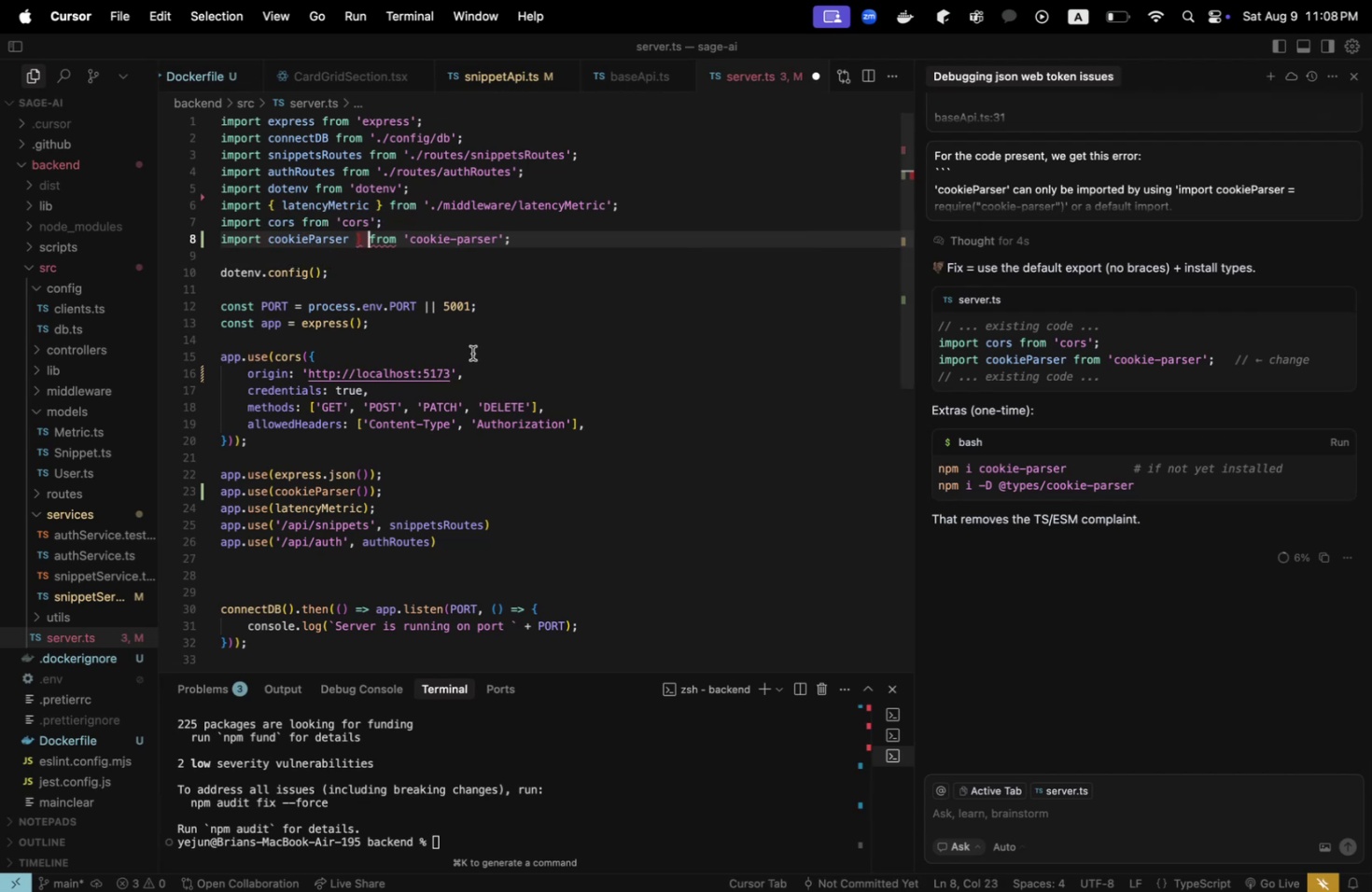 
key(Backspace)
 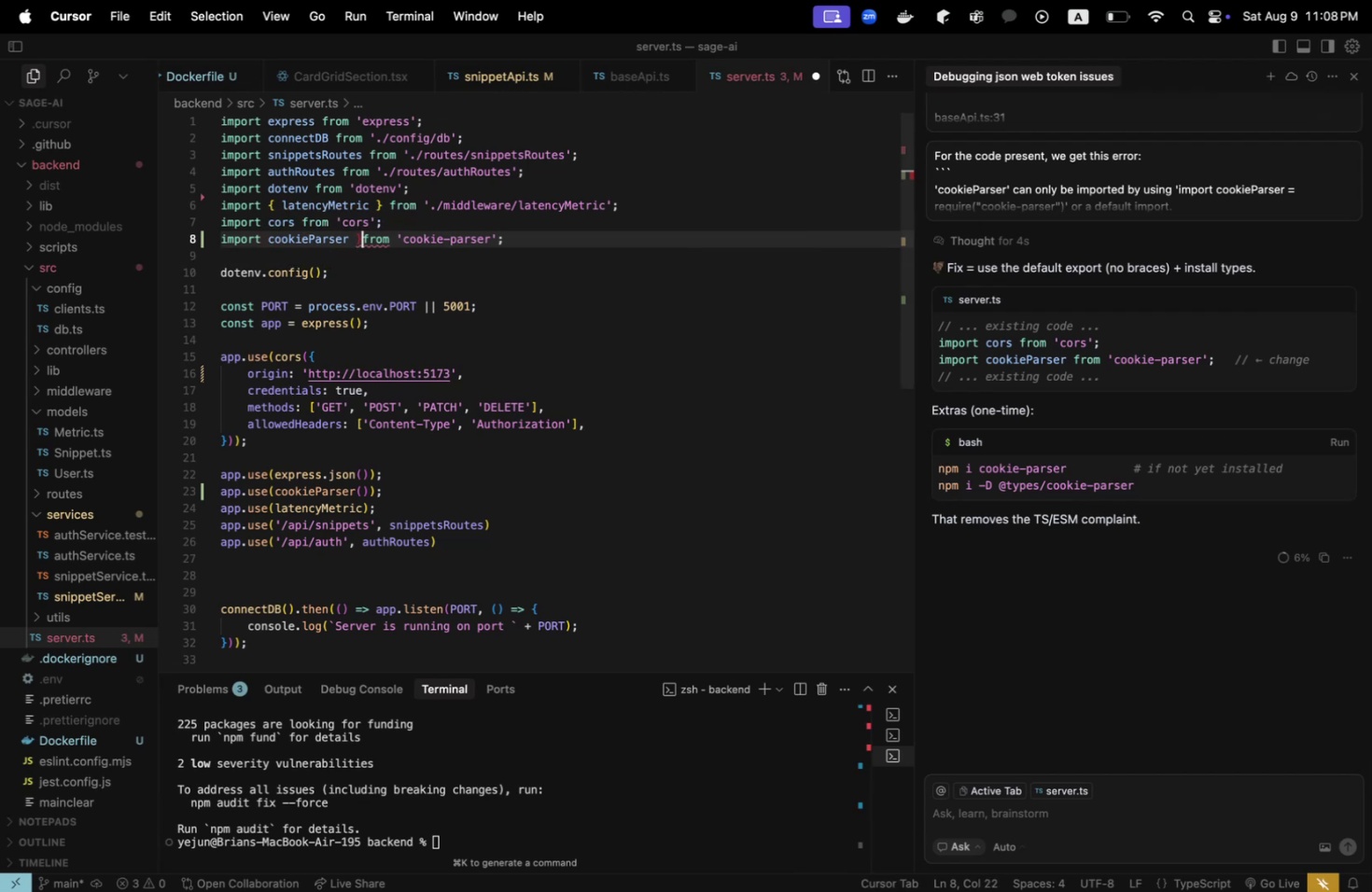 
key(Backspace)
 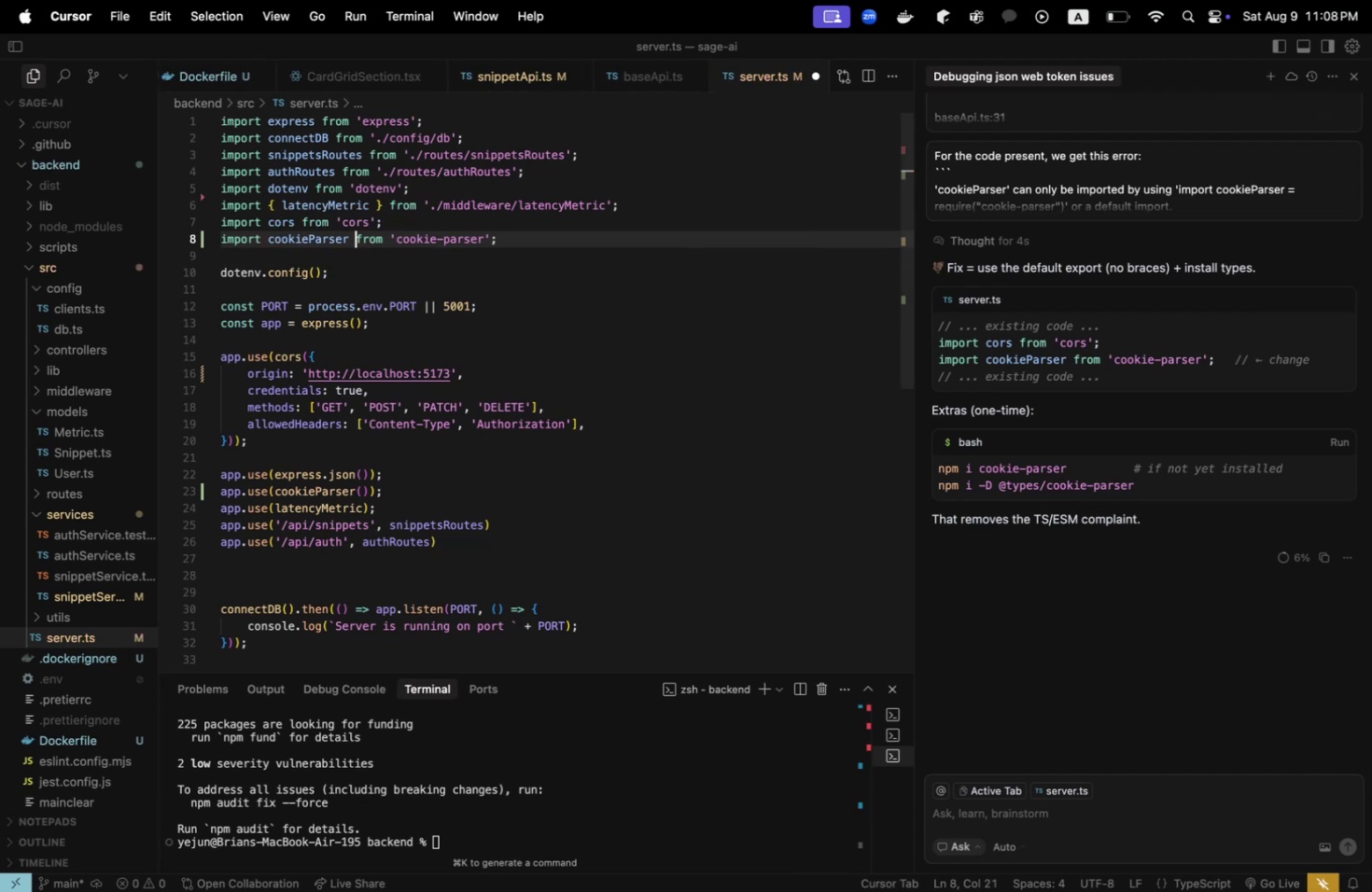 
left_click([710, 374])
 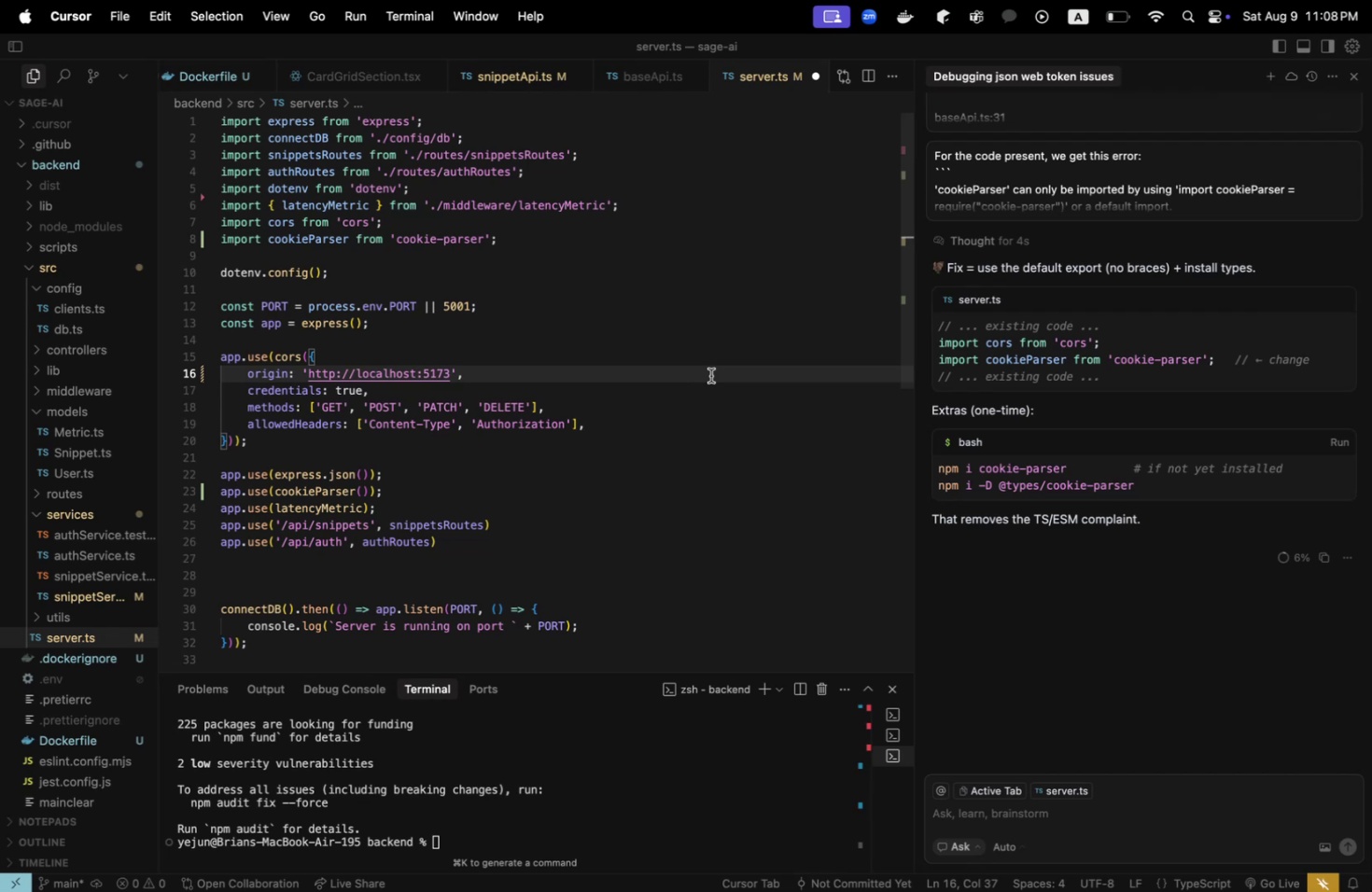 
key(Meta+CommandLeft)
 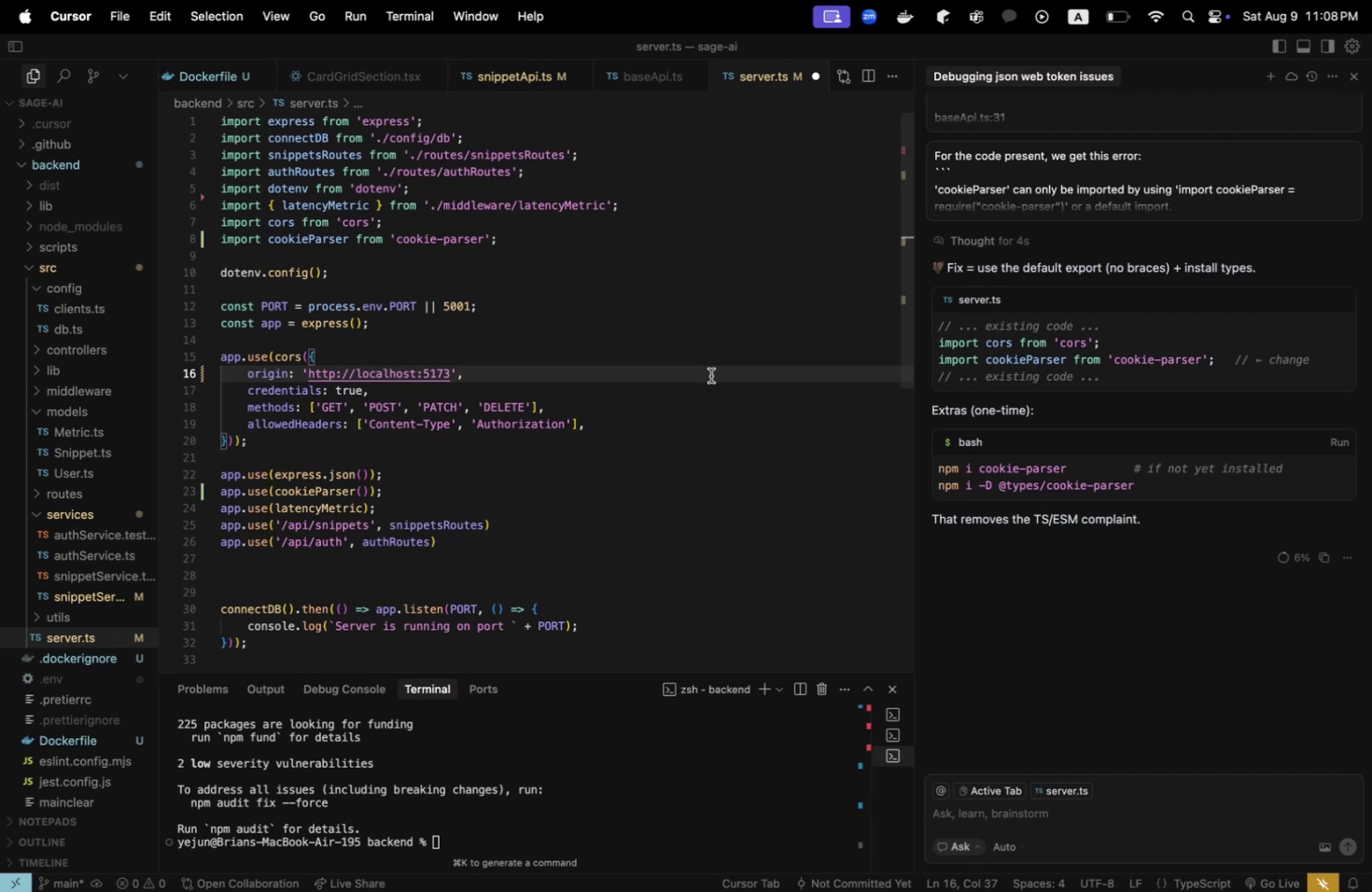 
key(Meta+A)
 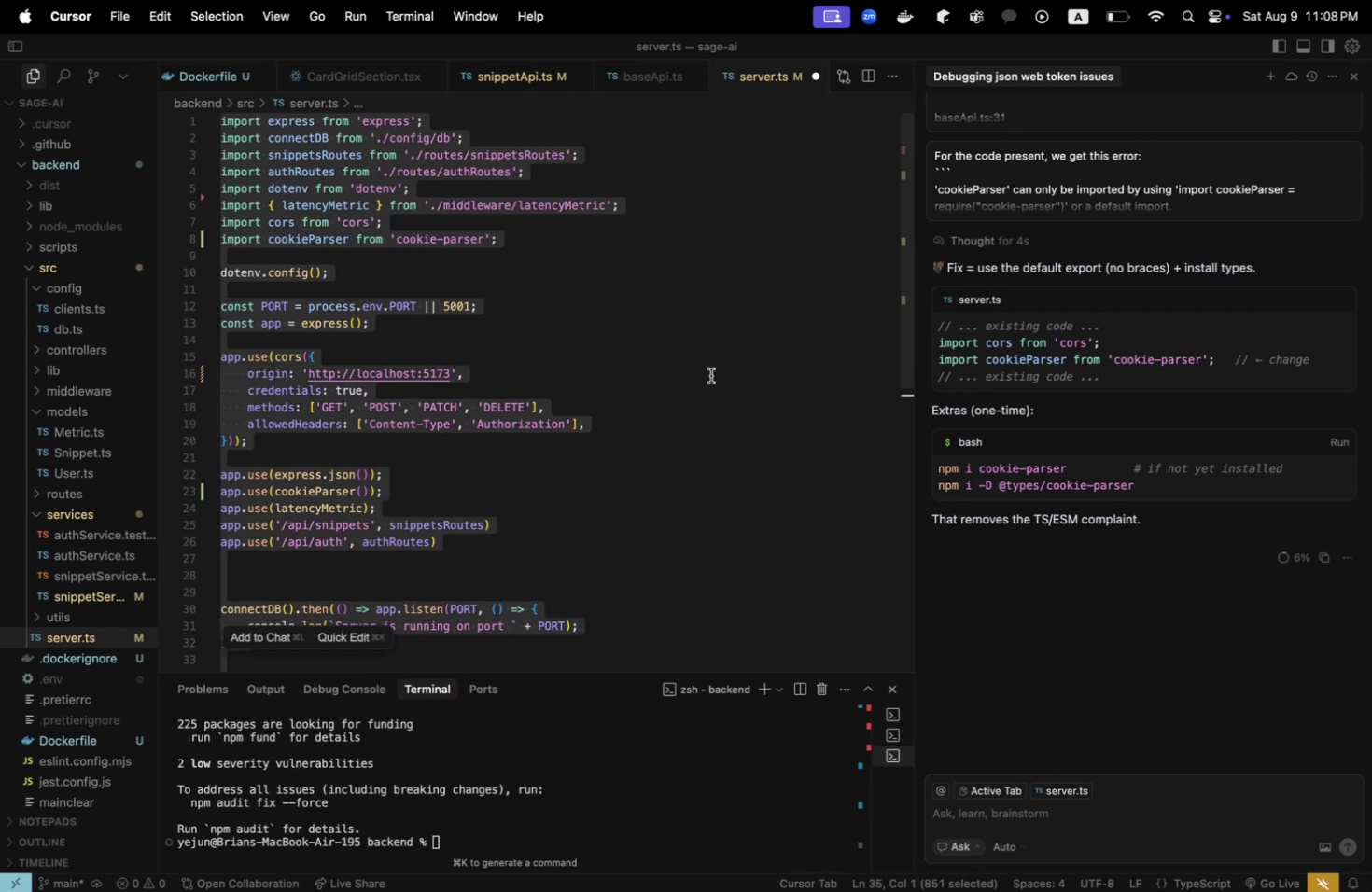 
left_click([710, 374])
 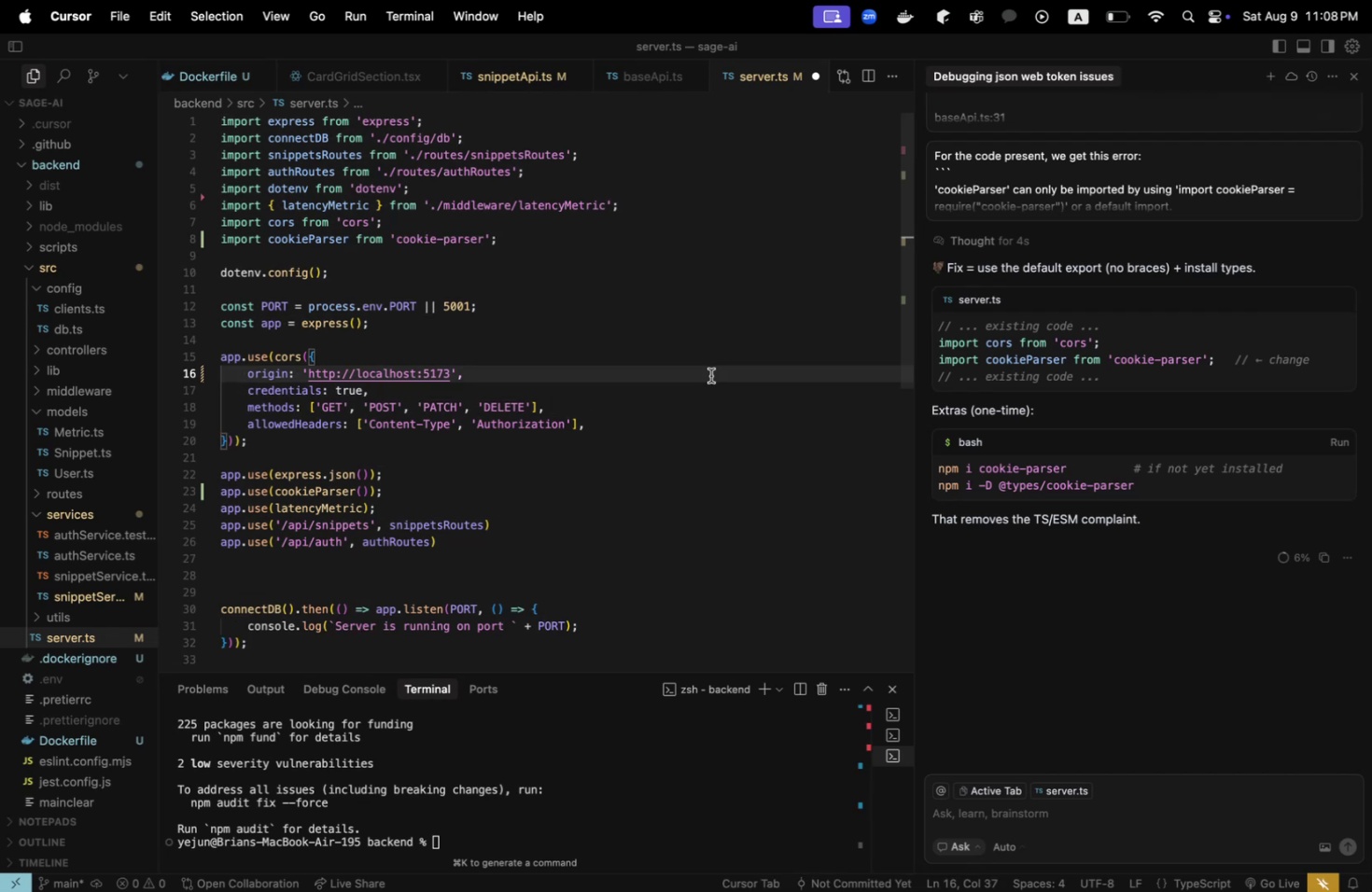 
key(Meta+CommandLeft)
 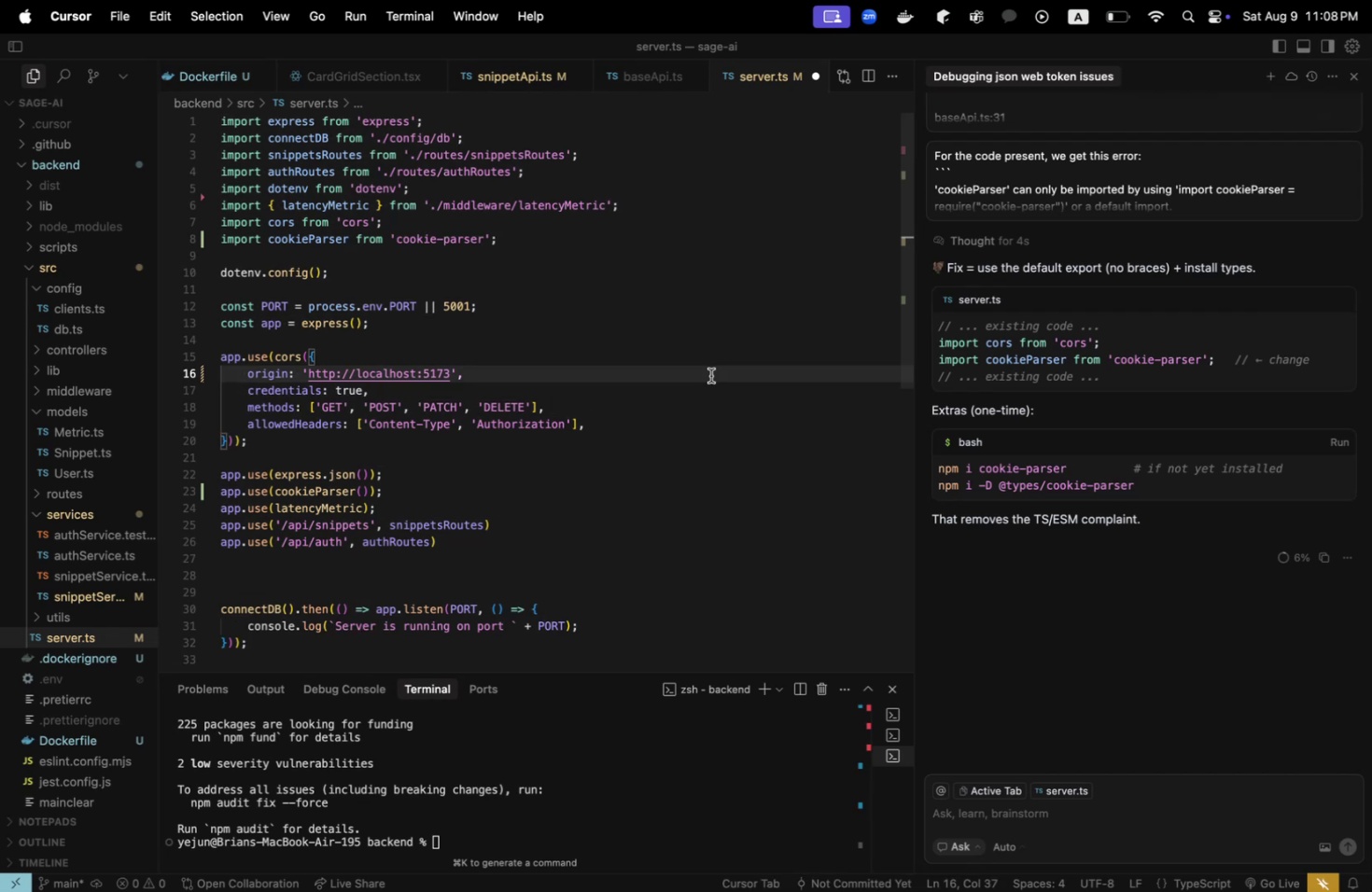 
key(Meta+S)
 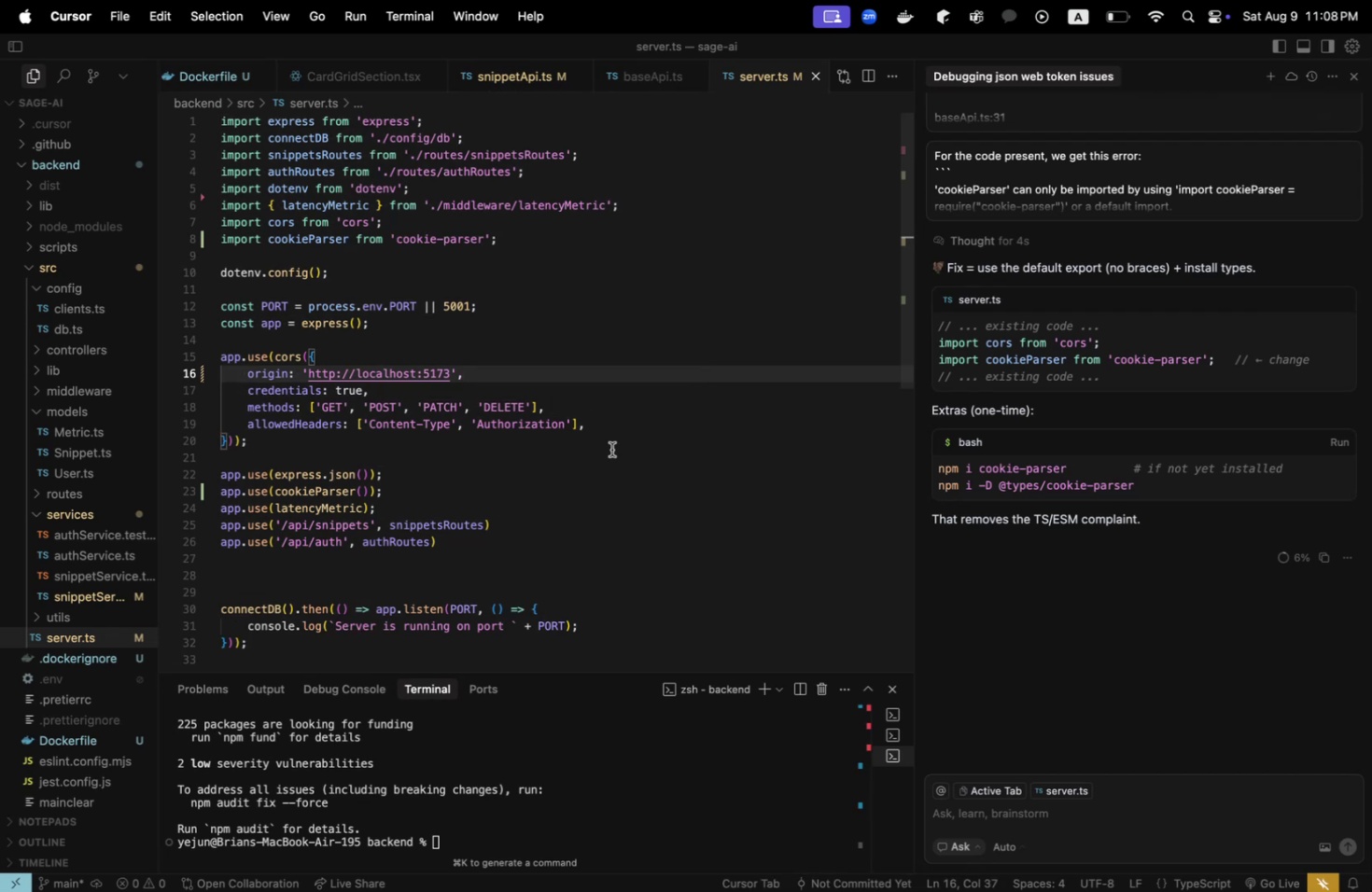 
scroll: coordinate [1130, 495], scroll_direction: up, amount: 53.0
 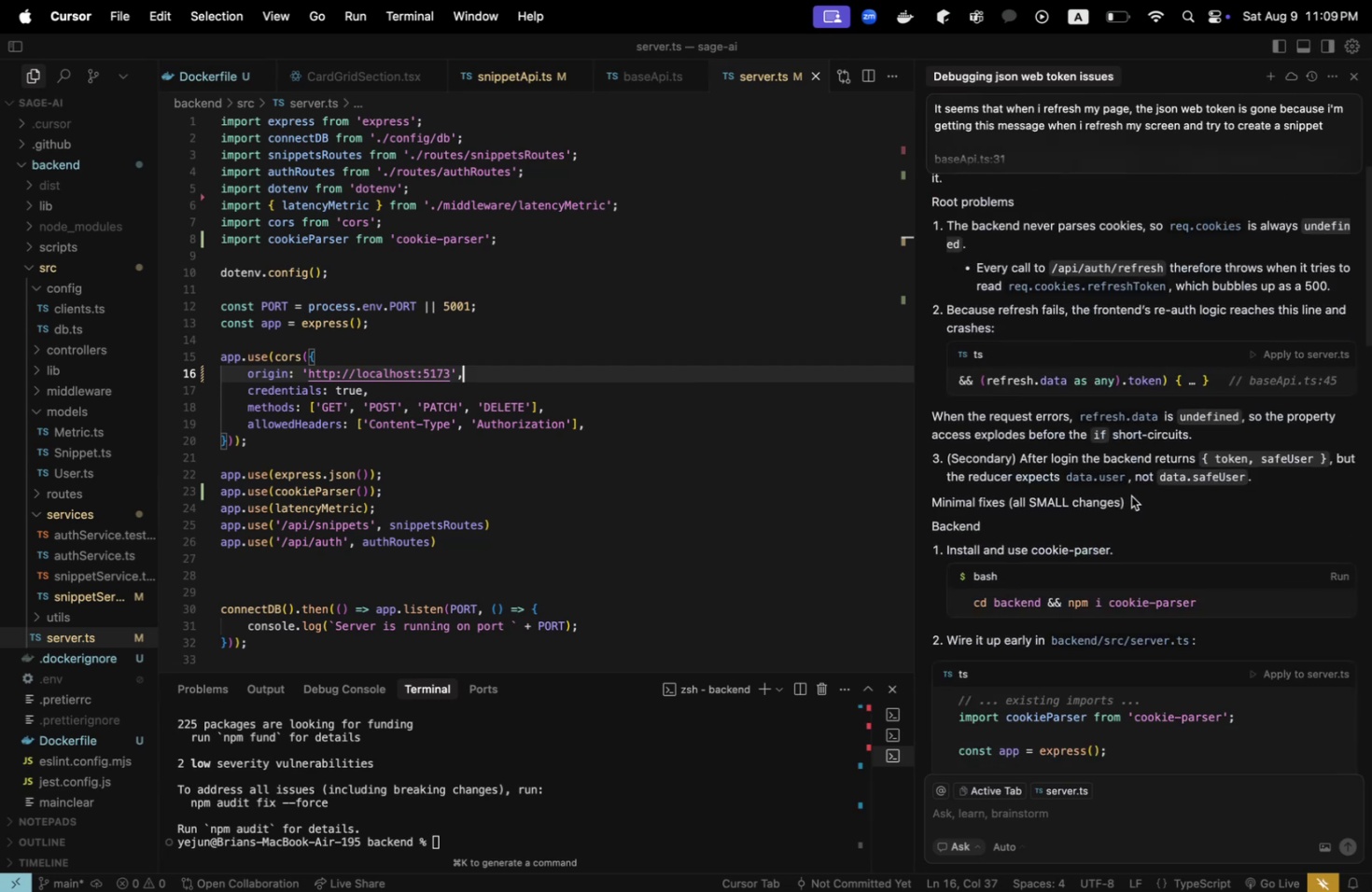 
scroll: coordinate [1130, 495], scroll_direction: down, amount: 9.0
 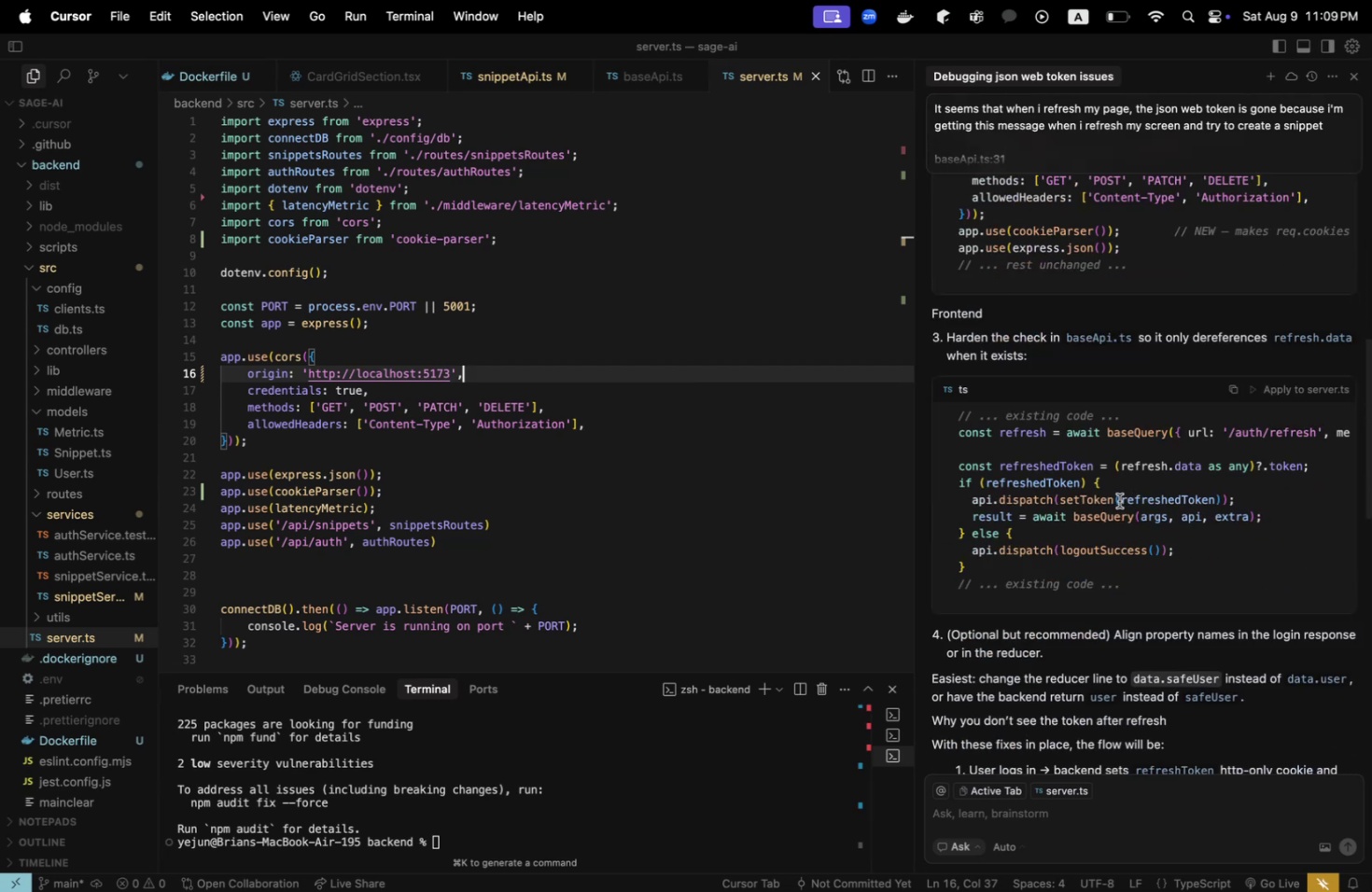 
wait(5.95)
 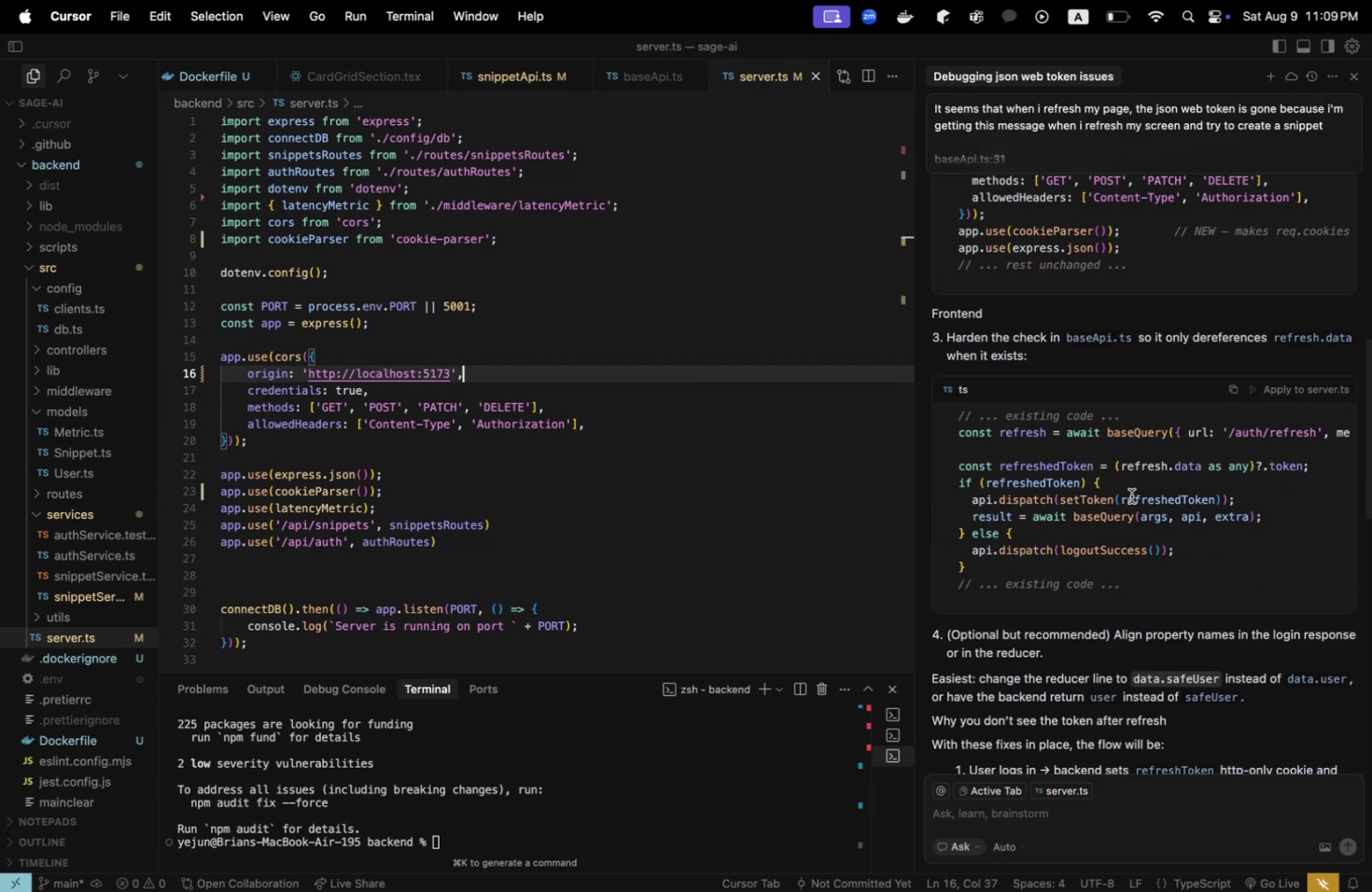 
left_click_drag(start_coordinate=[1216, 572], to_coordinate=[932, 424])
 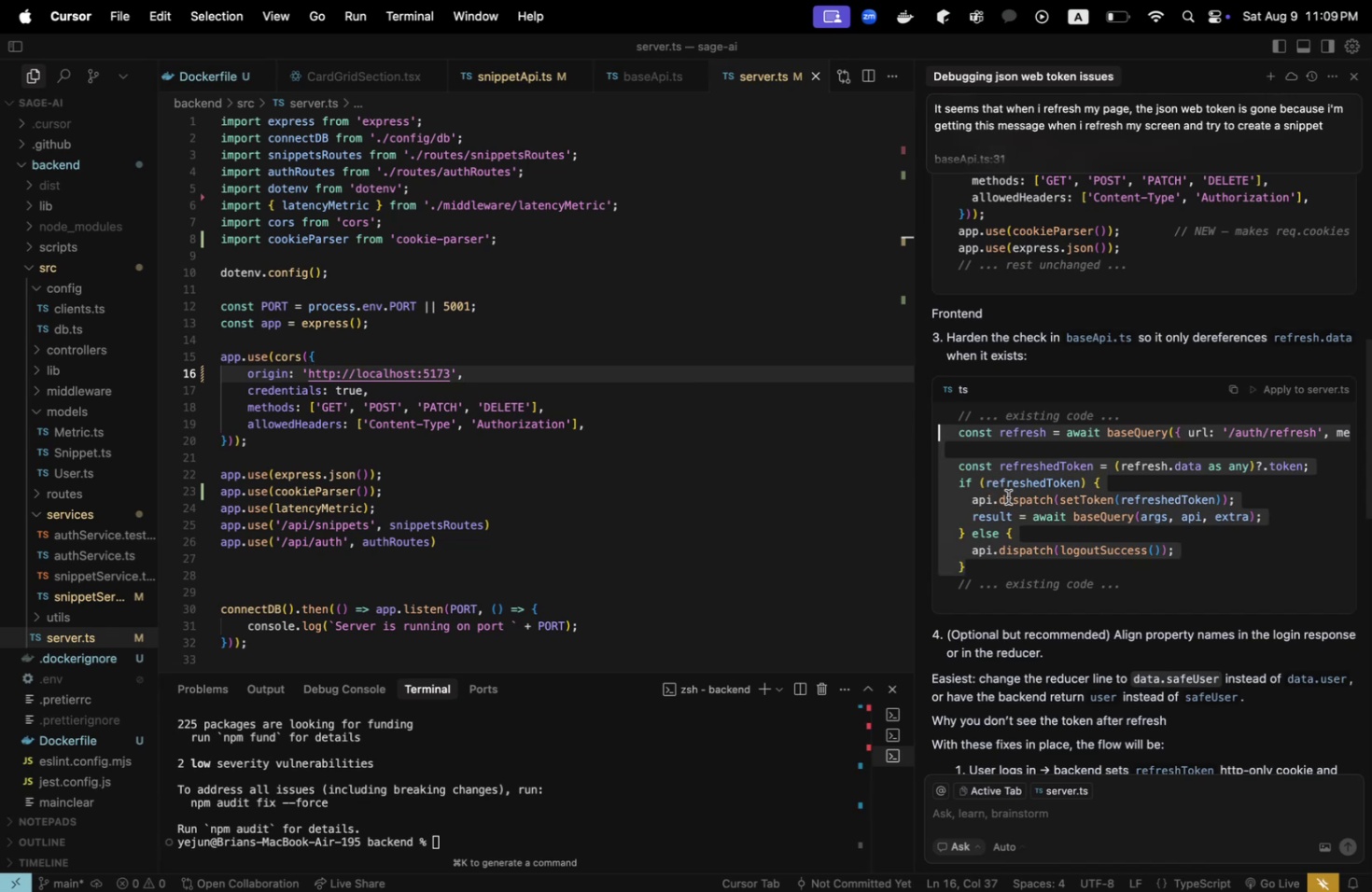 
key(Meta+CommandLeft)
 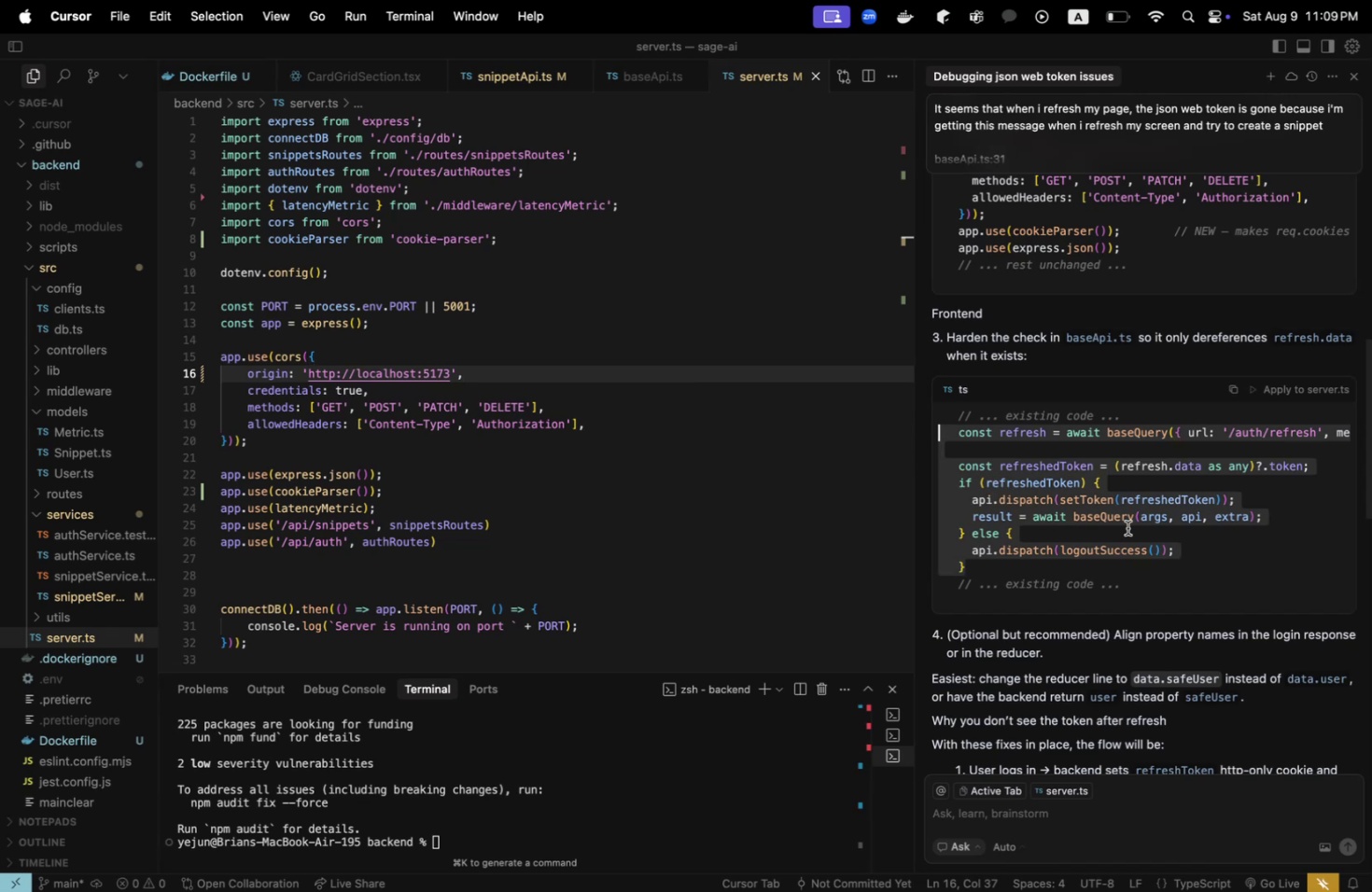 
key(Meta+C)
 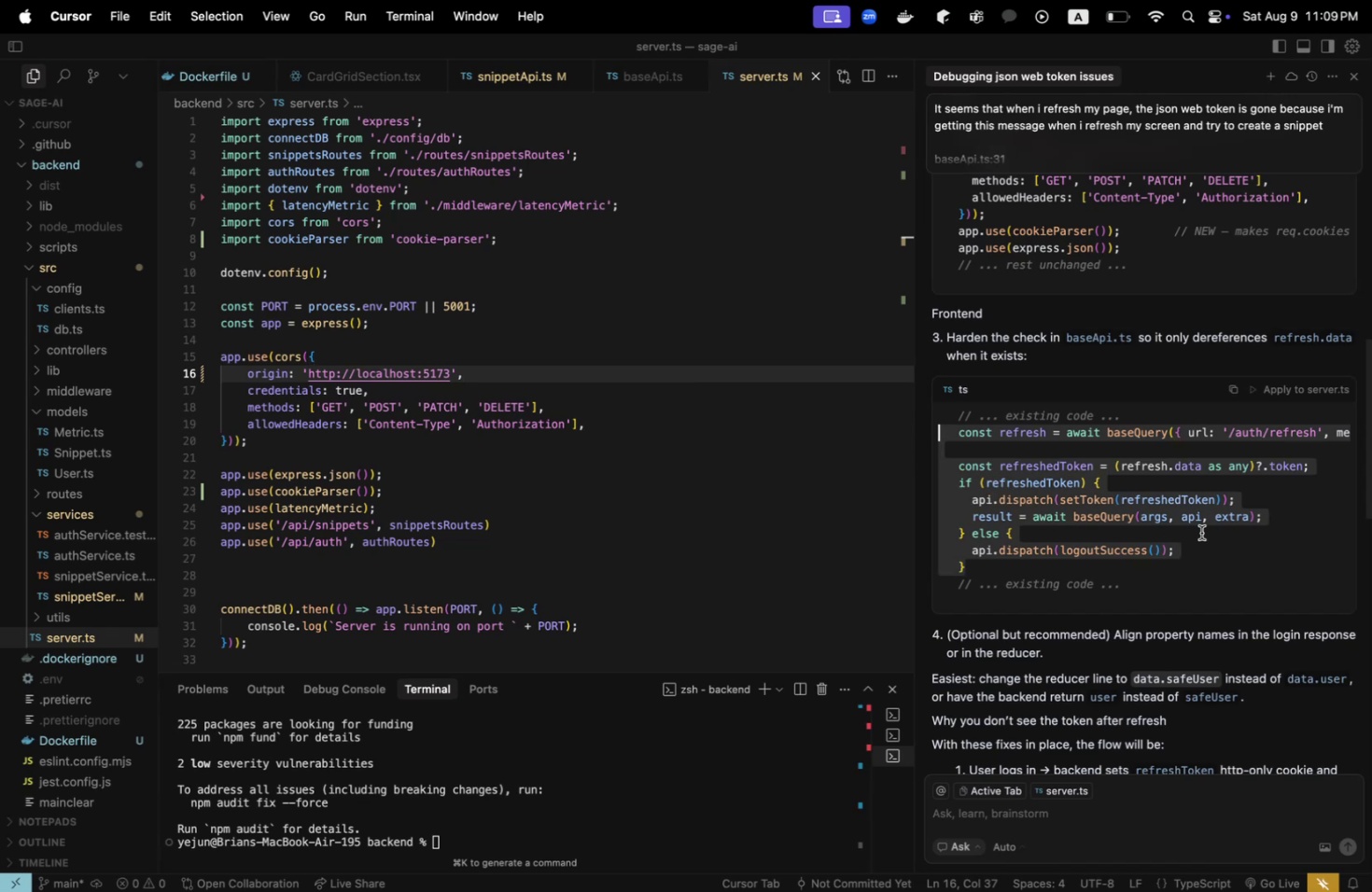 
scroll: coordinate [1201, 532], scroll_direction: down, amount: 12.0
 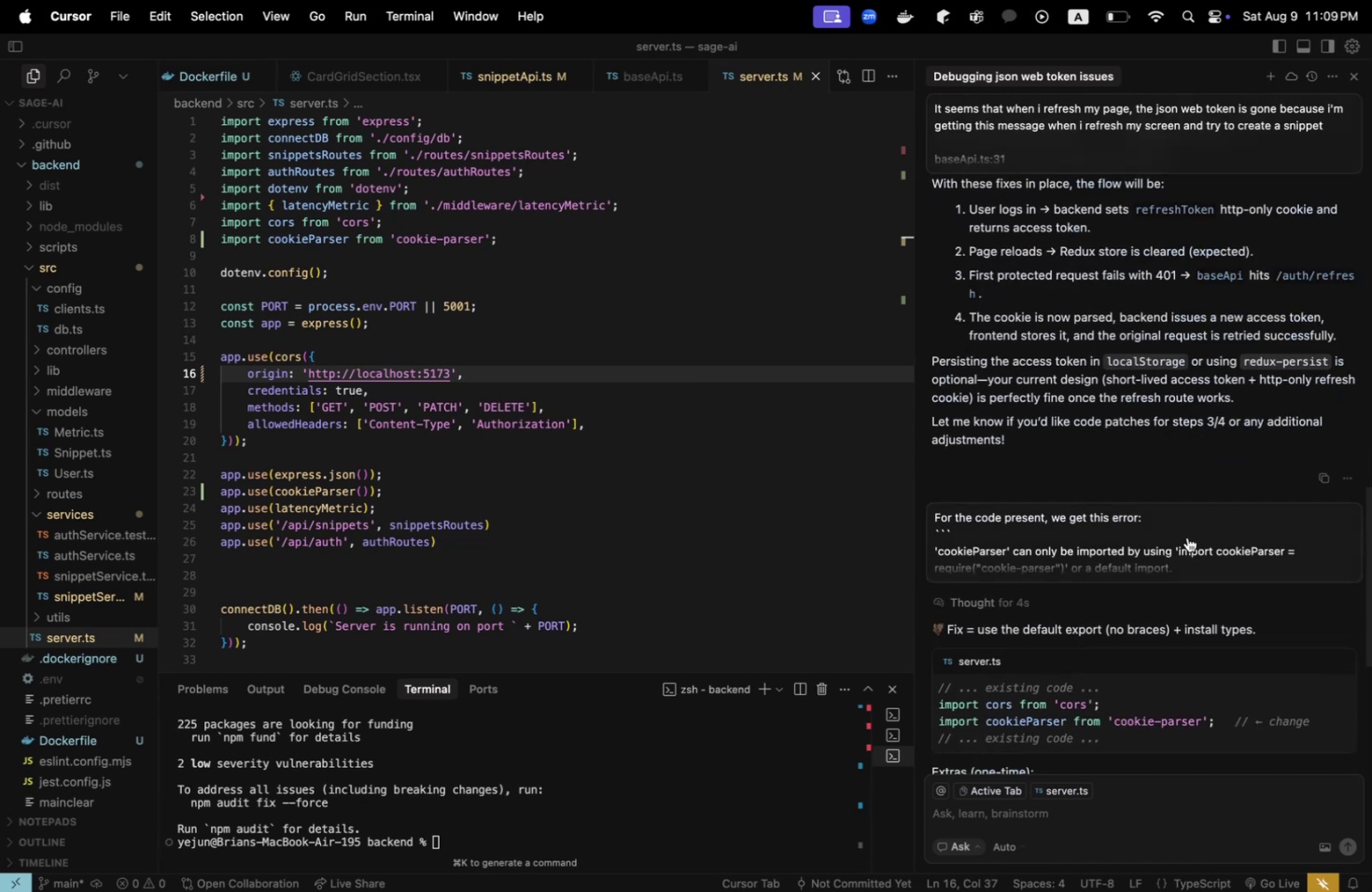 
left_click([1186, 537])
 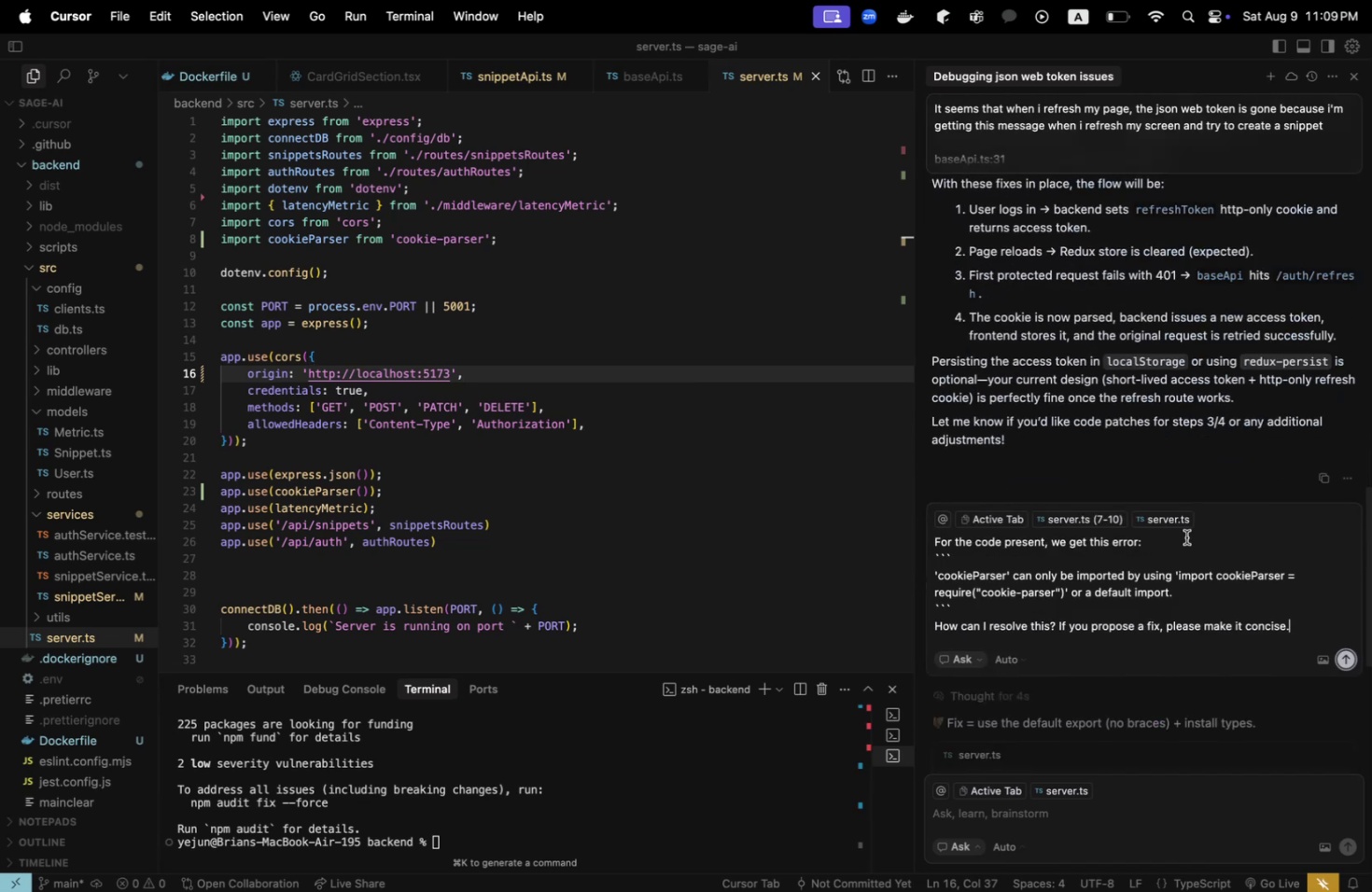 
left_click([1185, 537])
 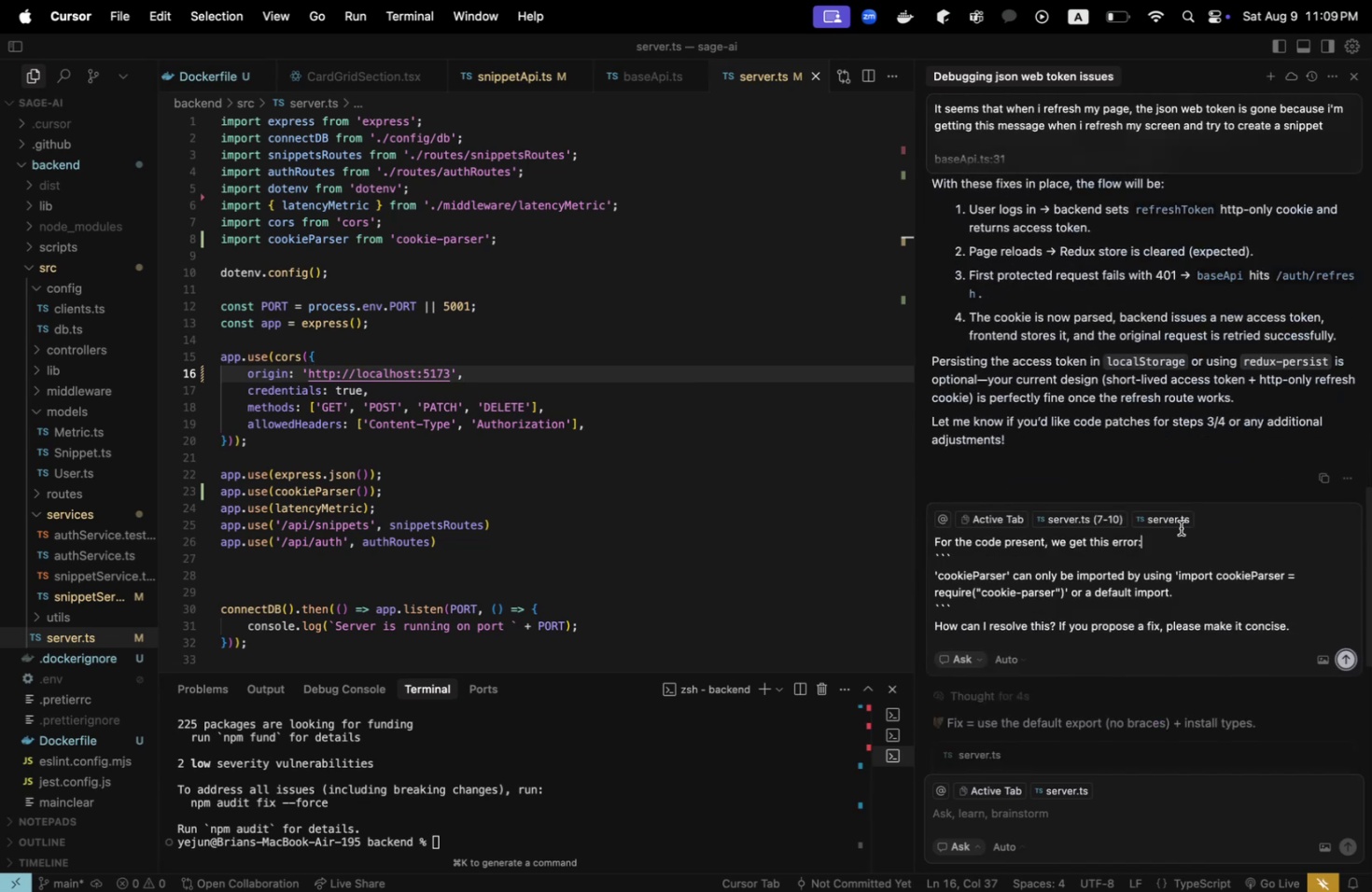 
key(Meta+CommandLeft)
 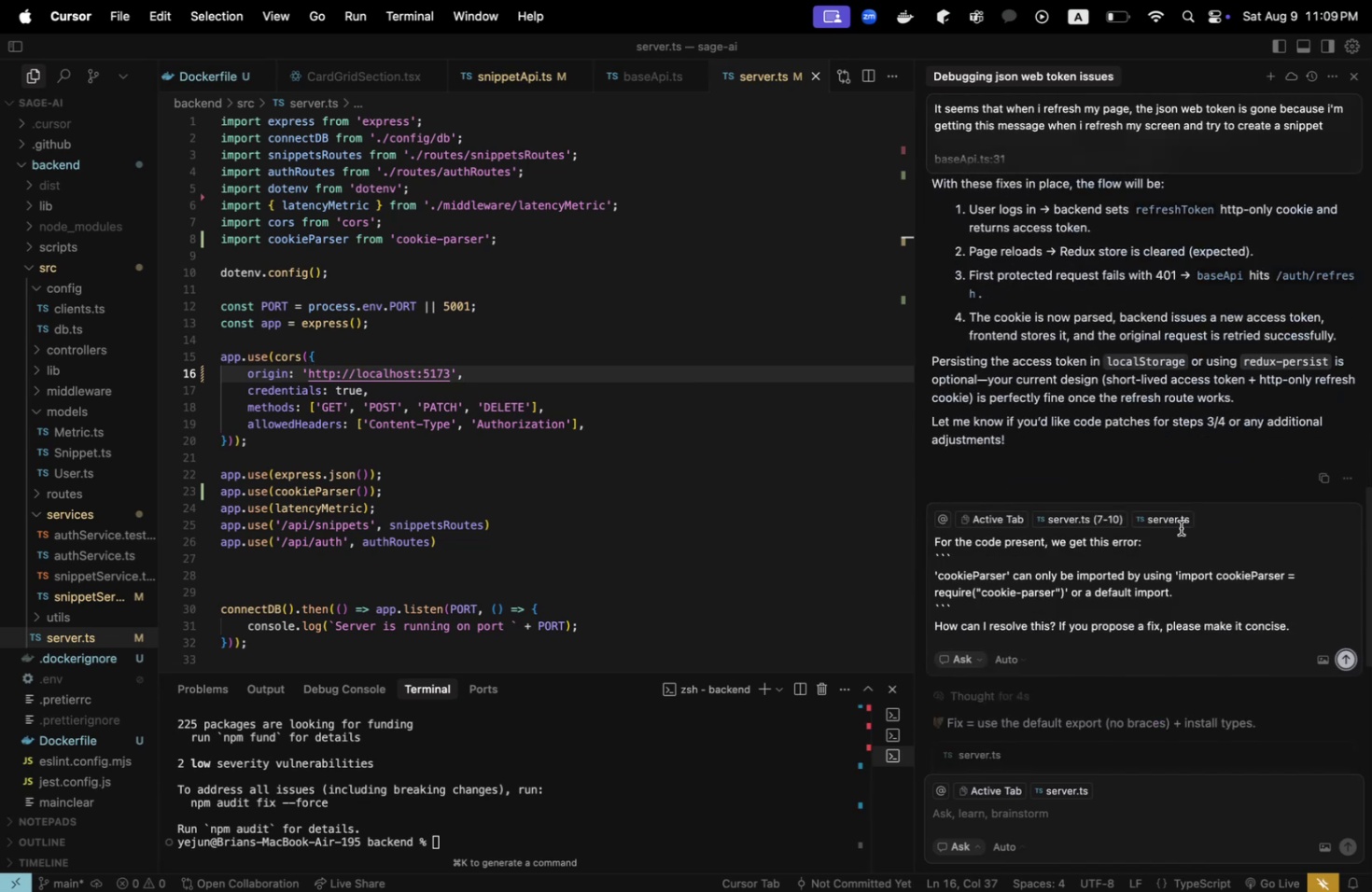 
key(Meta+A)
 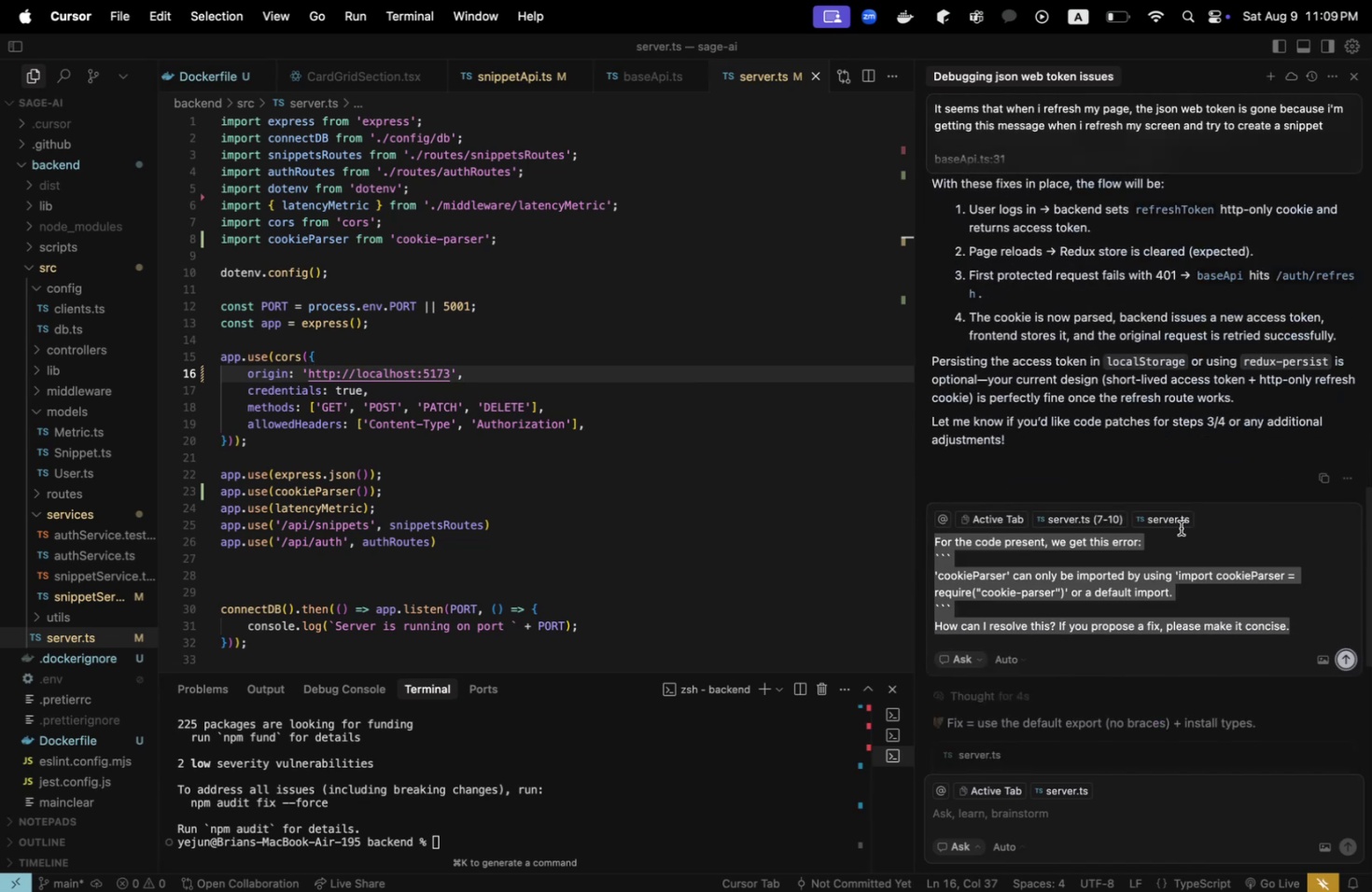 
key(Backspace)
 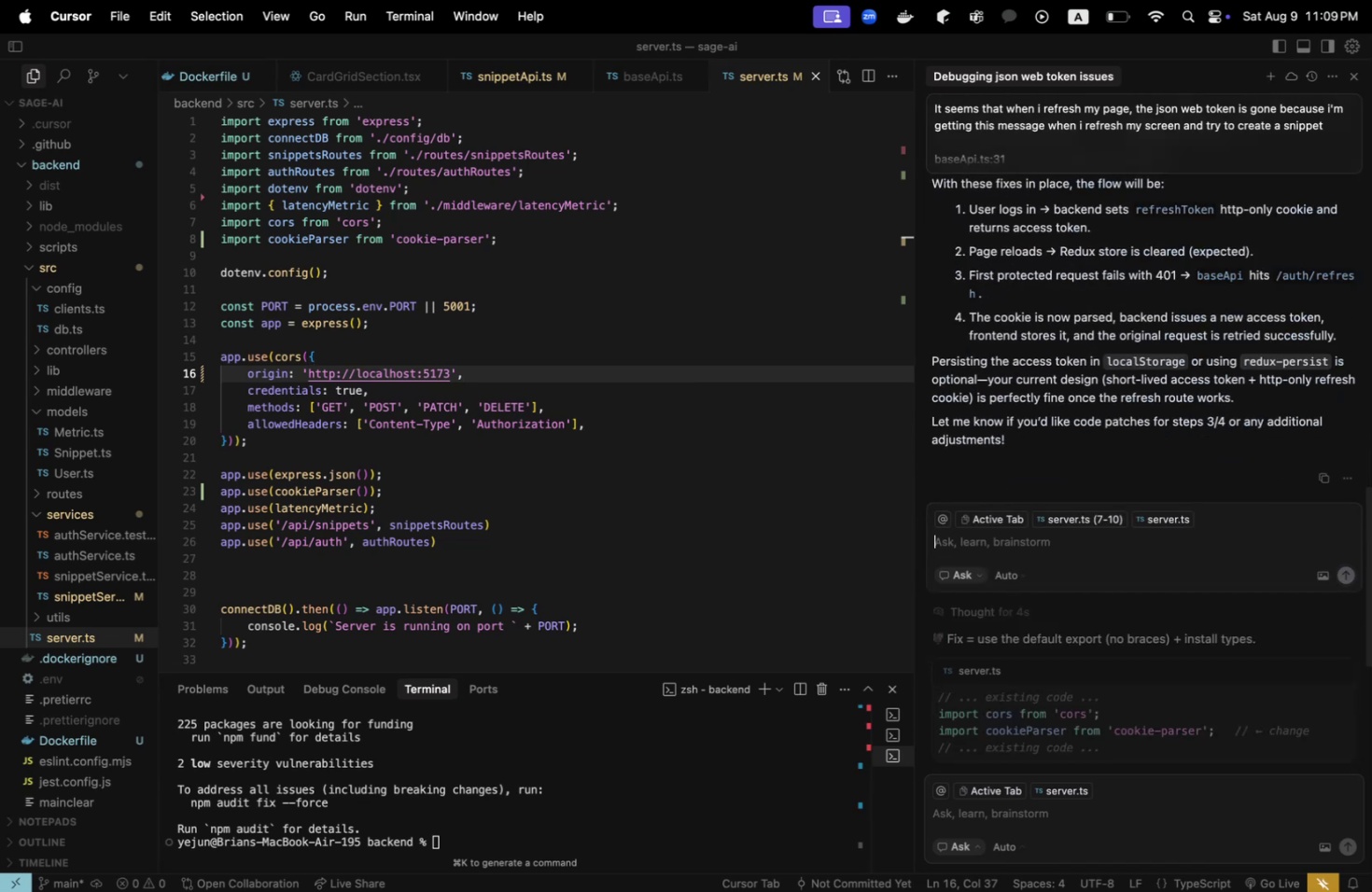 
key(Meta+V)
 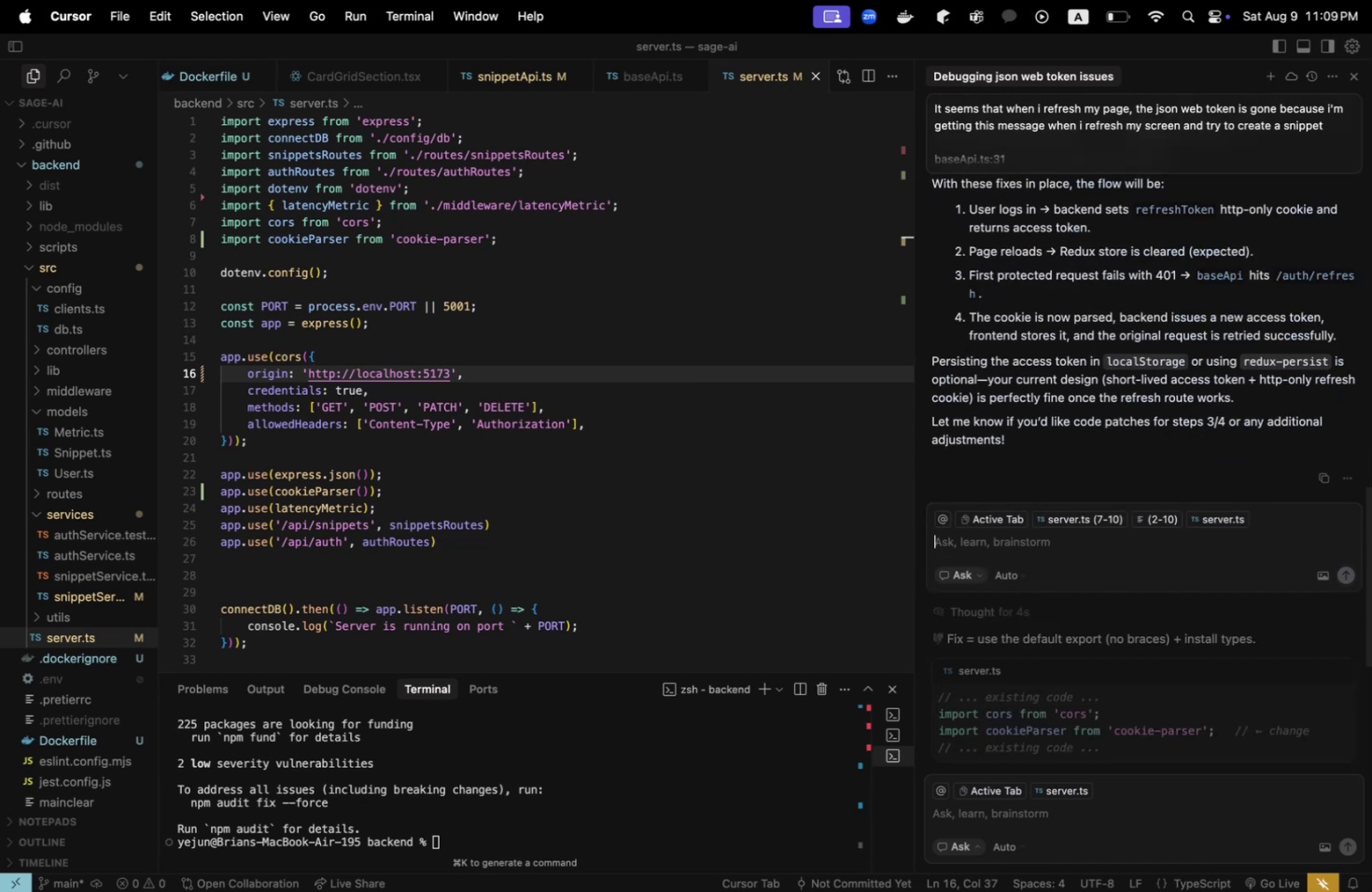 
type(i dont understand what this is doing, how is this different from the code that i have currently? What does it do?)
 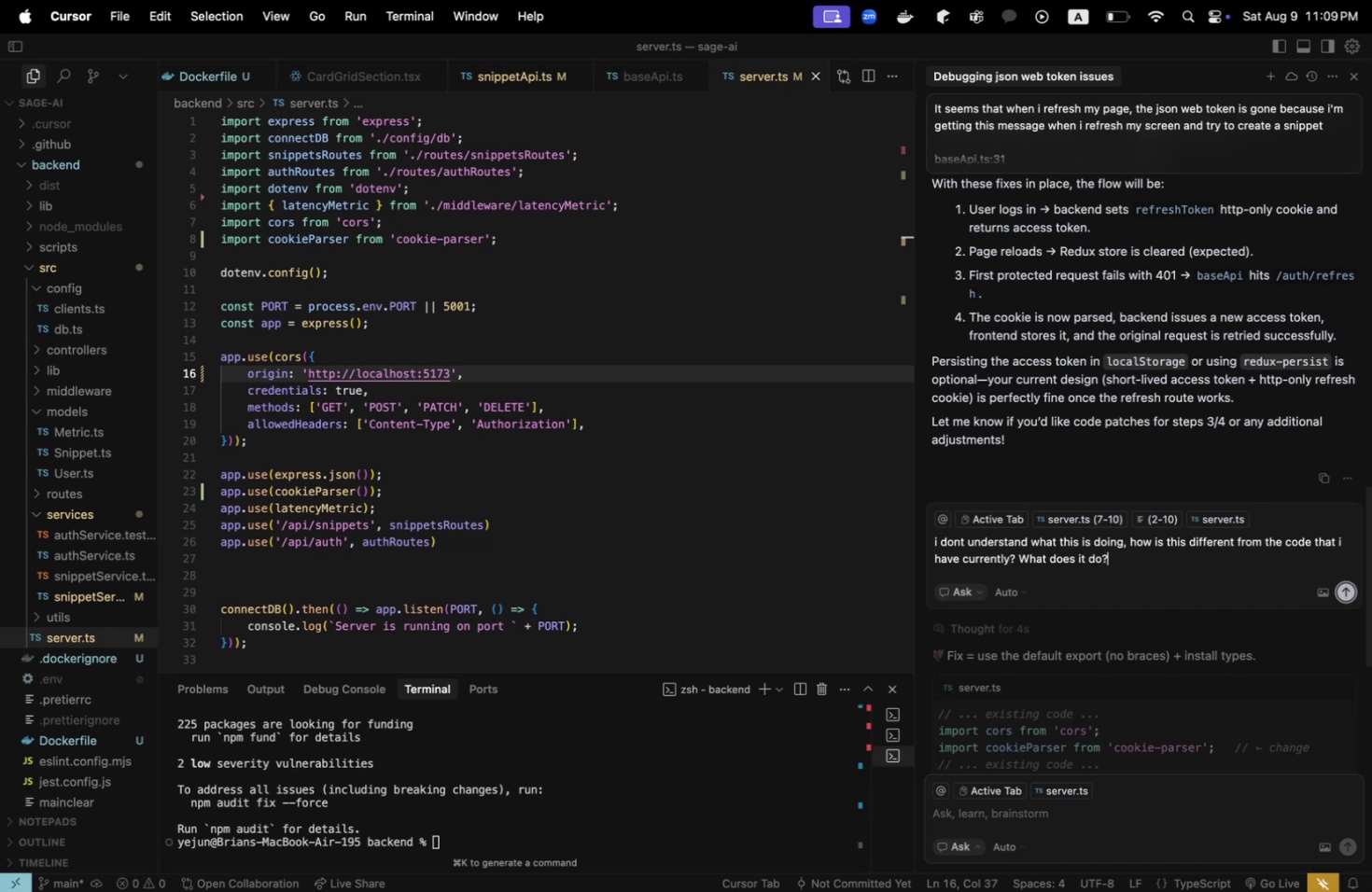 
key(Enter)
 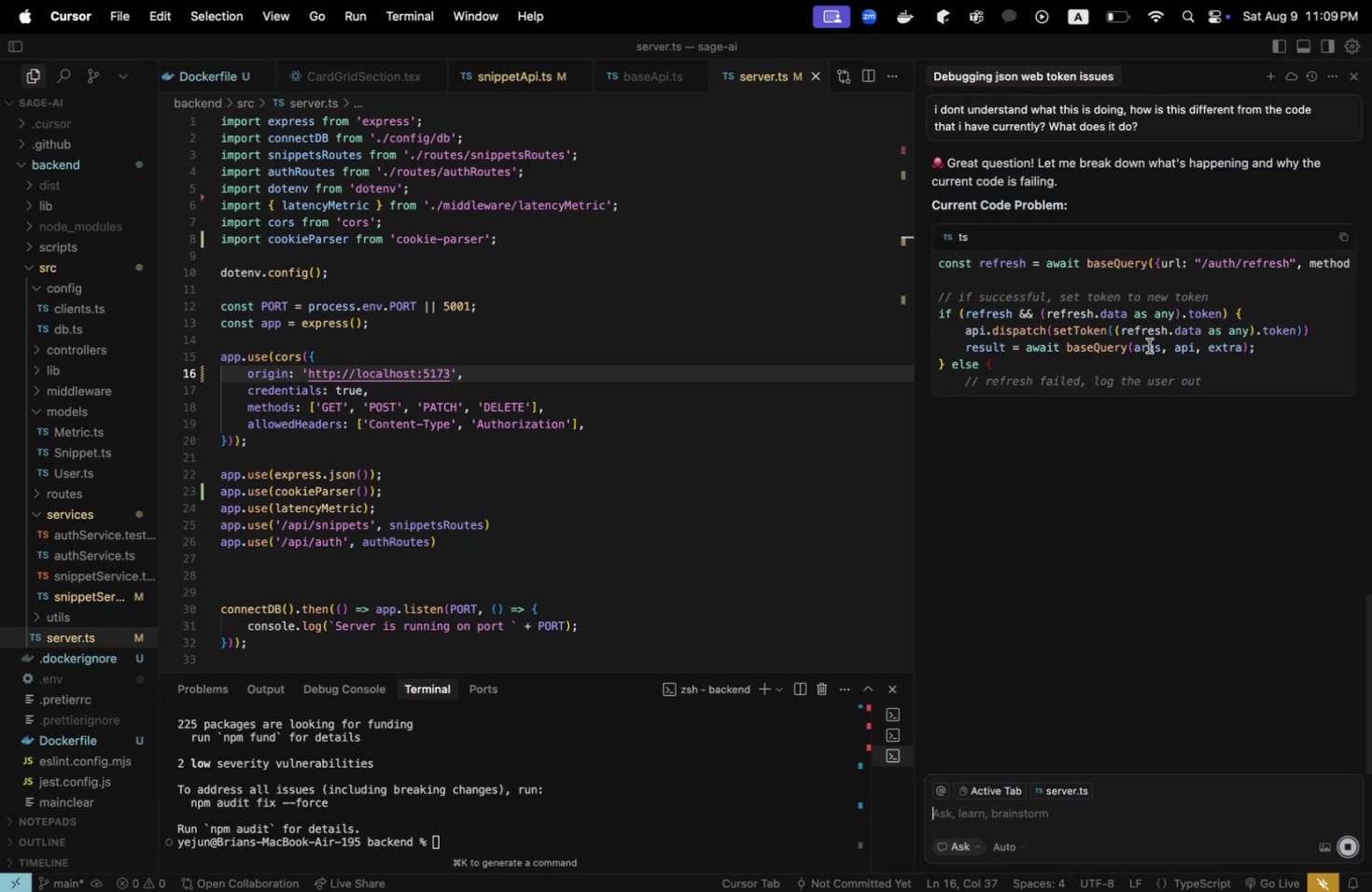 
scroll: coordinate [1100, 439], scroll_direction: up, amount: 2.0
 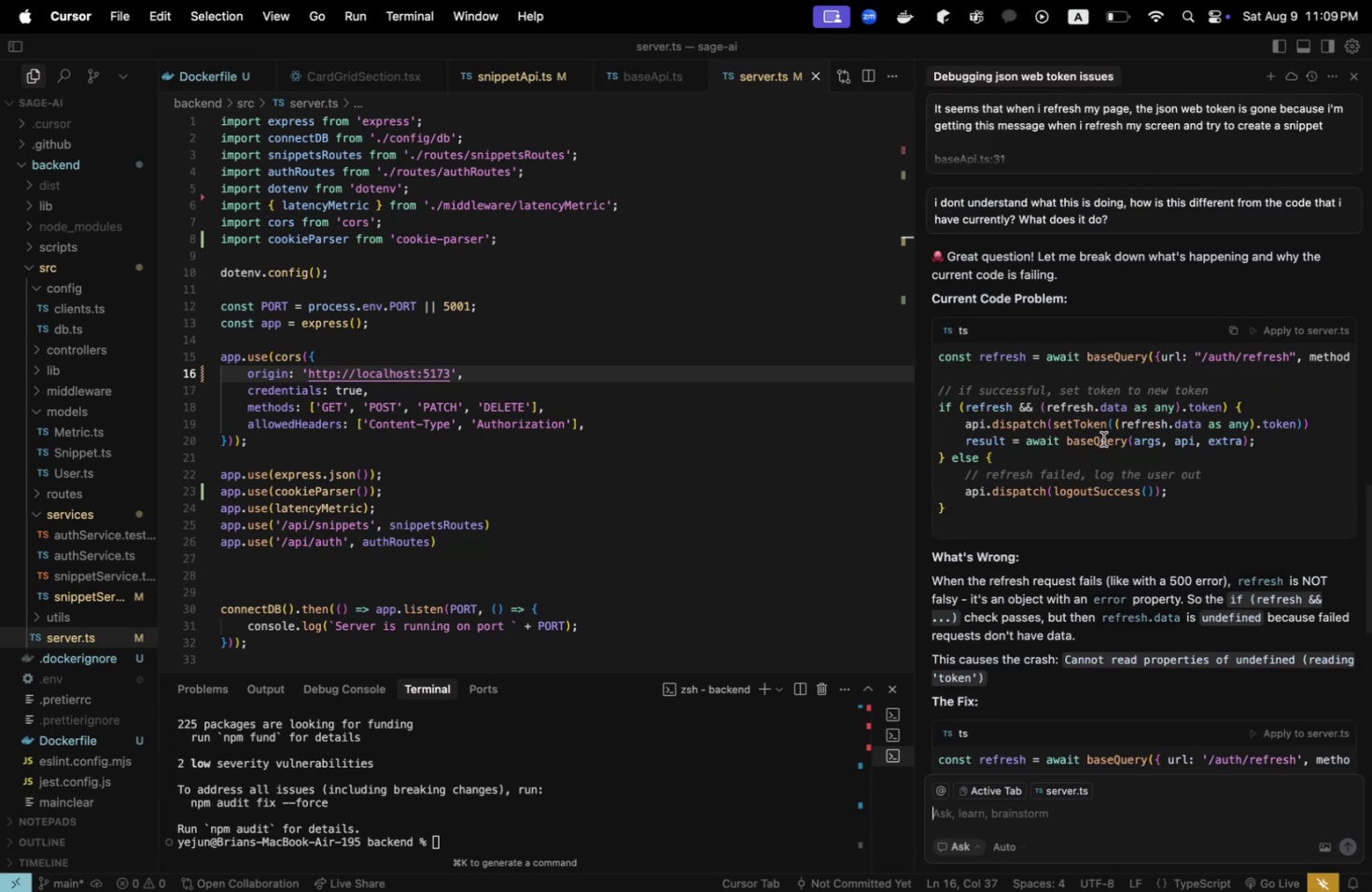 
scroll: coordinate [1042, 465], scroll_direction: down, amount: 3.0
 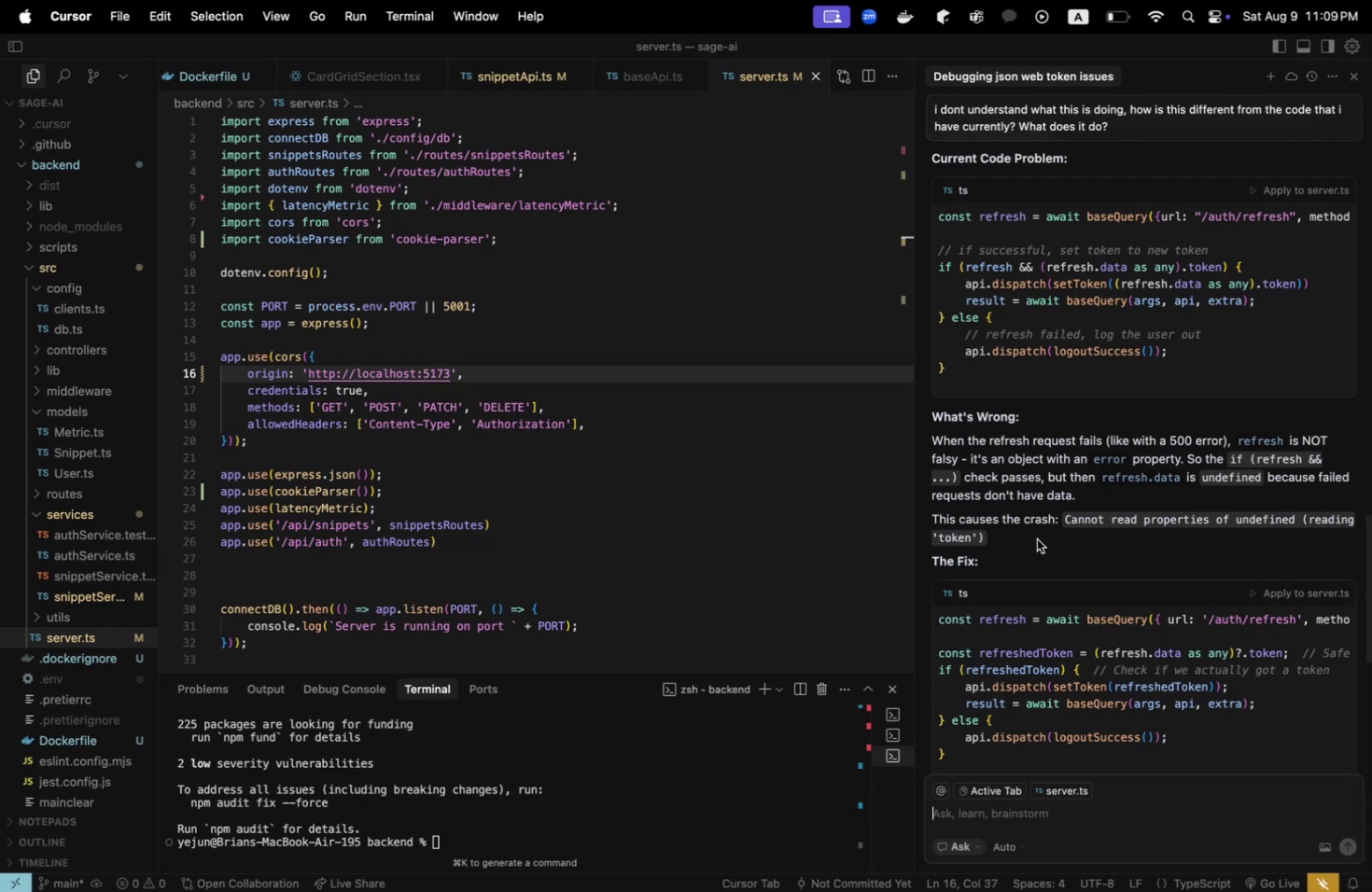 
wait(12.89)
 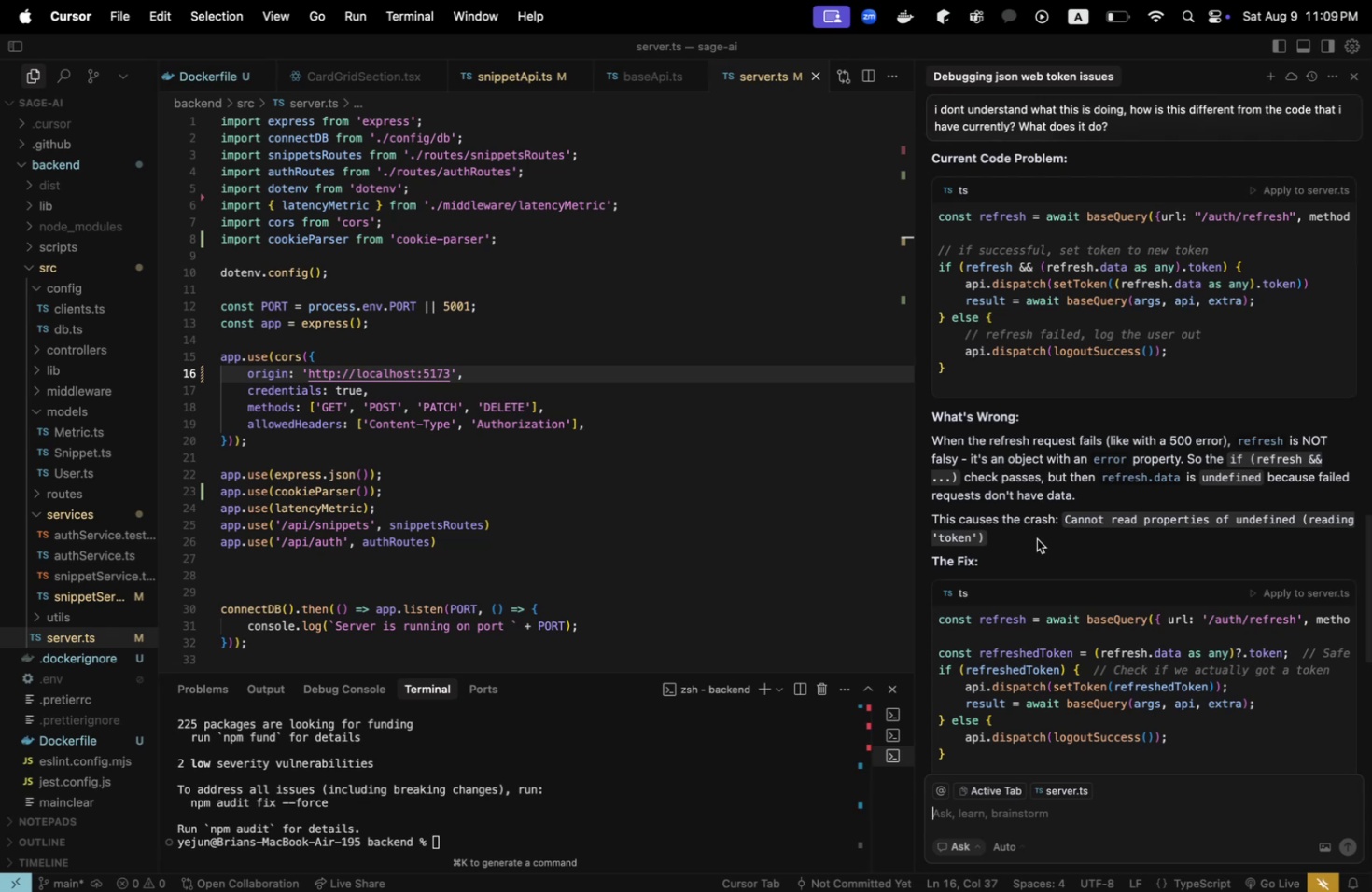 
scroll: coordinate [1037, 532], scroll_direction: up, amount: 2.0
 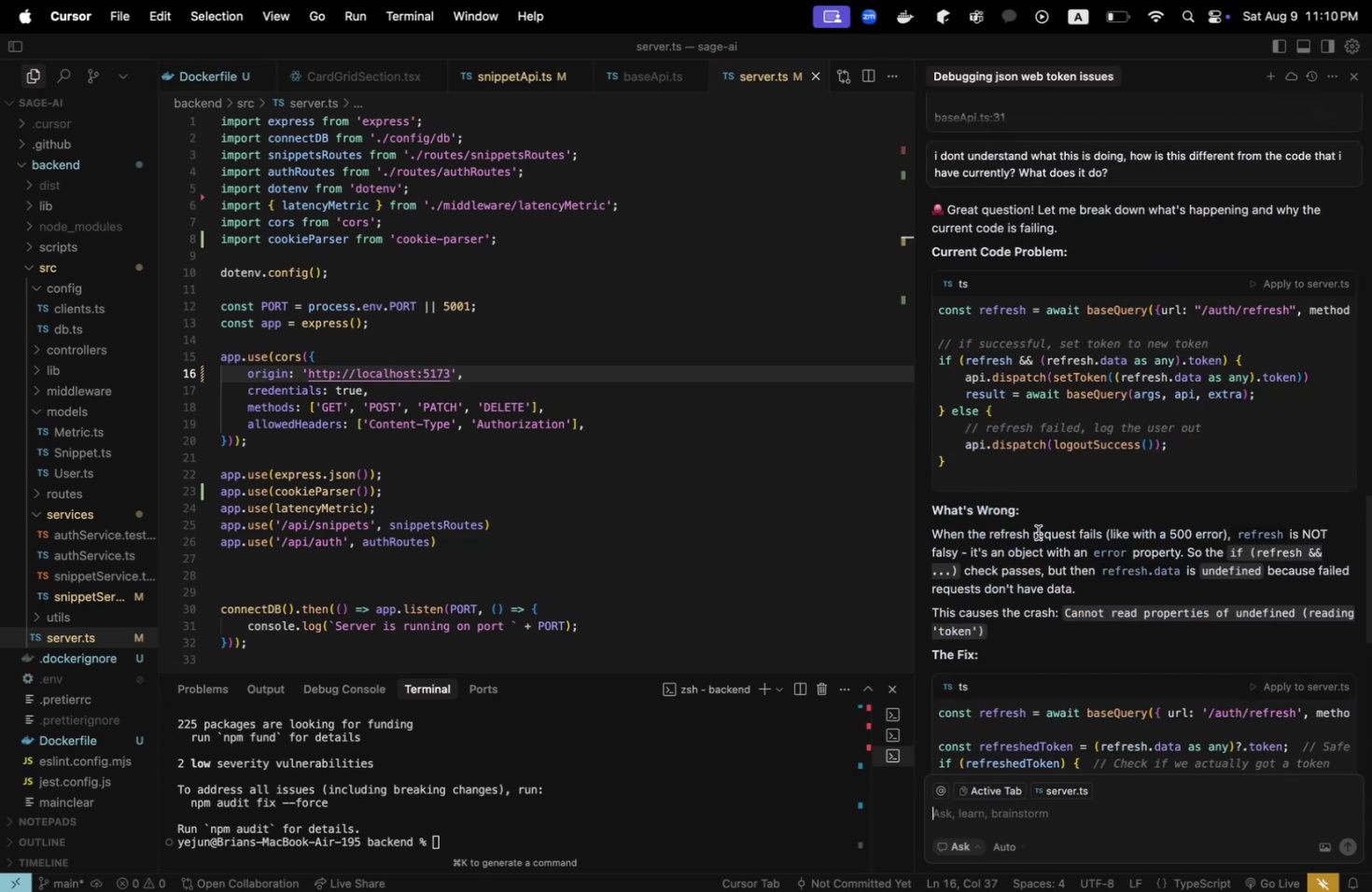 
scroll: coordinate [1037, 532], scroll_direction: down, amount: 3.0
 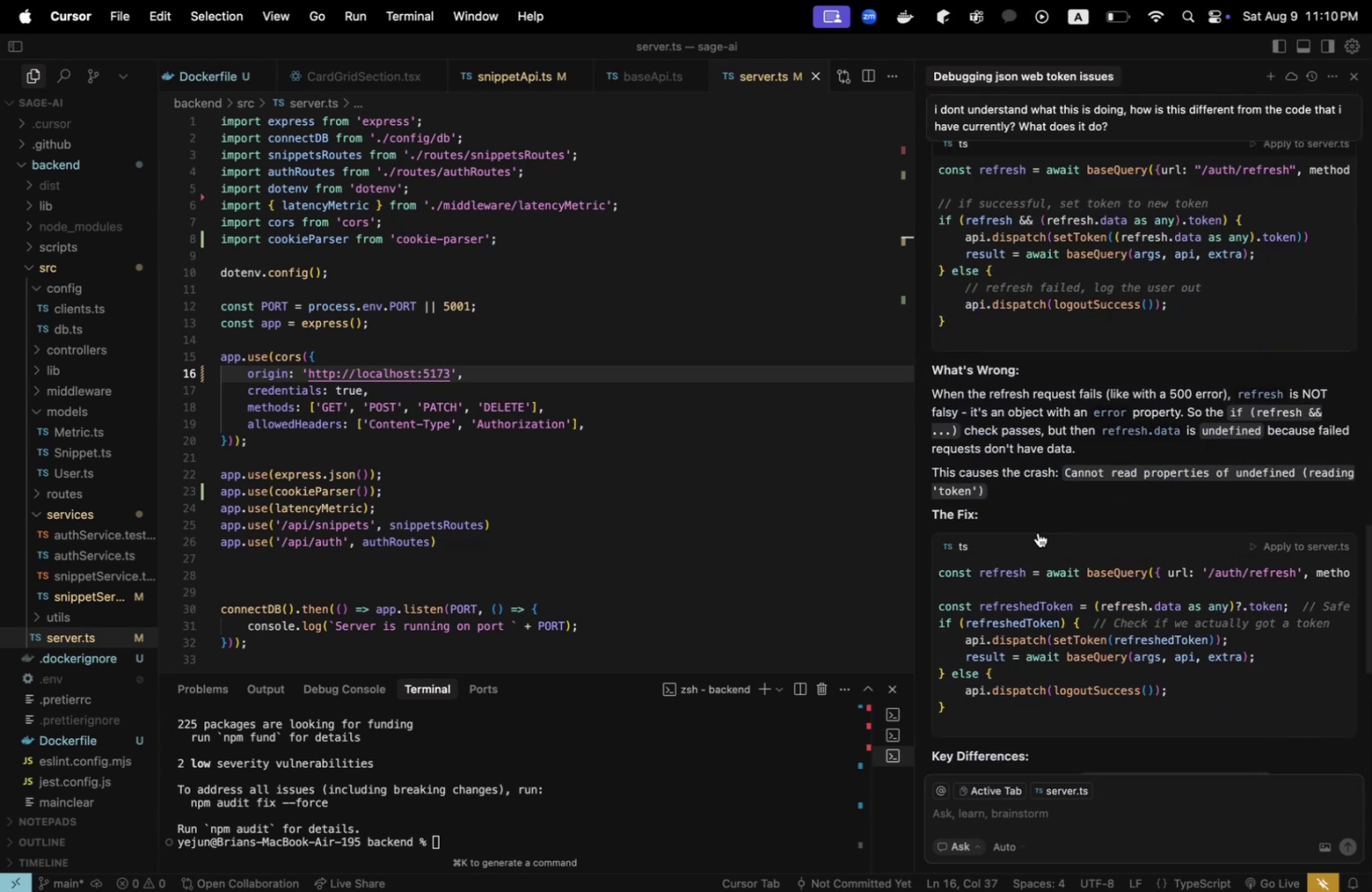 
wait(8.18)
 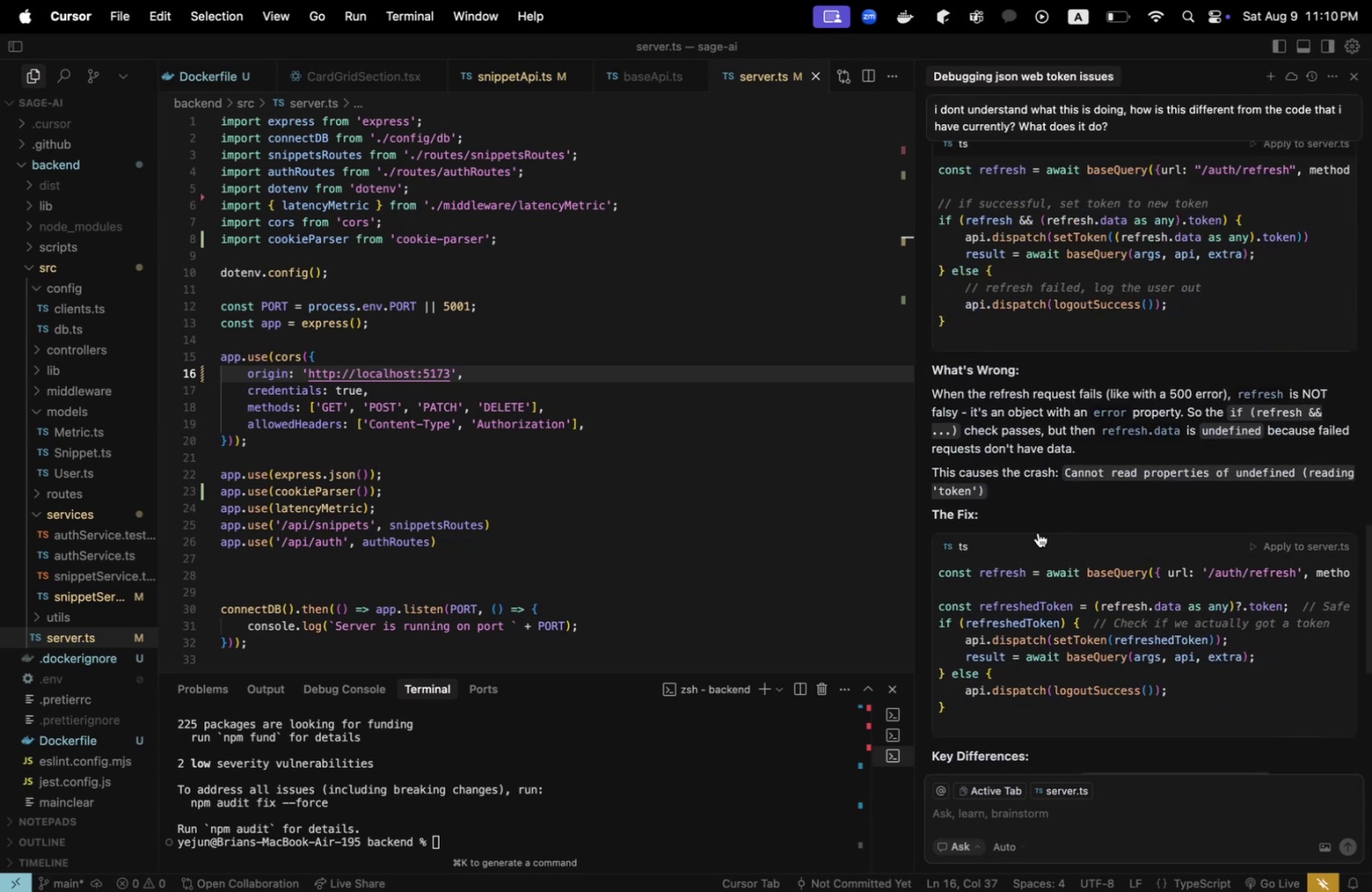 
scroll: coordinate [1037, 532], scroll_direction: down, amount: 2.0
 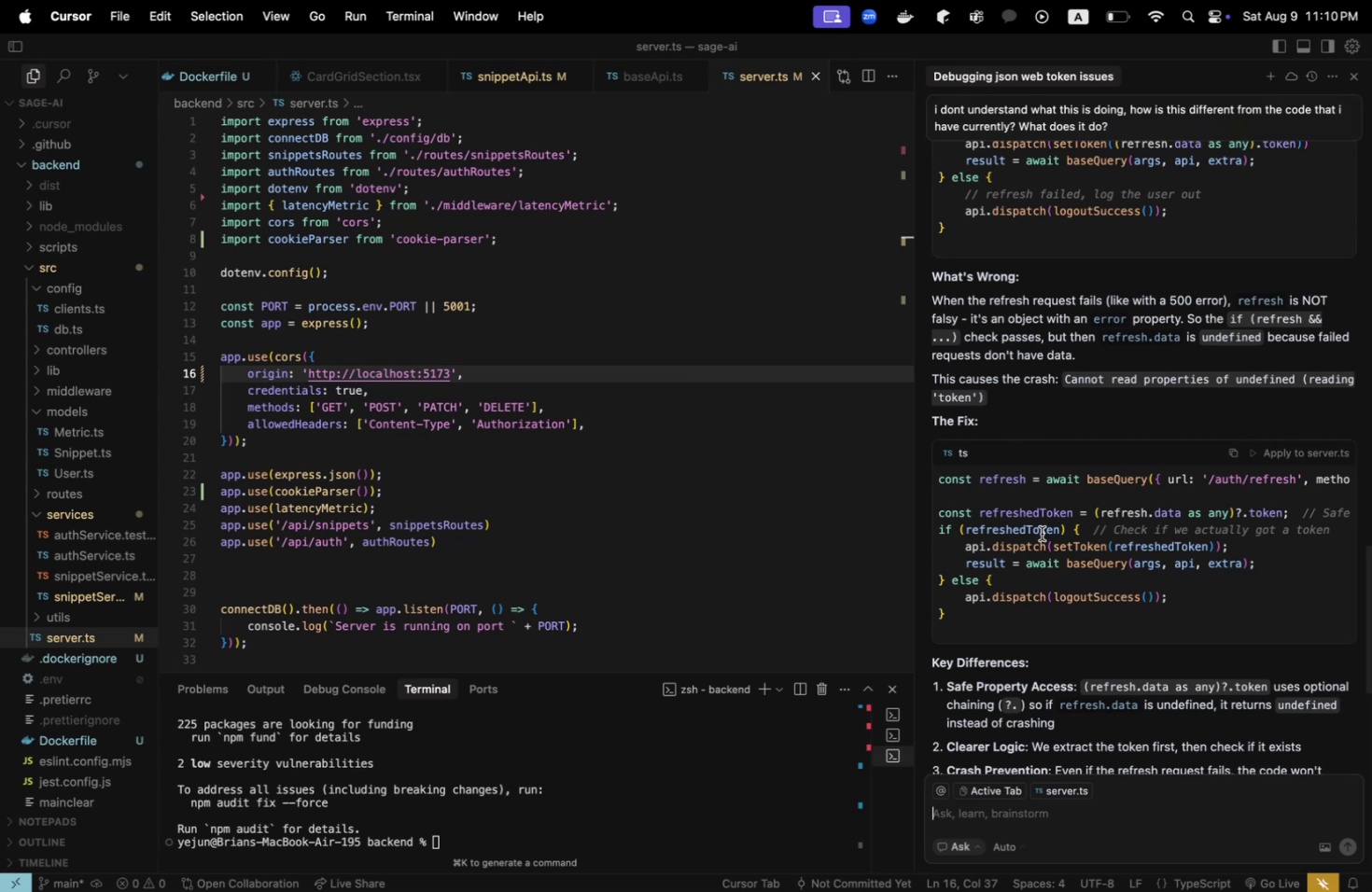 
left_click_drag(start_coordinate=[1294, 506], to_coordinate=[920, 500])
 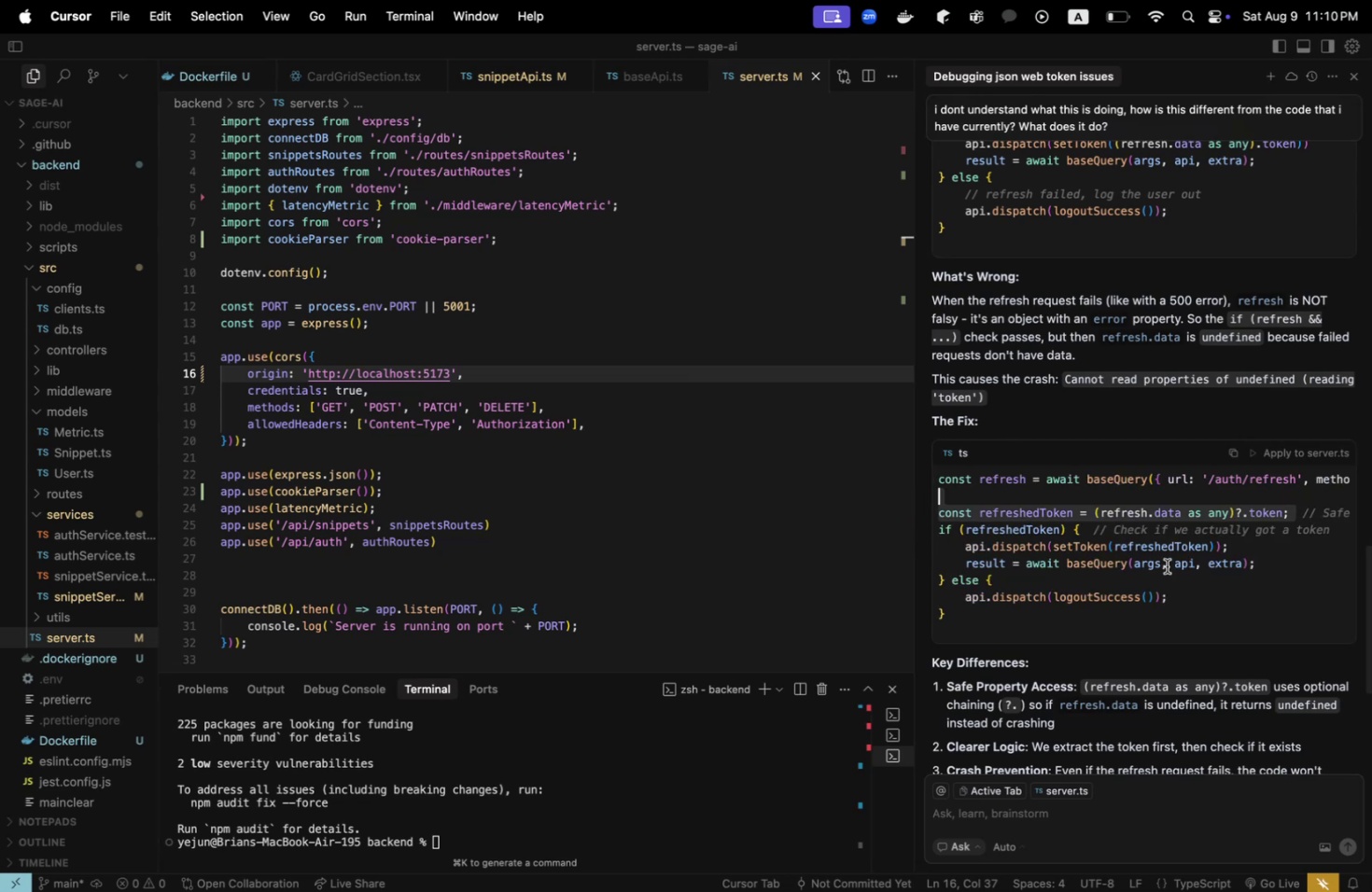 
left_click([1166, 565])
 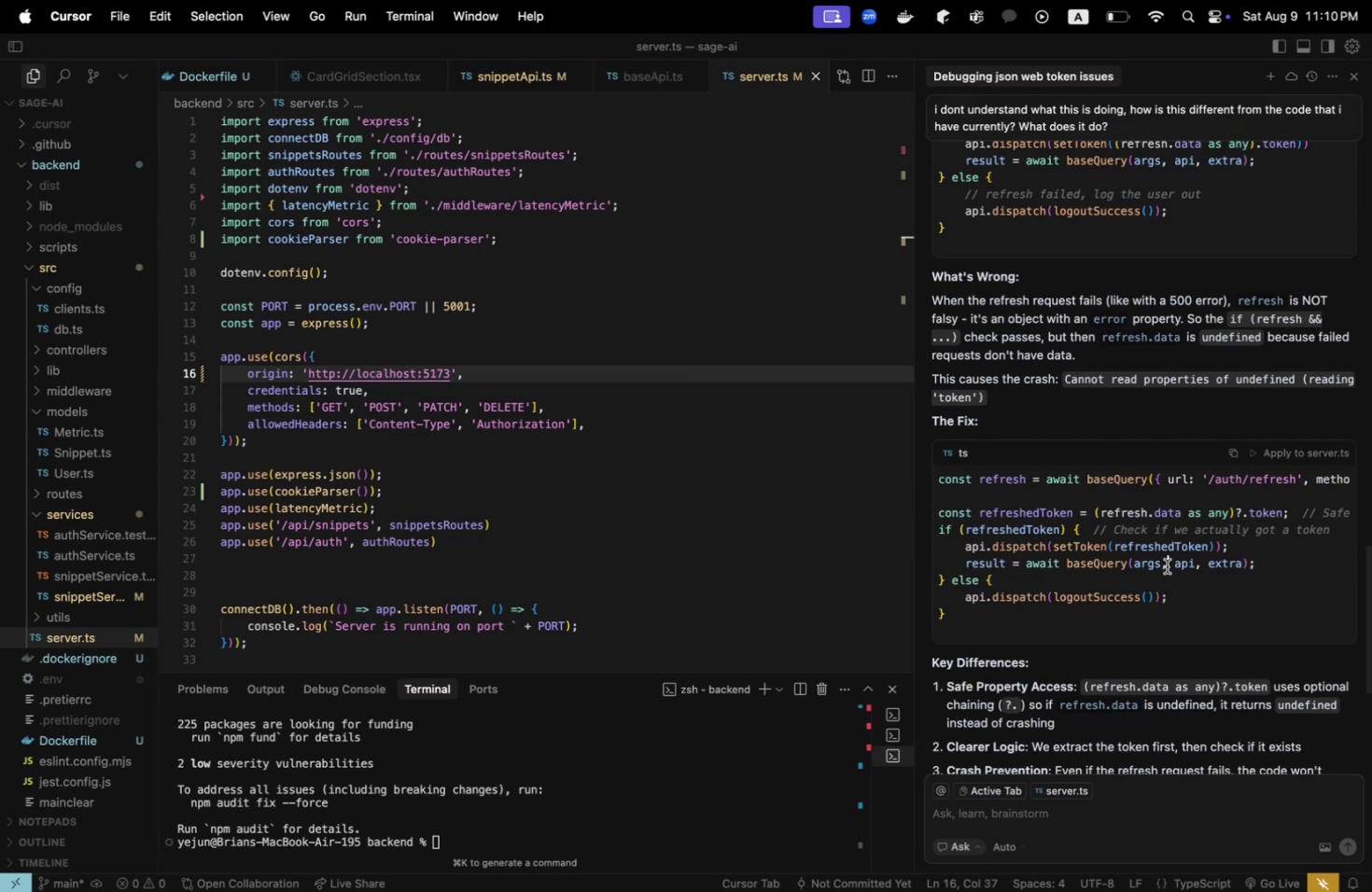 
scroll: coordinate [1166, 565], scroll_direction: down, amount: 3.0
 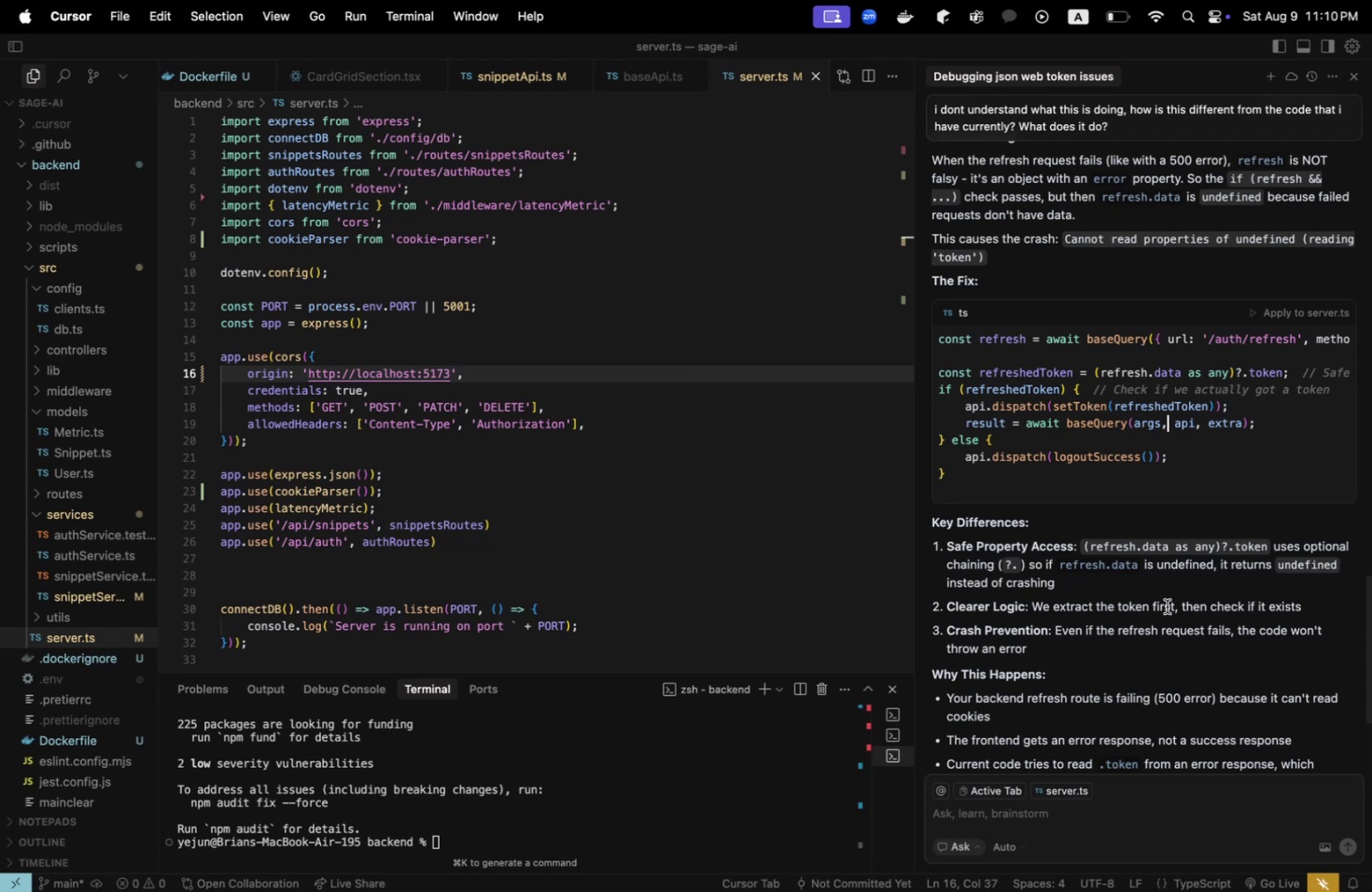 
wait(9.23)
 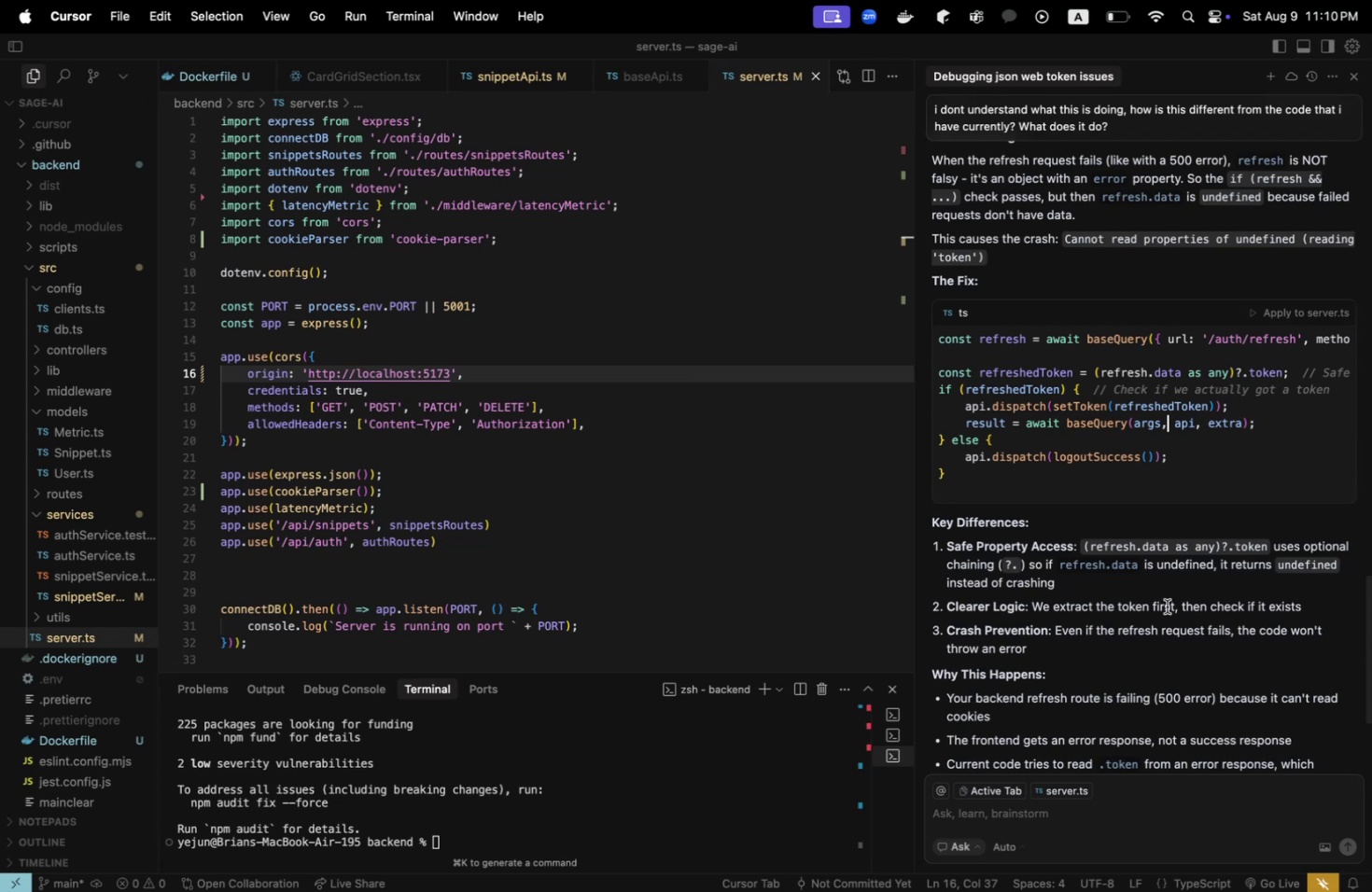 
scroll: coordinate [1166, 606], scroll_direction: down, amount: 8.0
 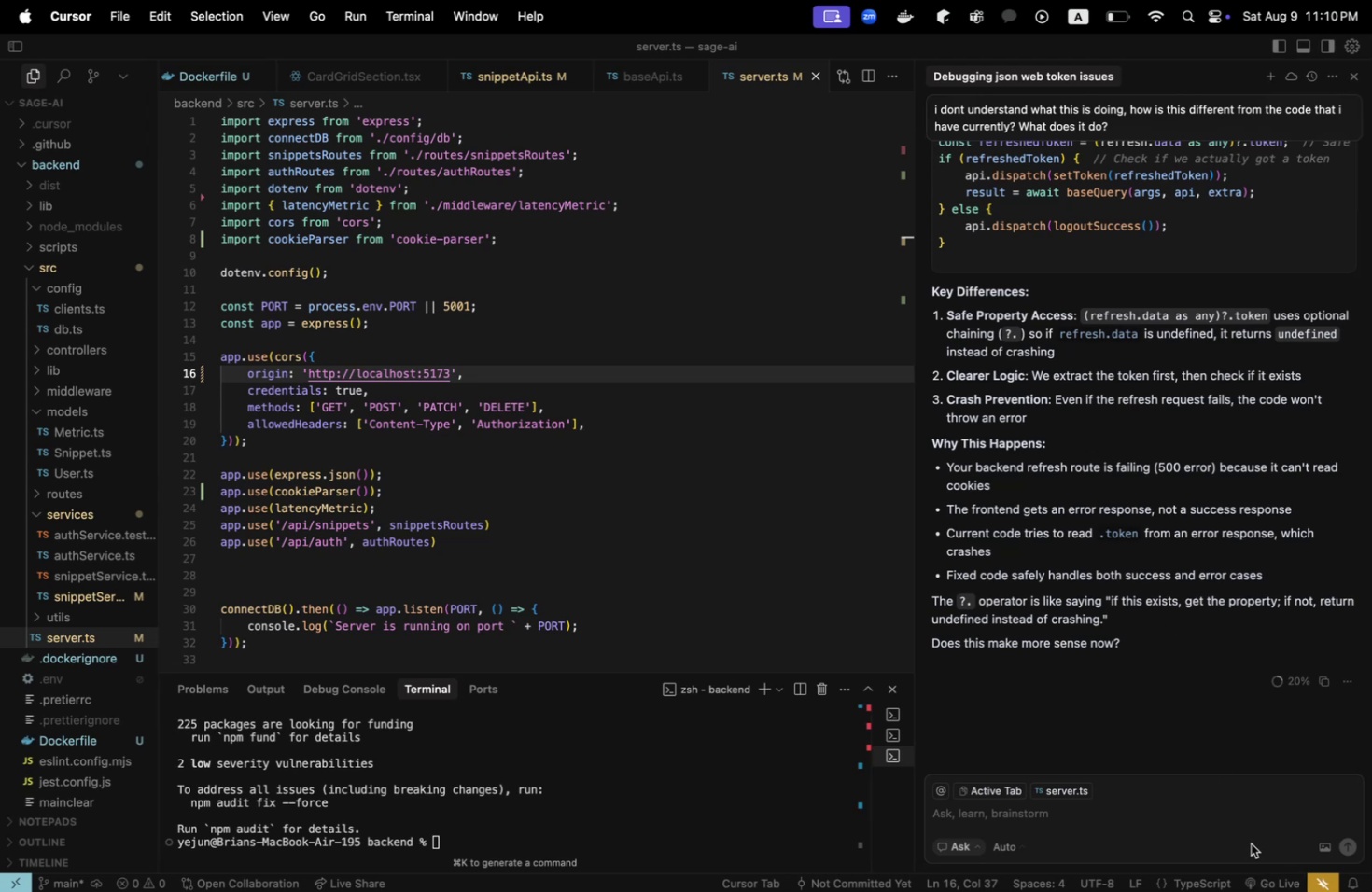 
double_click([1244, 832])
 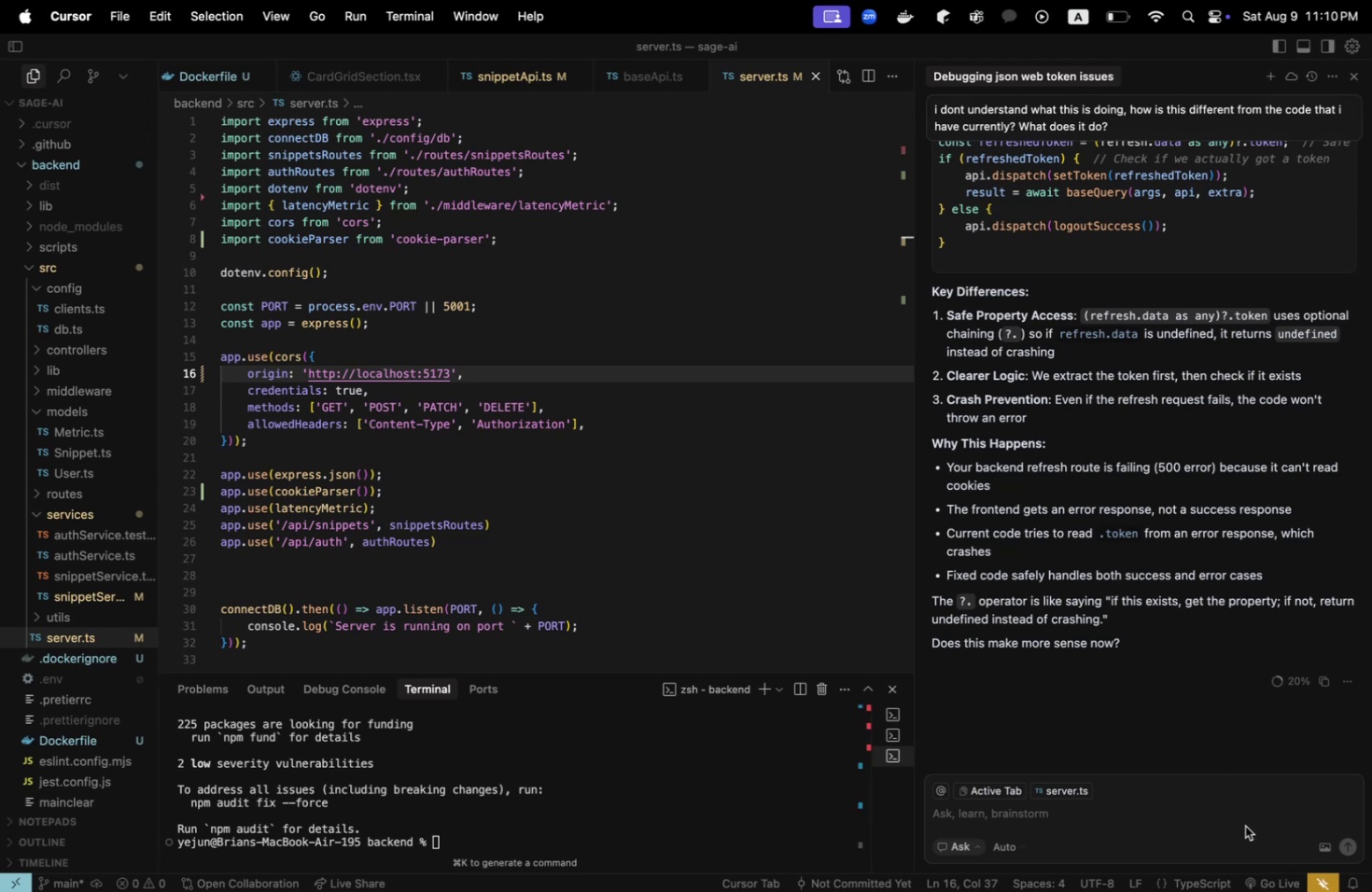 
triple_click([1244, 825])
 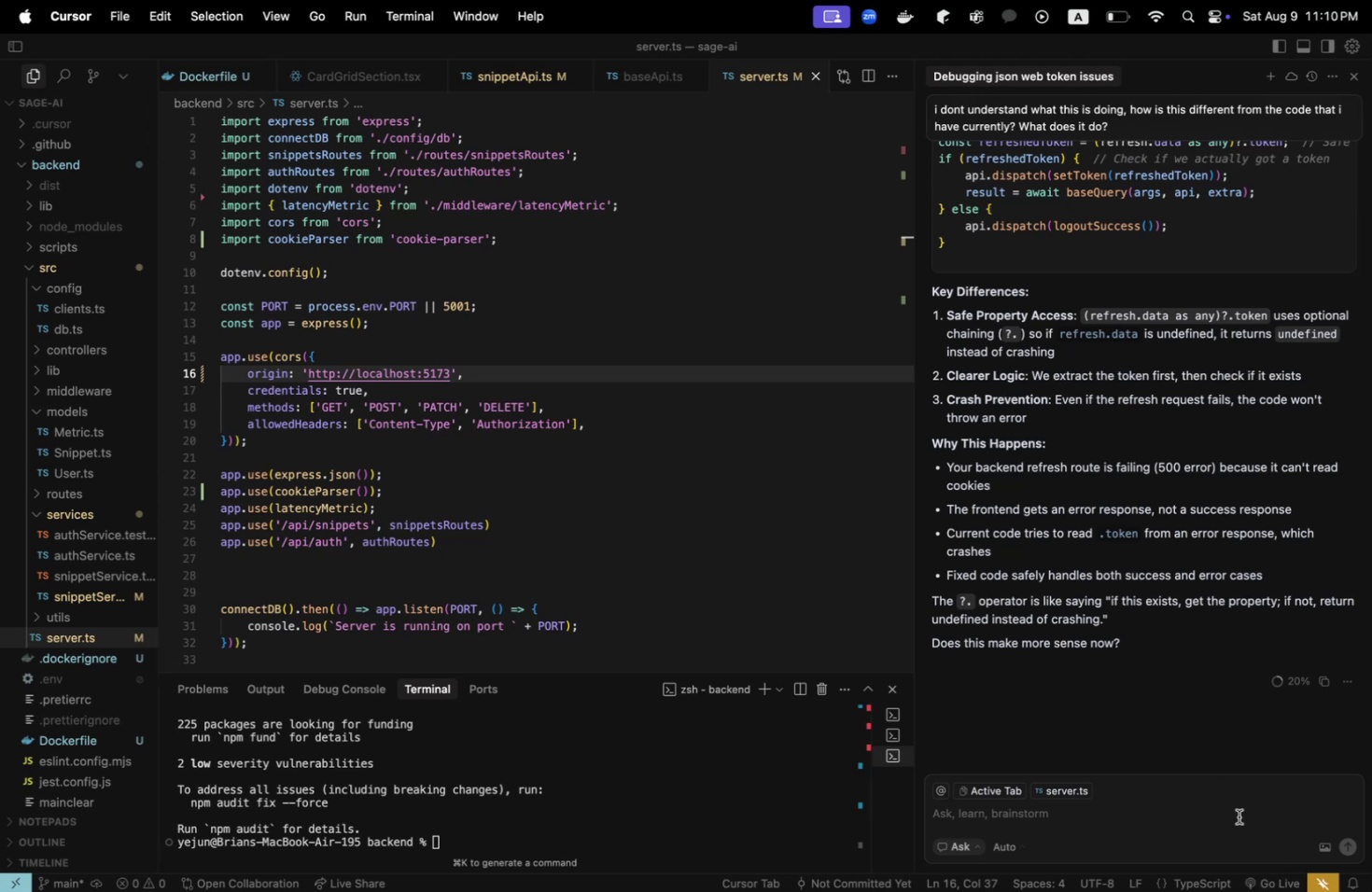 
triple_click([1238, 815])
 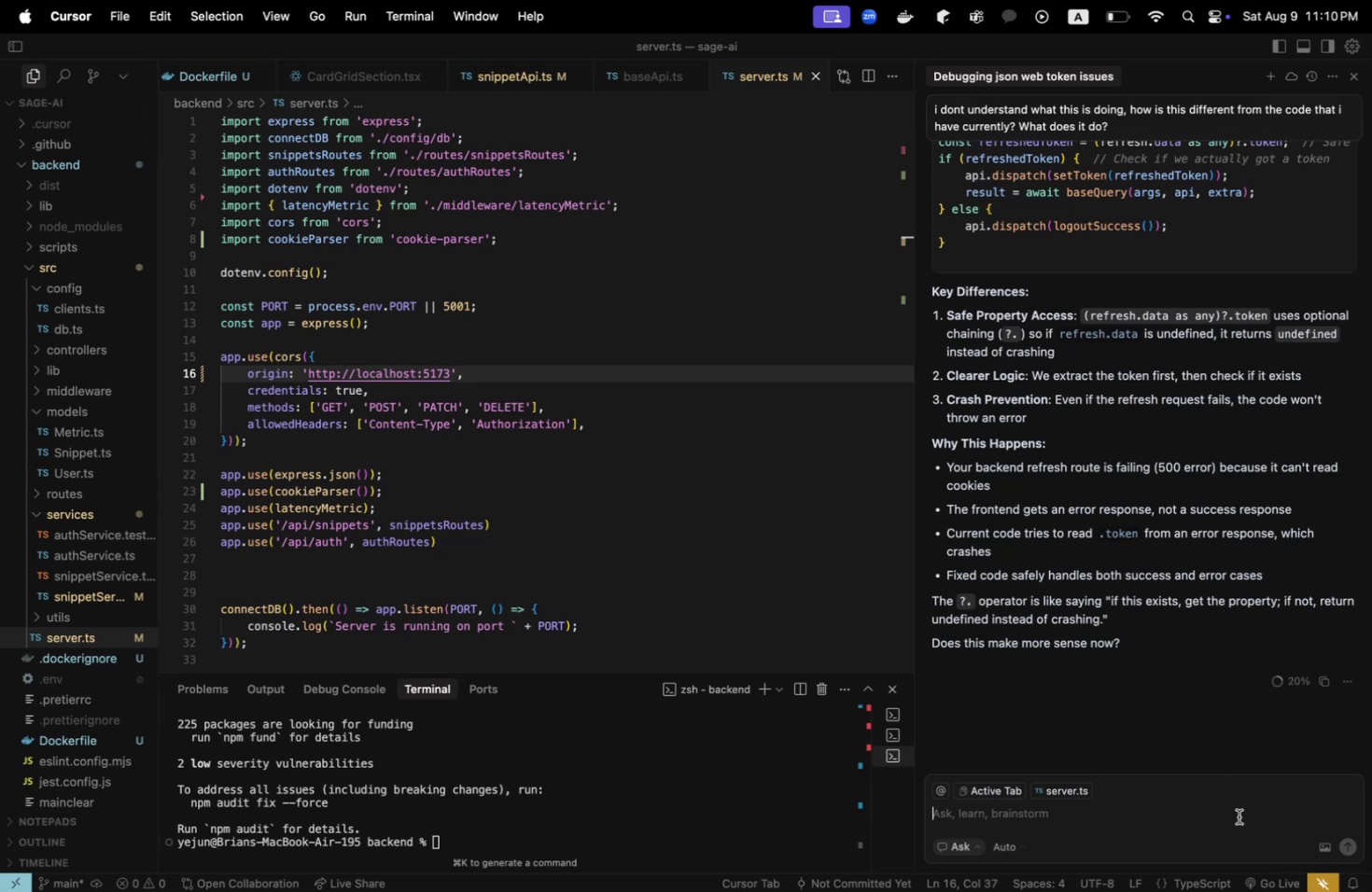 
type(why do you need the as any after refresh.data)
 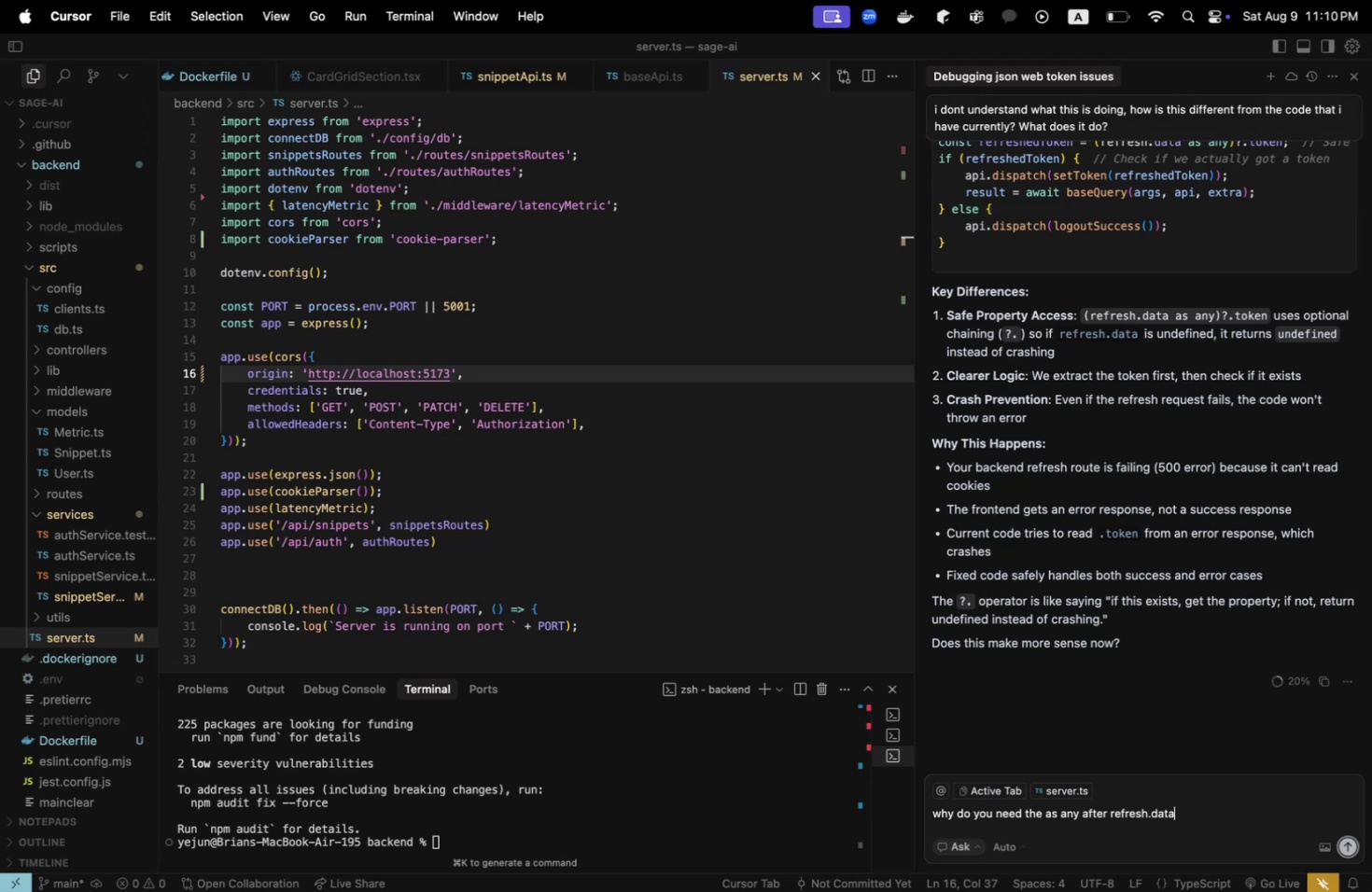 
key(Enter)
 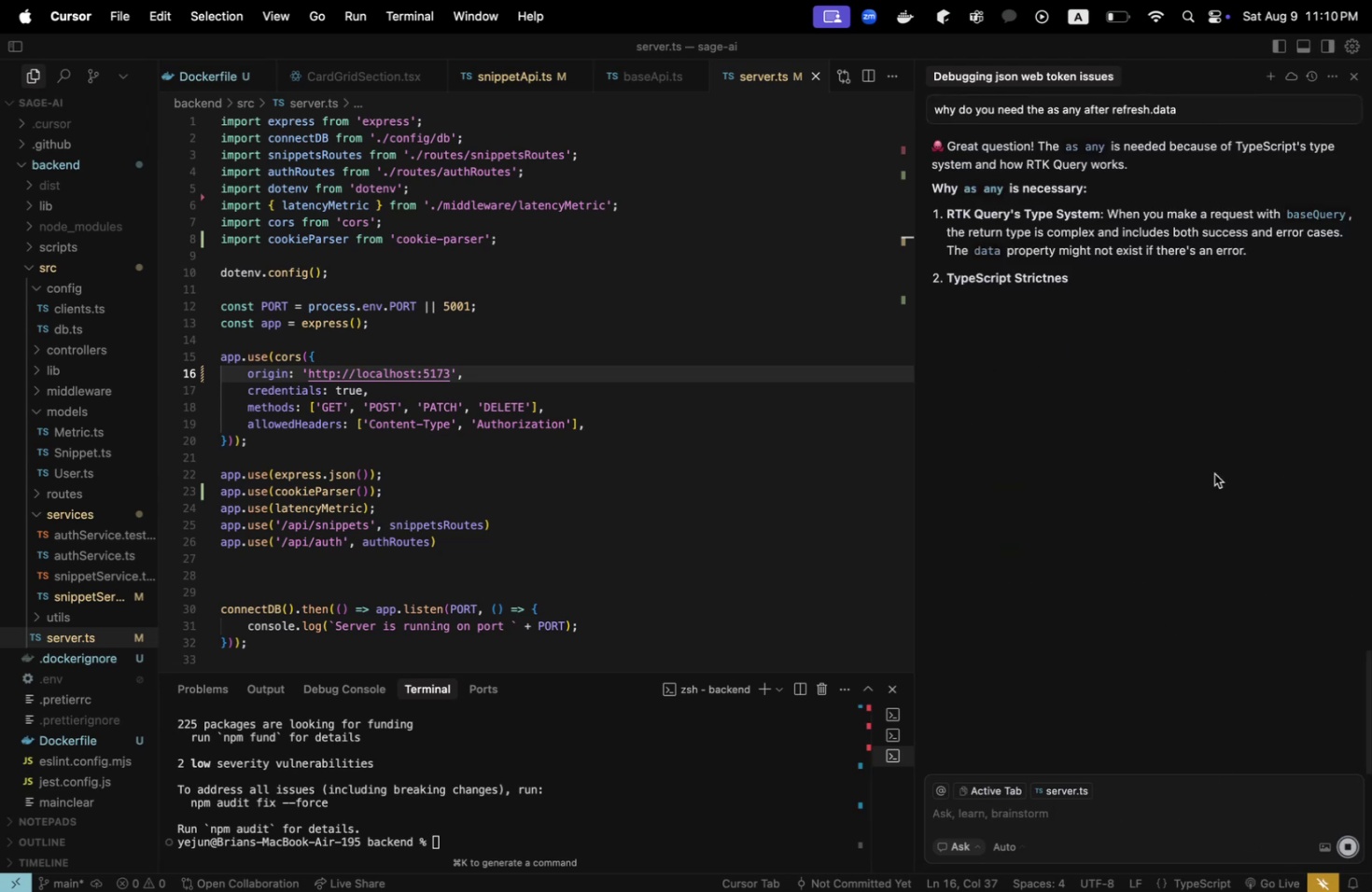 
scroll: coordinate [1216, 470], scroll_direction: up, amount: 1.0
 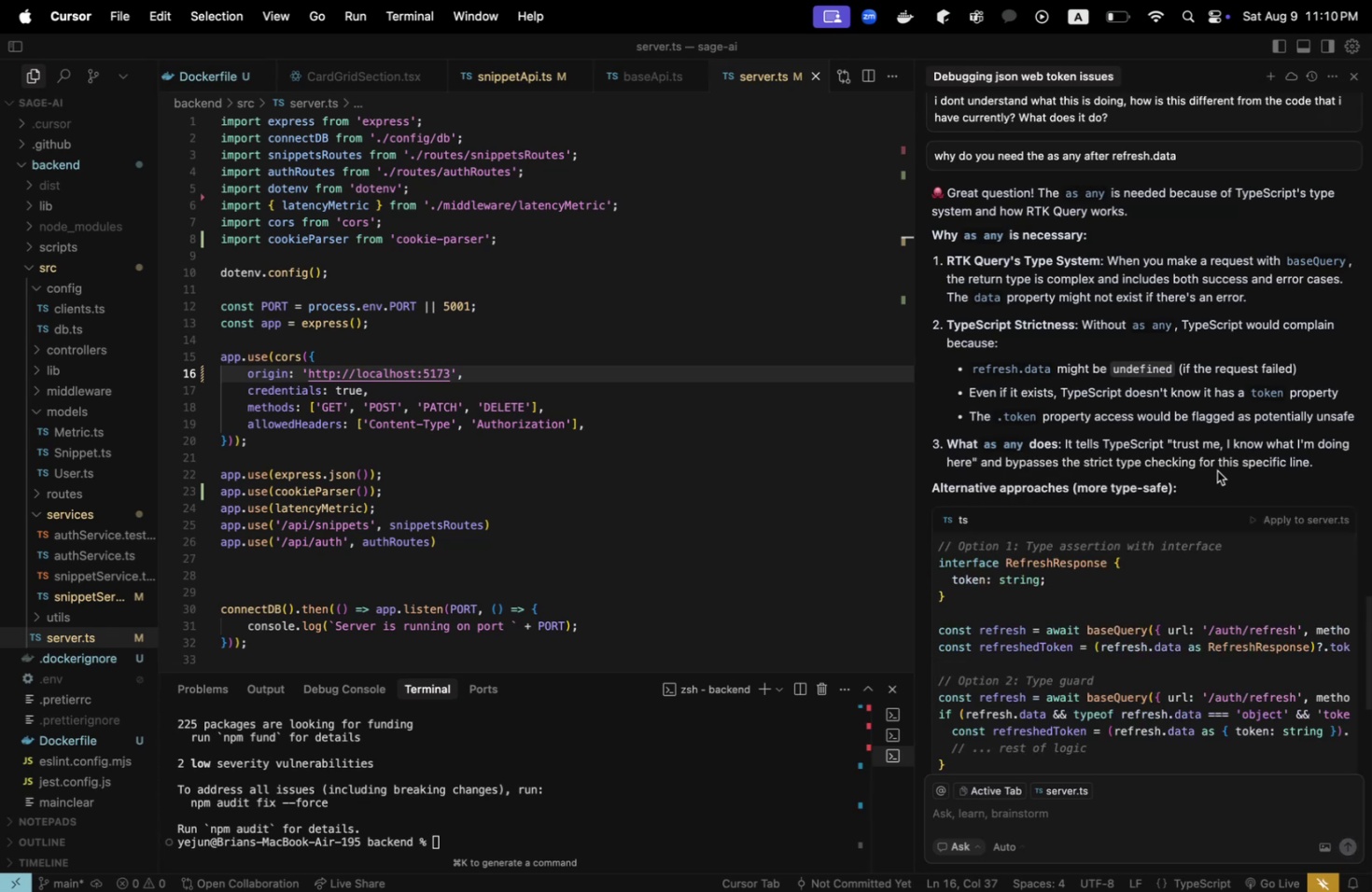 
wait(14.68)
 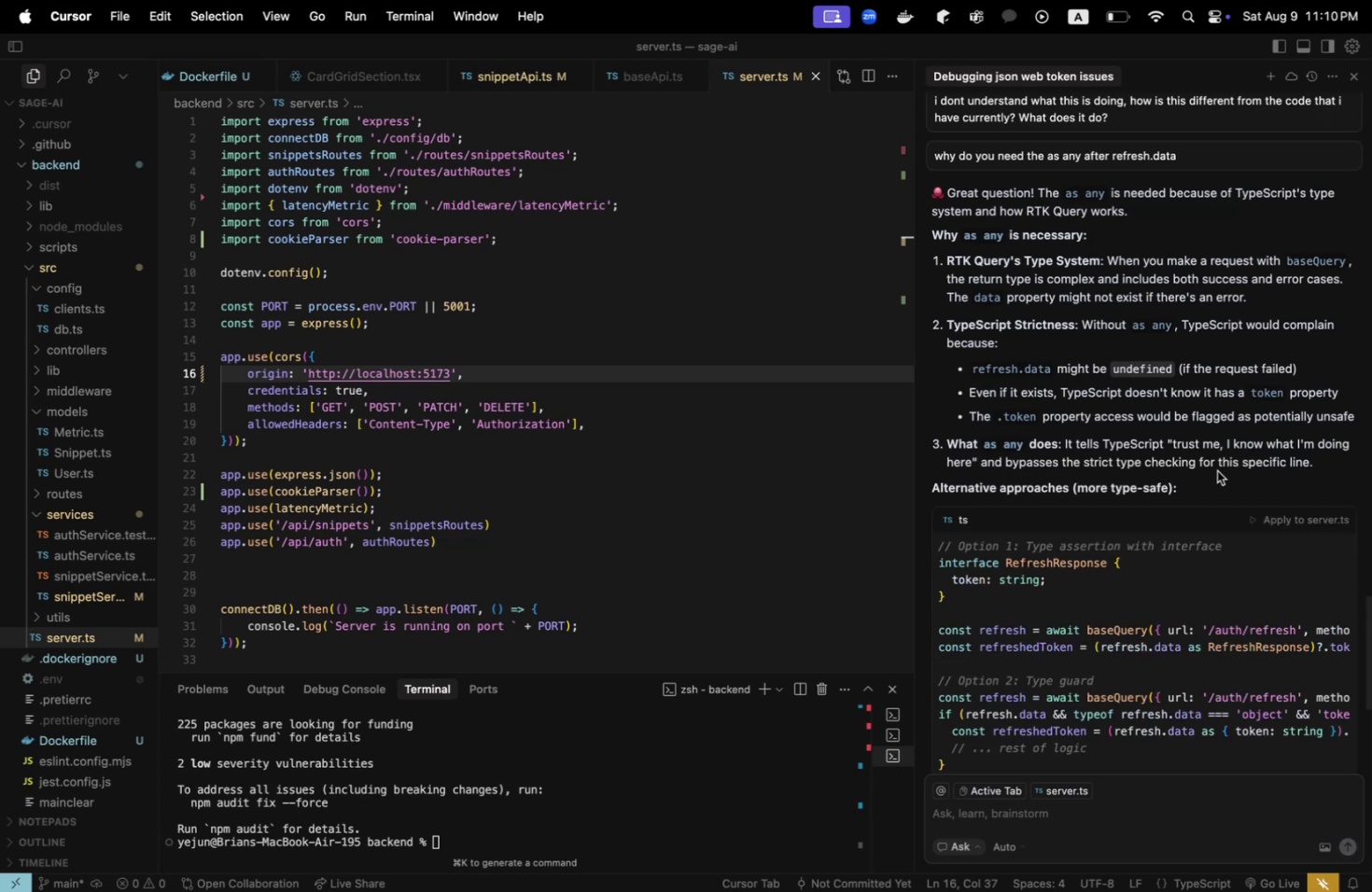 
scroll: coordinate [1213, 471], scroll_direction: up, amount: 7.0
 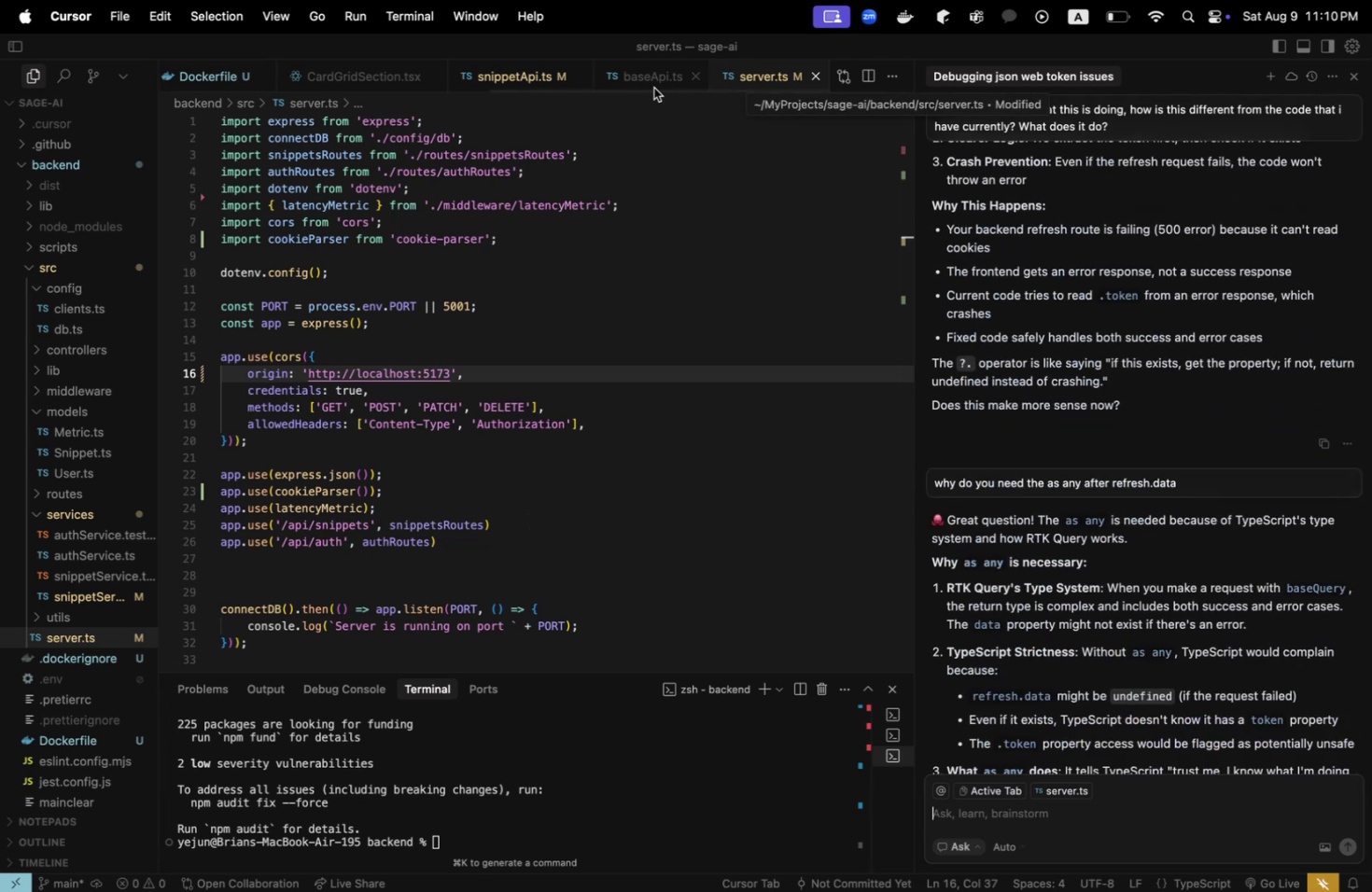 
left_click([641, 81])
 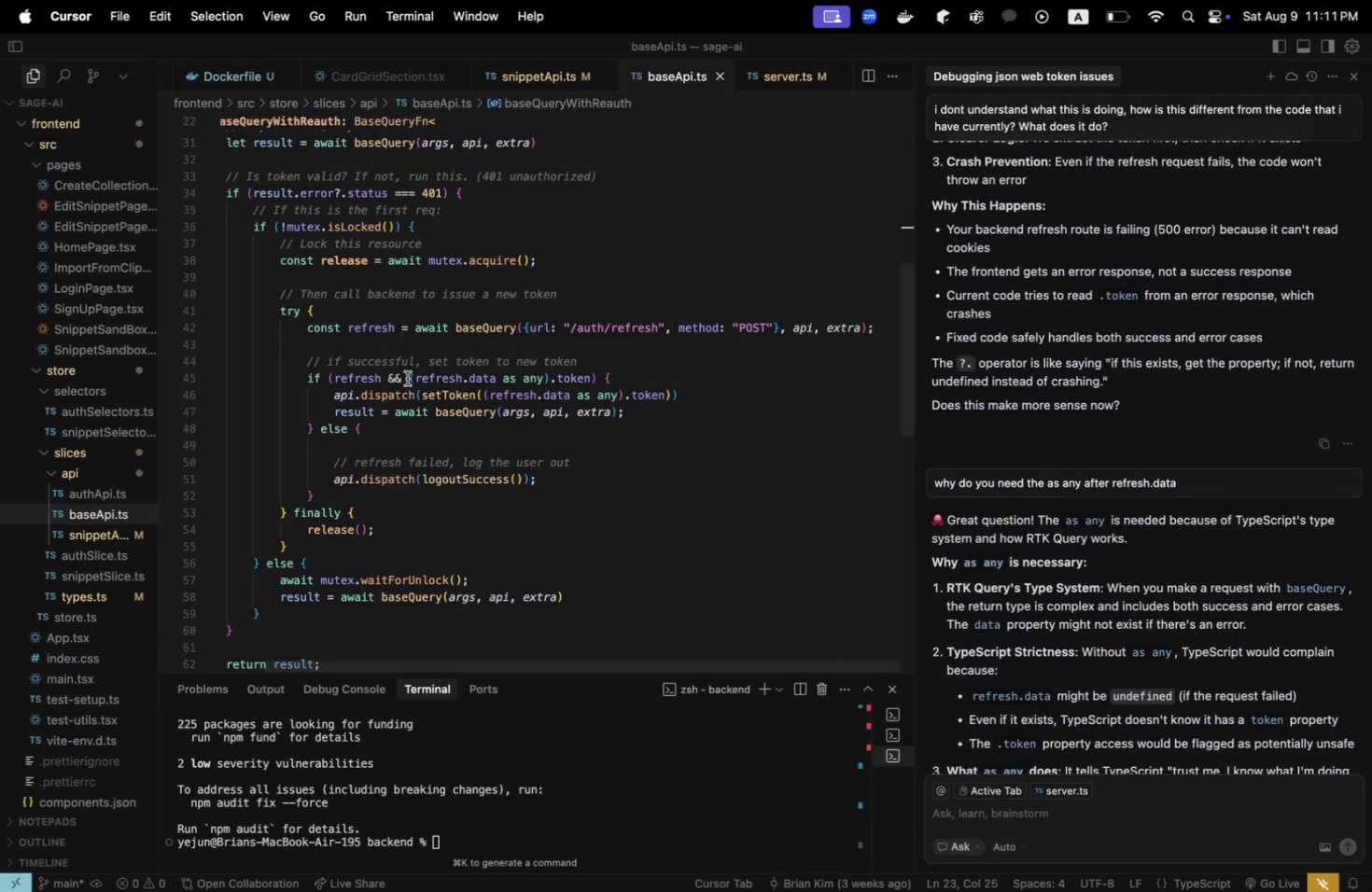 
left_click_drag(start_coordinate=[405, 377], to_coordinate=[343, 376])
 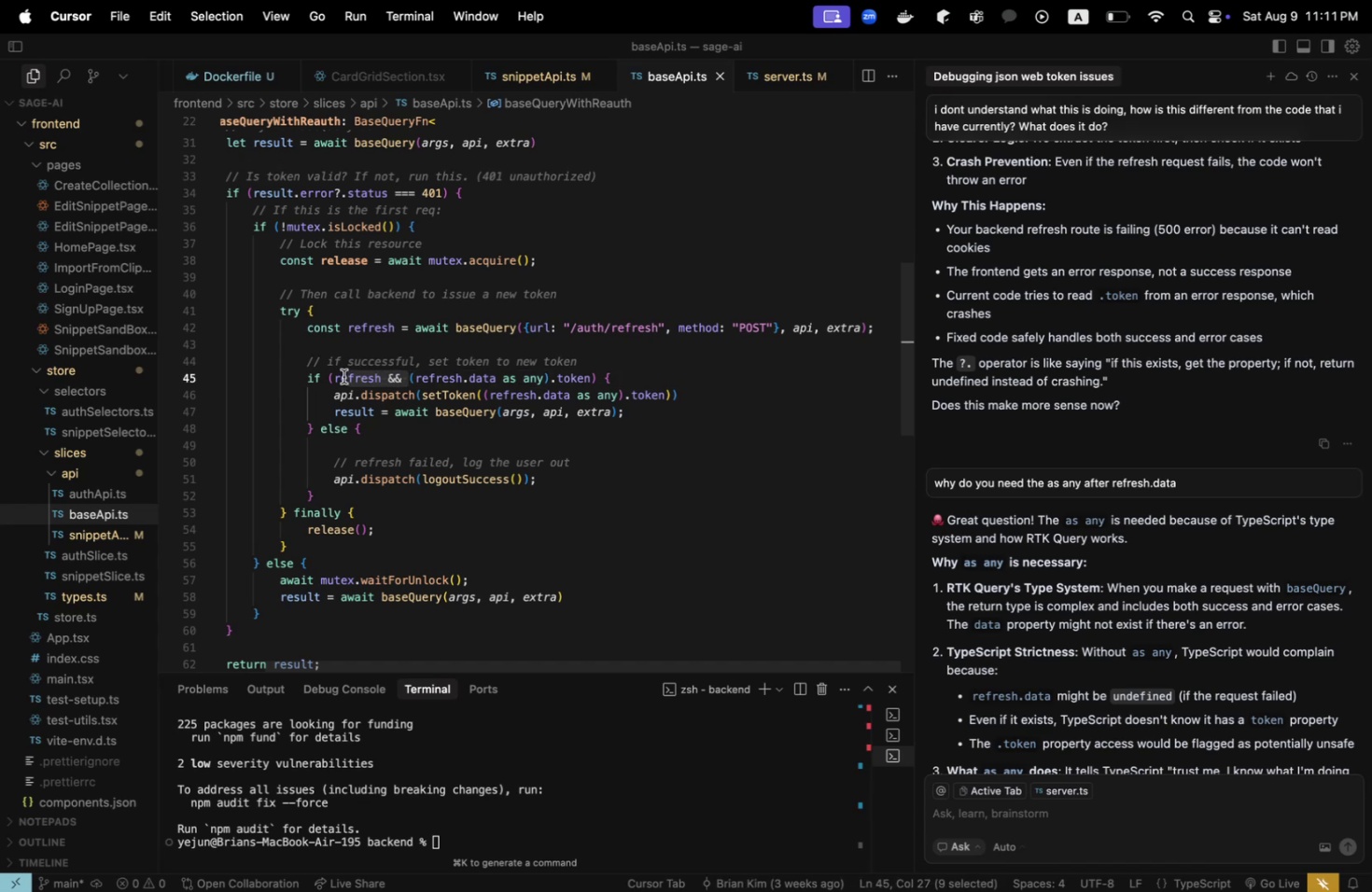 
key(Backspace)
 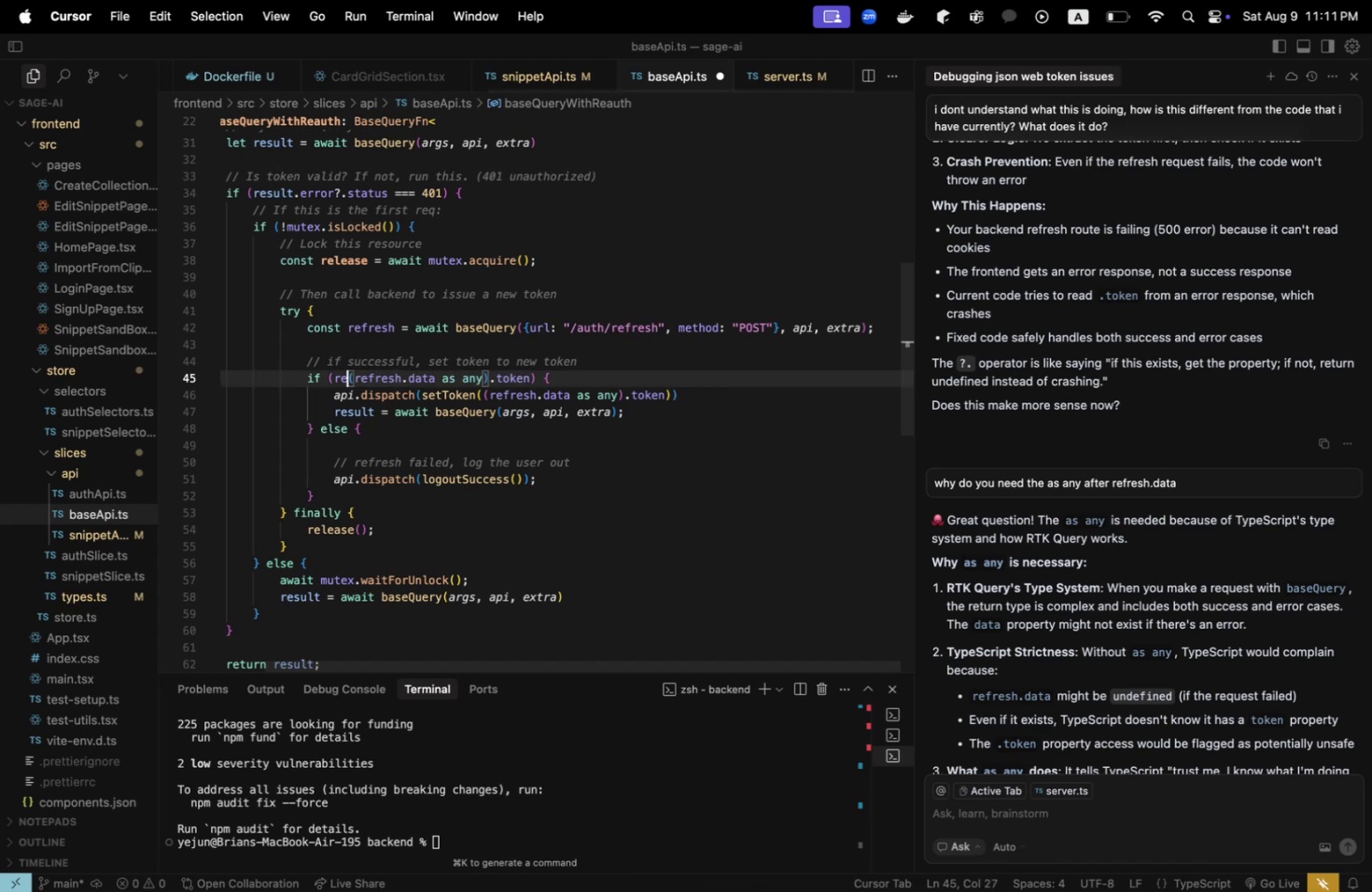 
key(Backspace)
 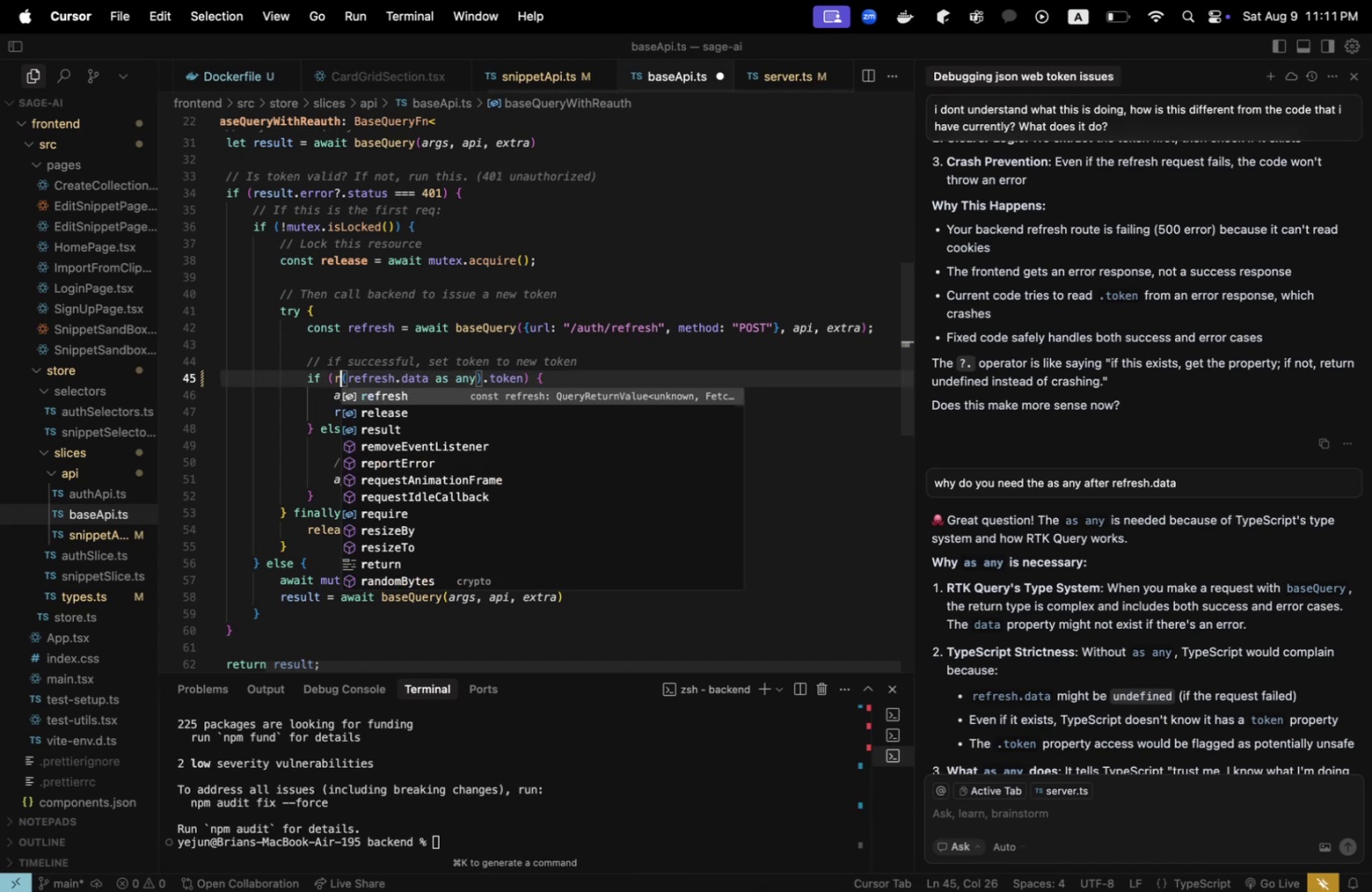 
key(Backspace)
 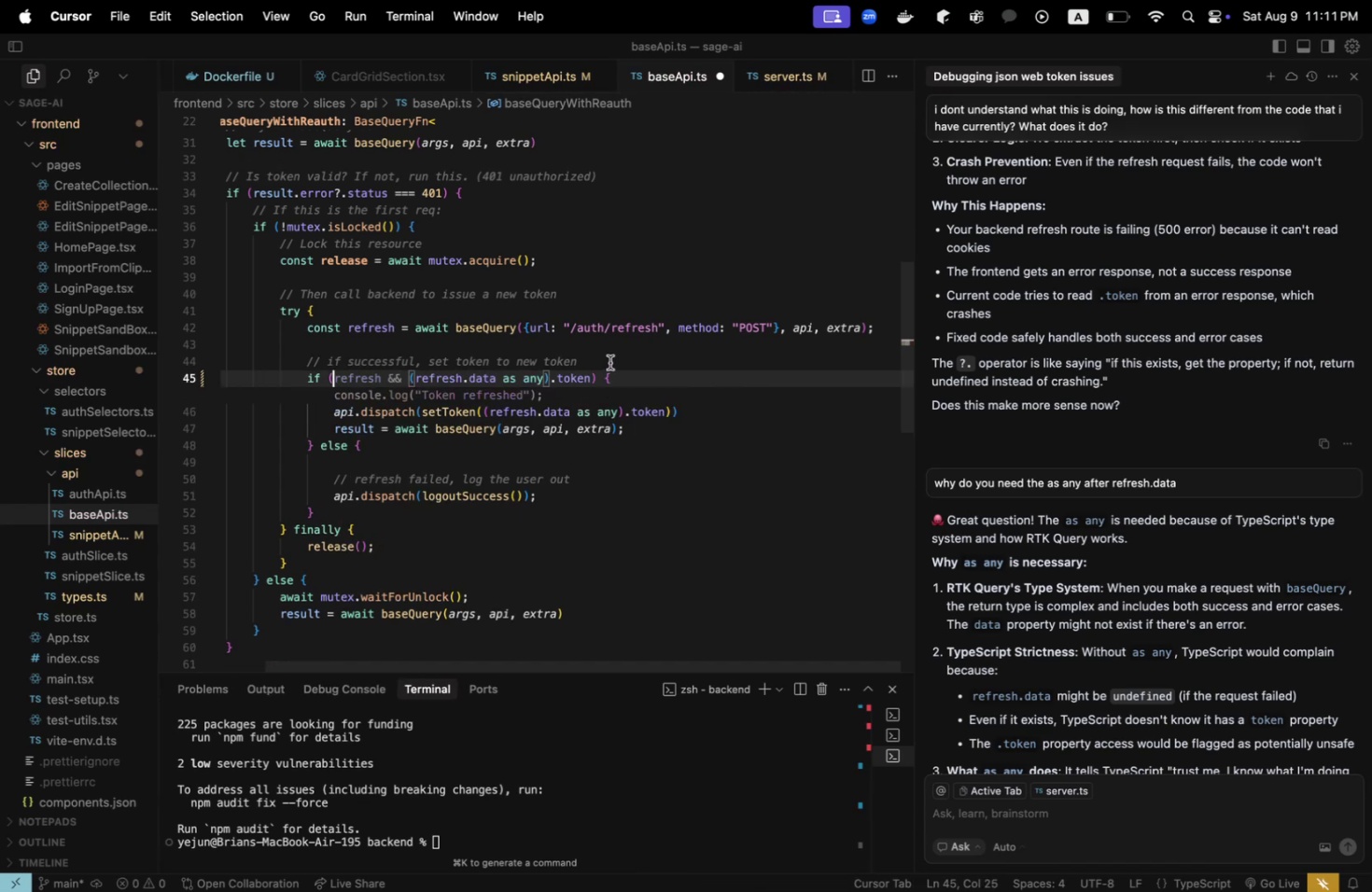 
left_click([624, 357])
 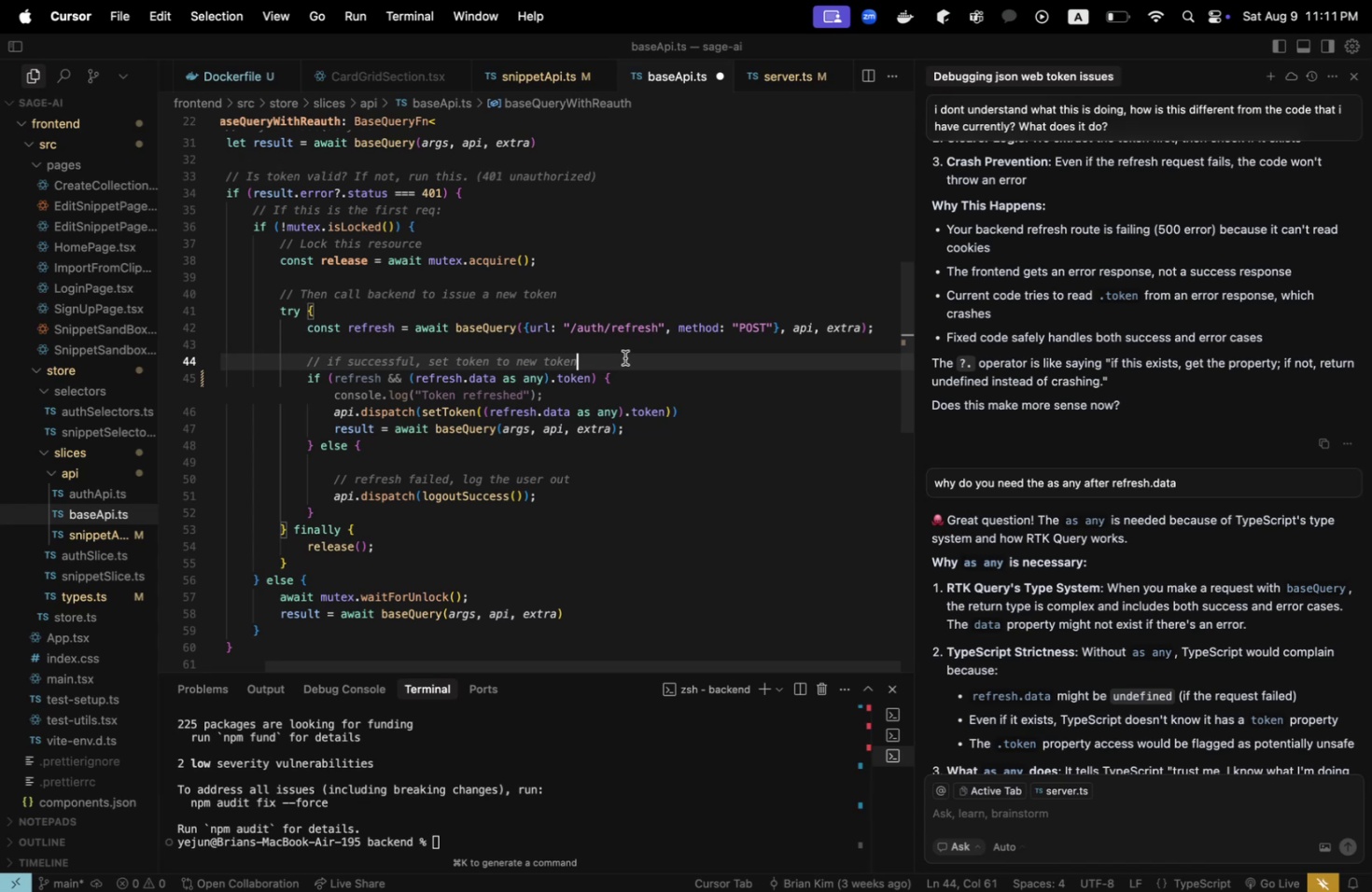 
wait(13.1)
 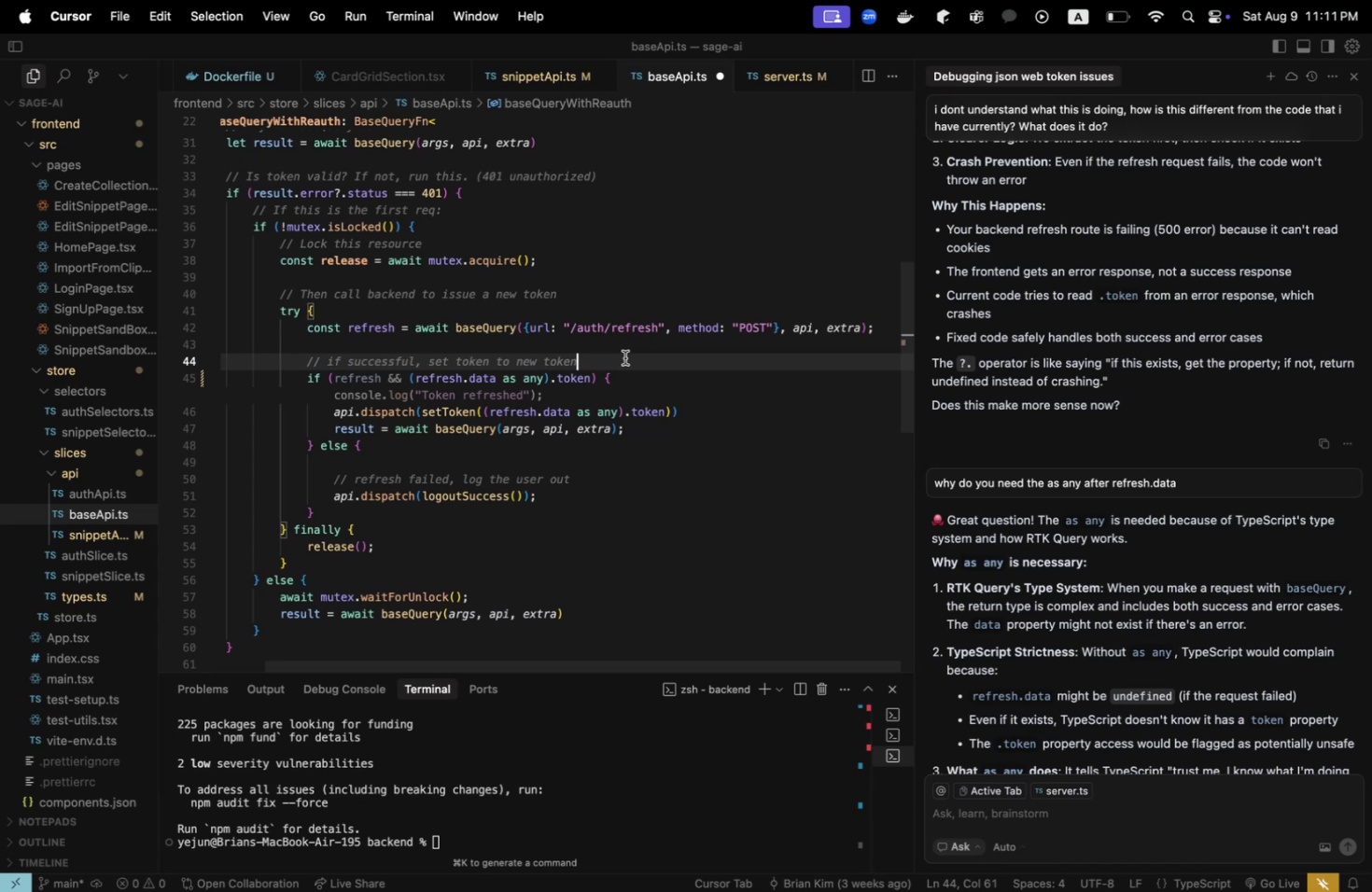 
scroll: coordinate [1109, 278], scroll_direction: up, amount: 4.0
 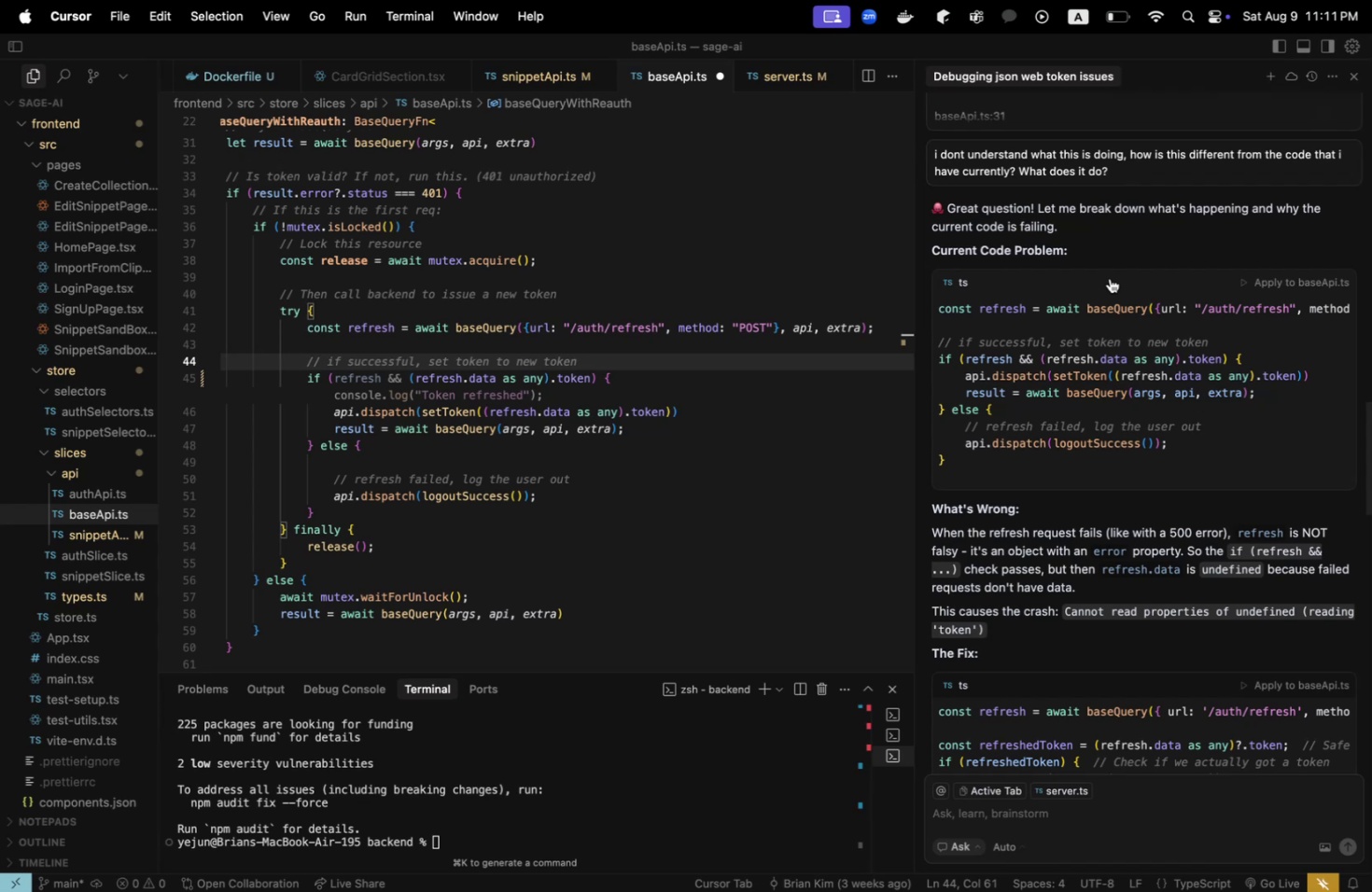 
wait(16.0)
 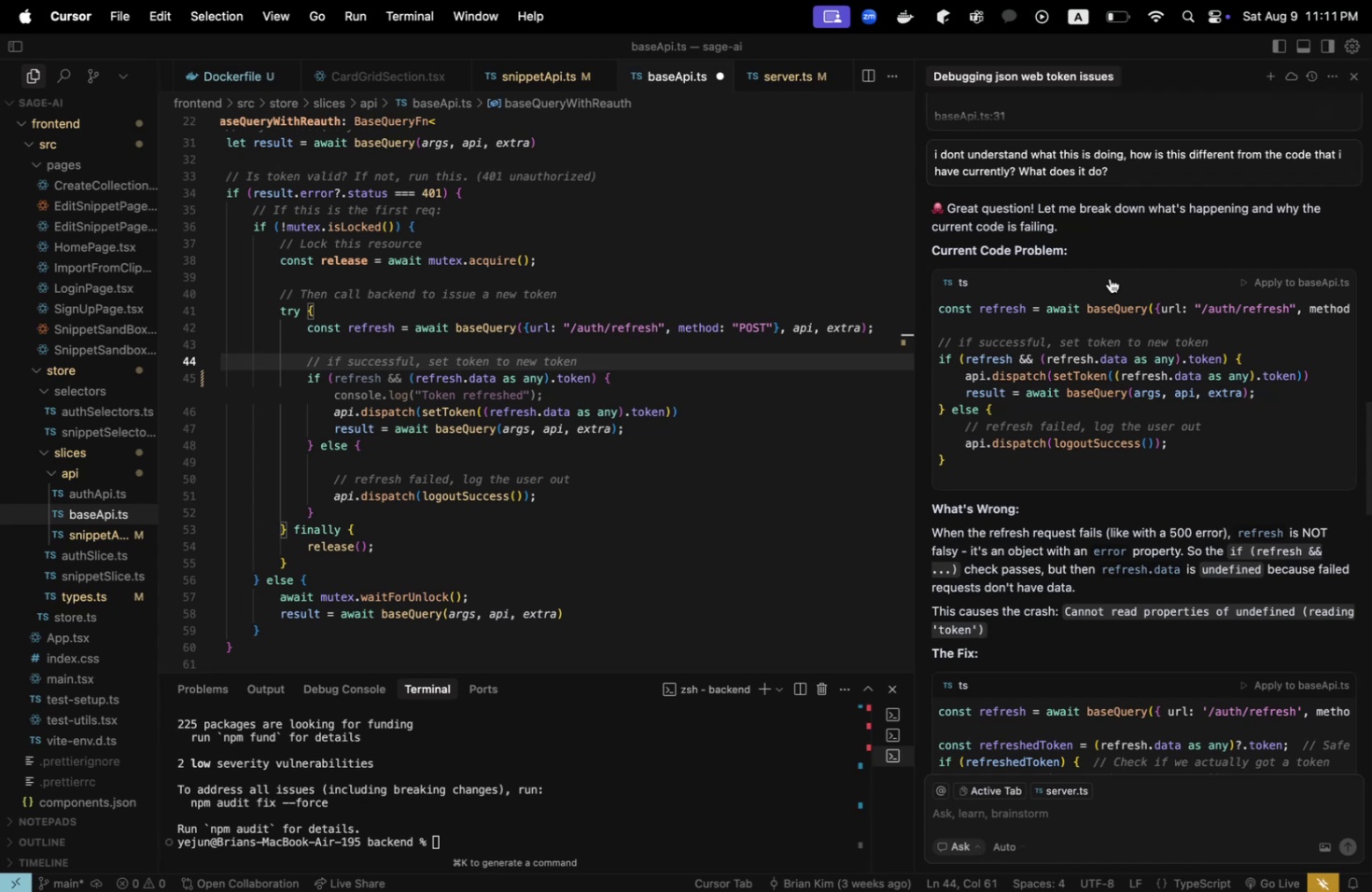 
key(Enter)
 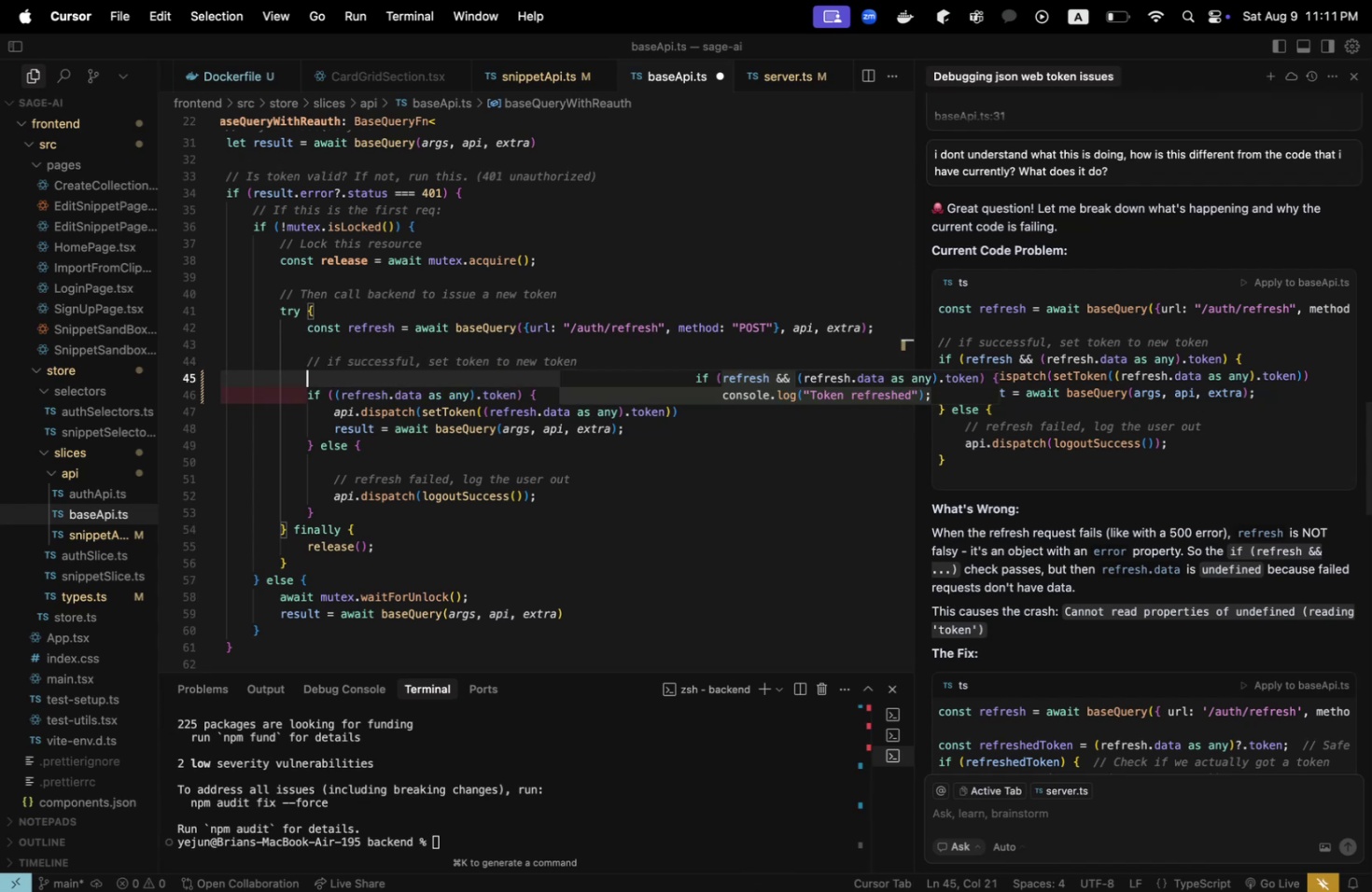 
type(const refreshData = )
key(Backspace)
key(Backspace)
key(Backspace)
key(Backspace)
key(Backspace)
key(Backspace)
key(Backspace)
type(edToken = refresh.data)
key(Backspace)
key(Backspace)
key(Backspace)
key(Backspace)
key(Backspace)
key(Backspace)
key(Backspace)
key(Backspace)
key(Backspace)
key(Backspace)
key(Backspace)
key(Backspace)
type((refresh)
key(Backspace)
type(h.data as any).token./;)
key(Backspace)
key(Backspace)
key(Backspace)
type(;)
 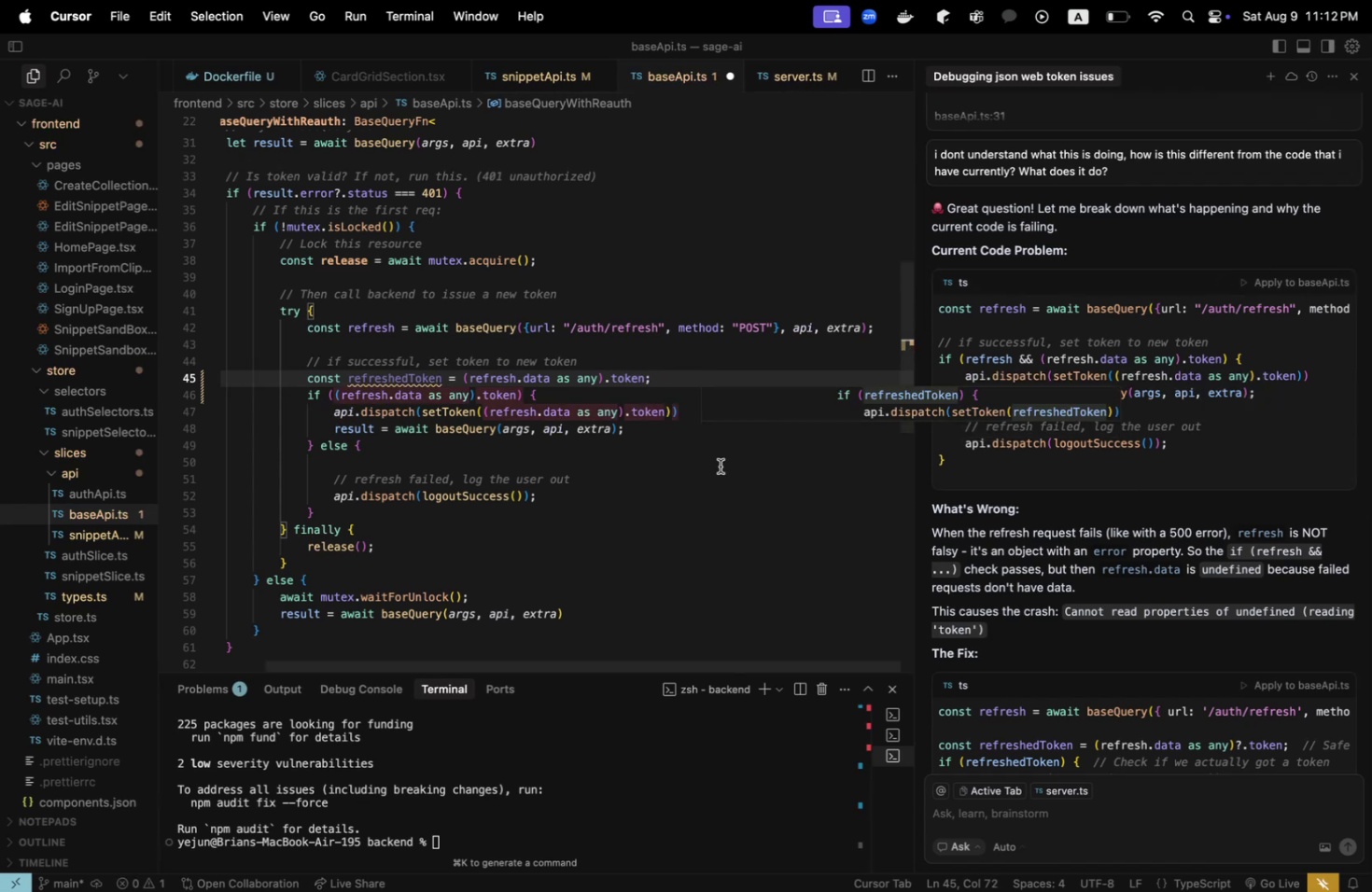 
wait(6.35)
 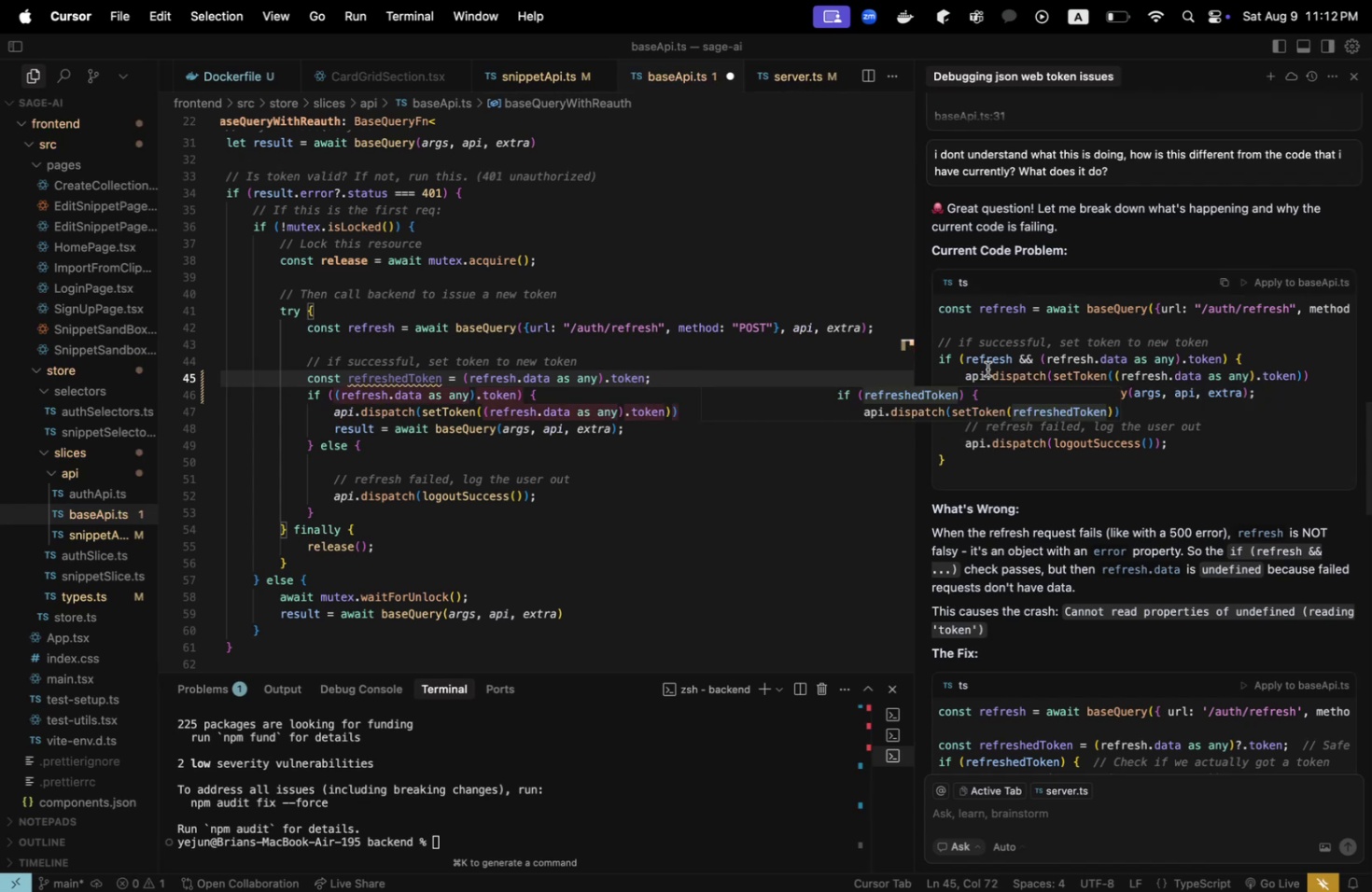 
scroll: coordinate [1140, 527], scroll_direction: down, amount: 2.0
 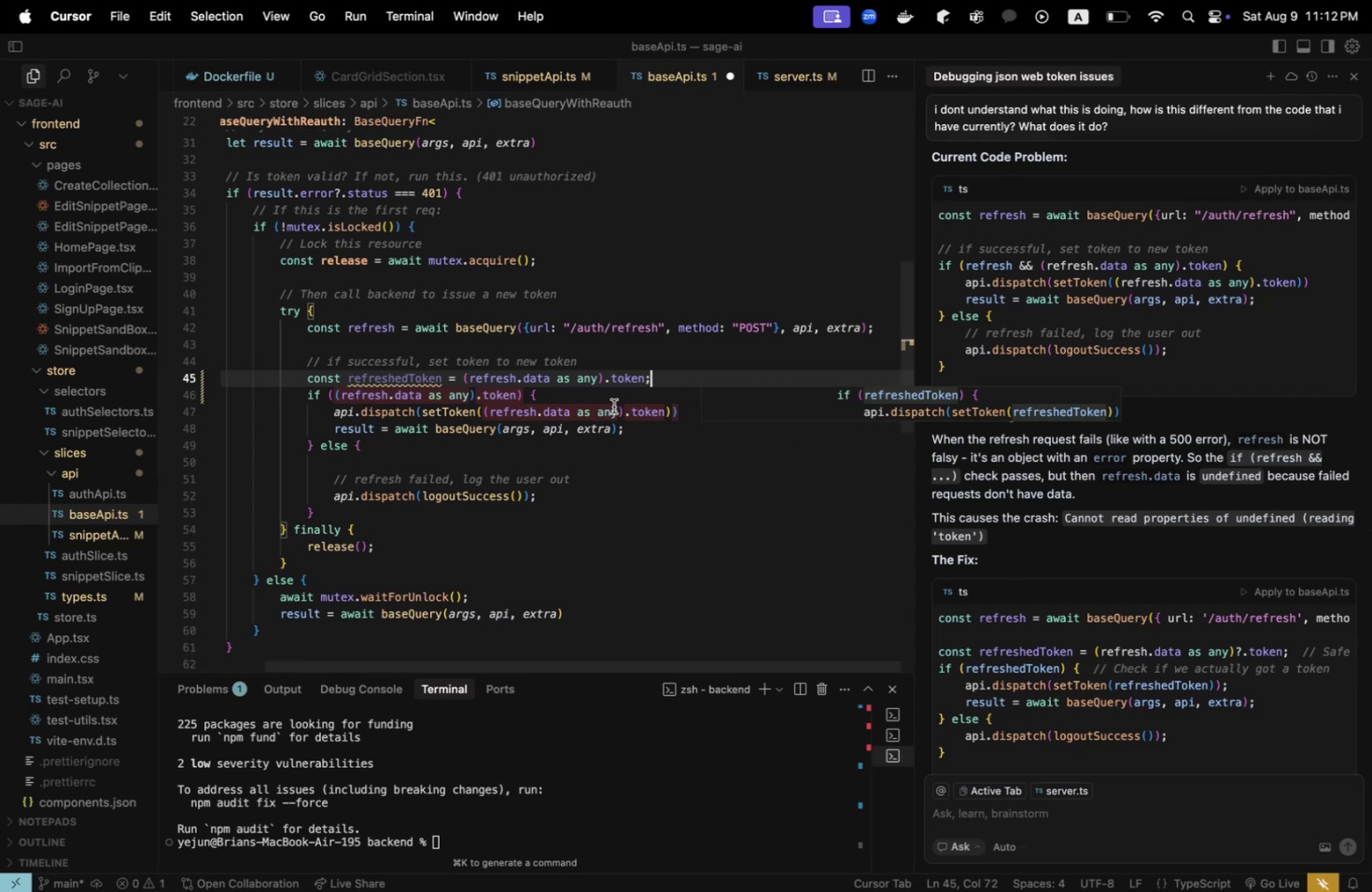 
left_click([606, 383])
 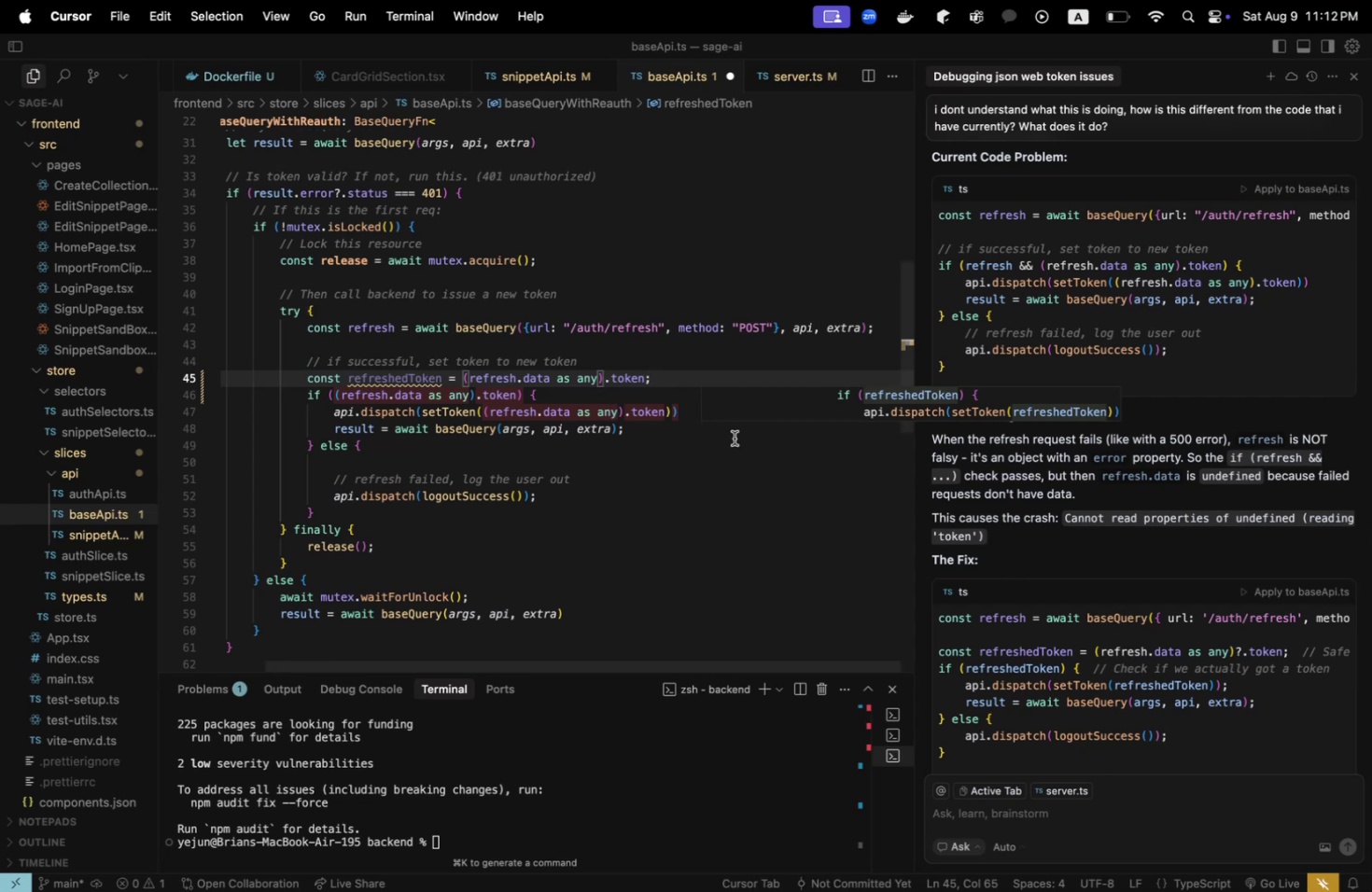 
key(Shift+ShiftLeft)
 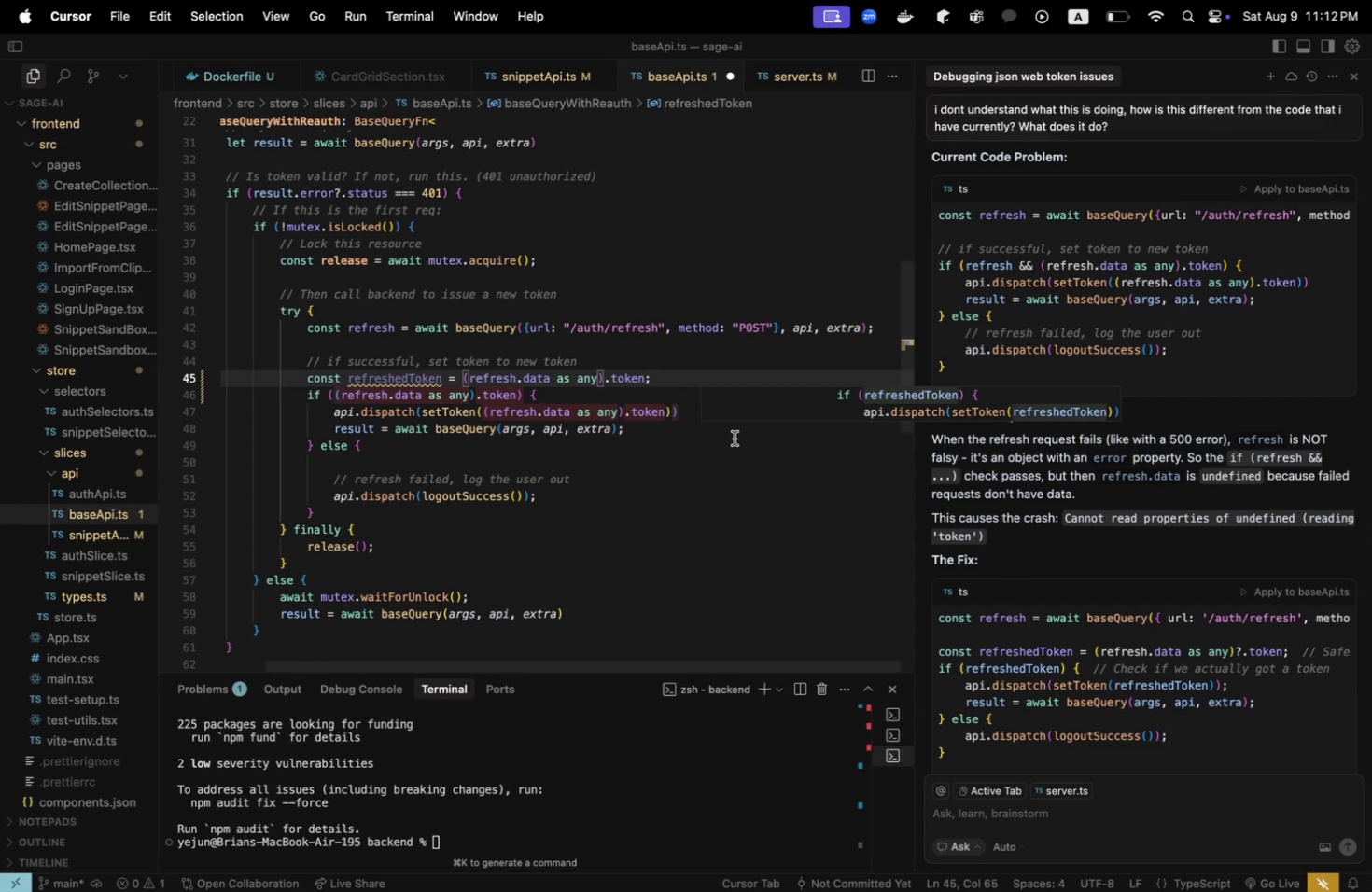 
key(Shift+Slash)
 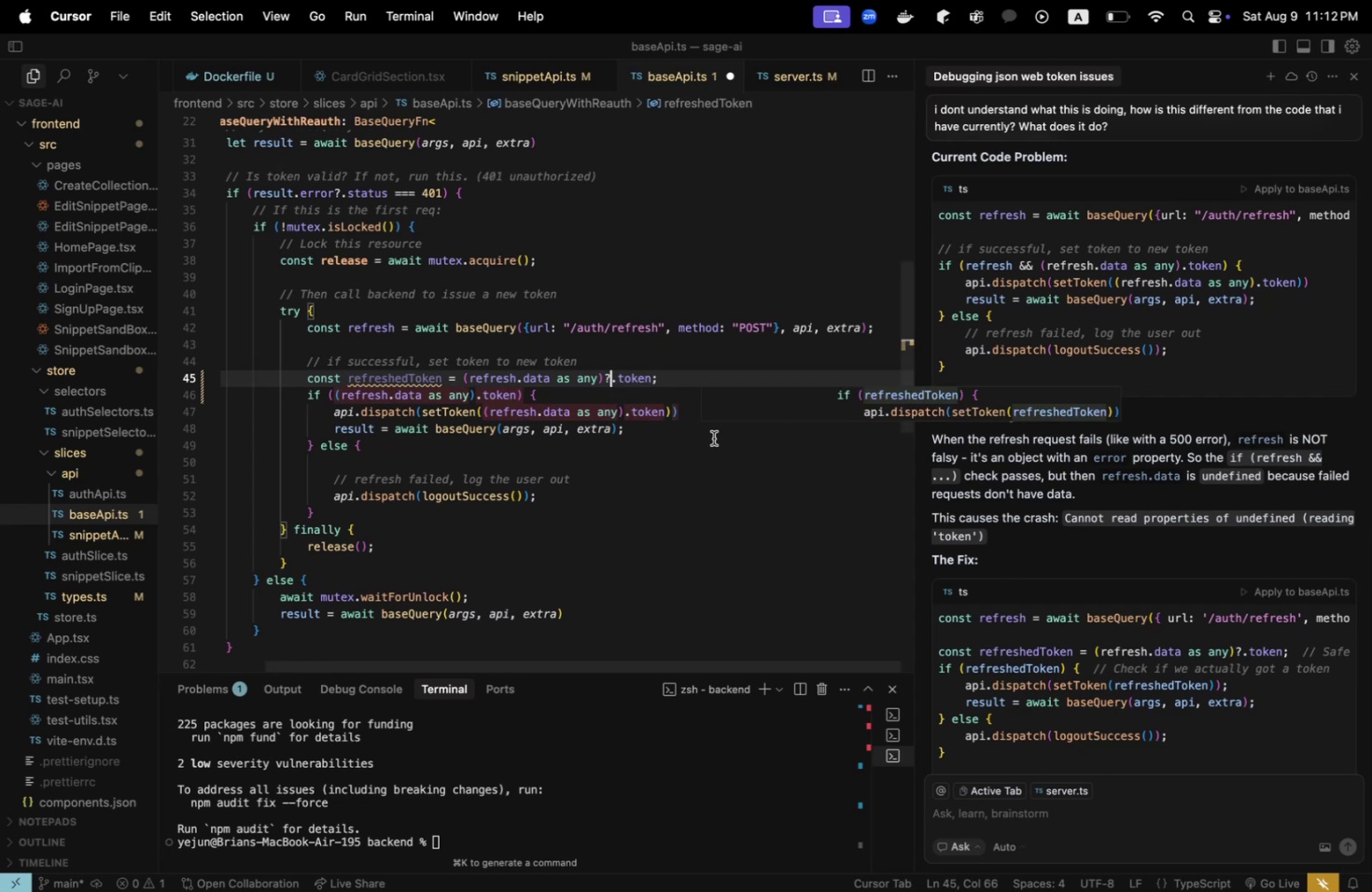 
left_click([713, 438])
 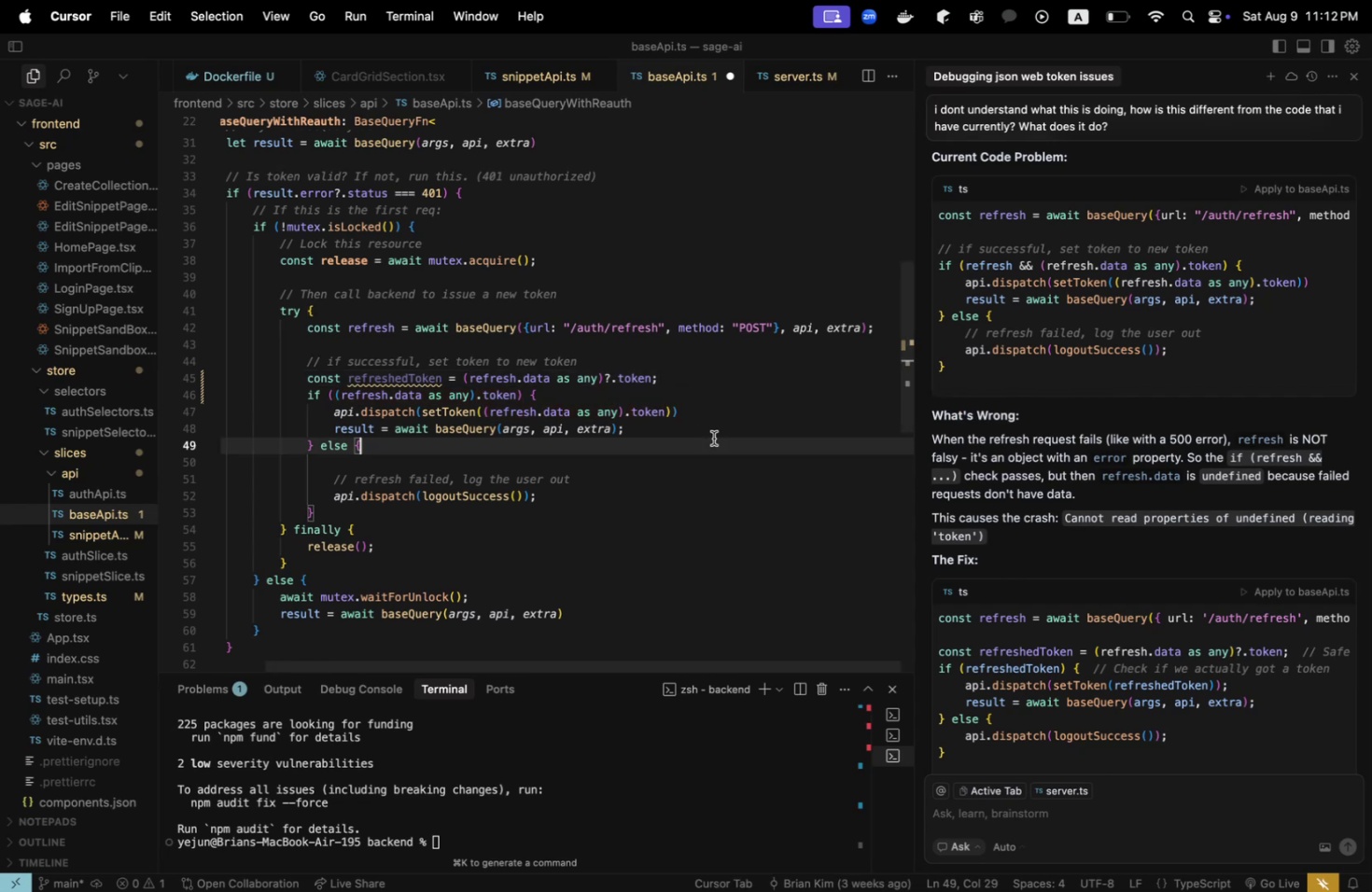 
key(Meta+CommandLeft)
 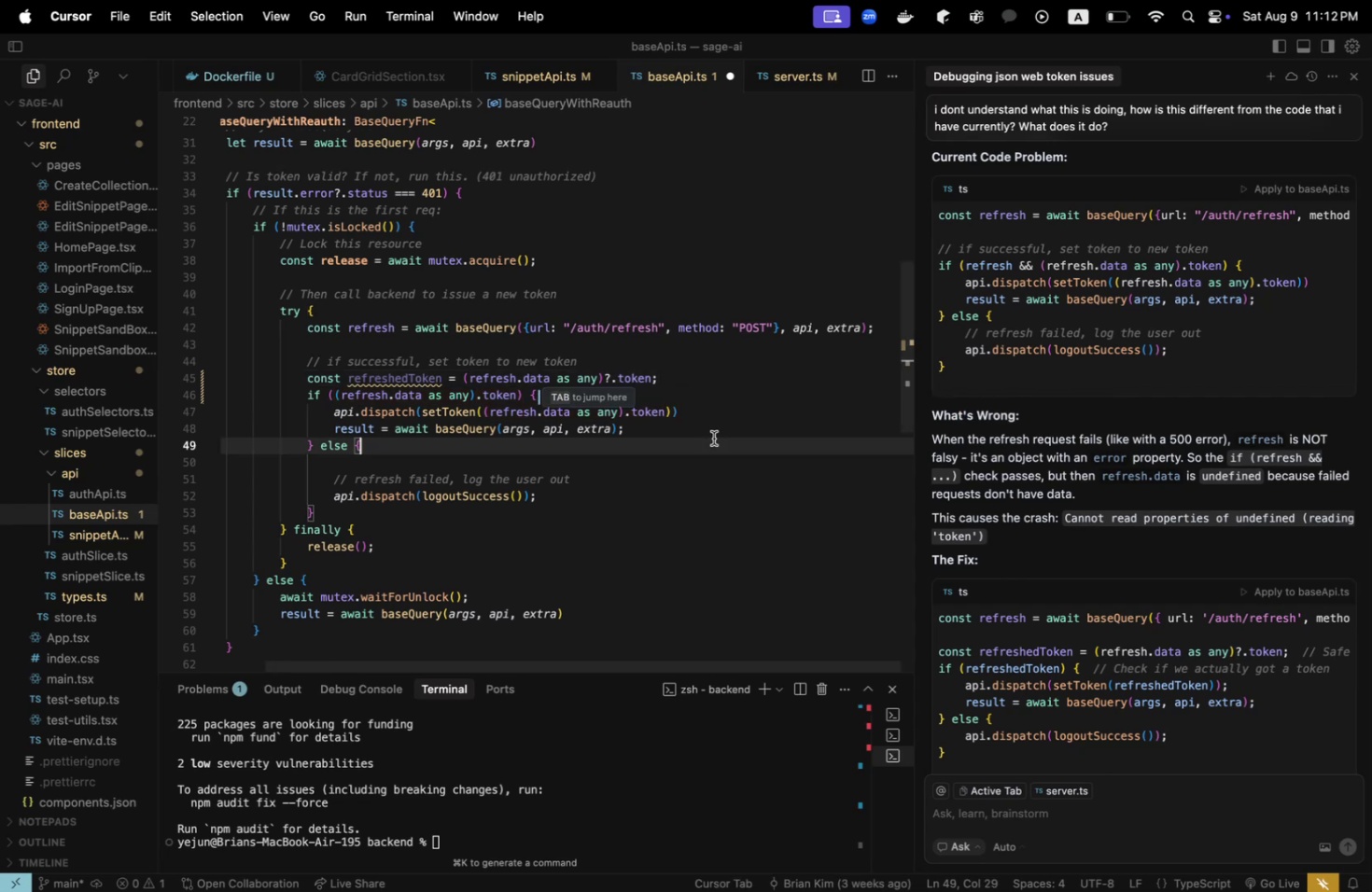 
key(Meta+S)
 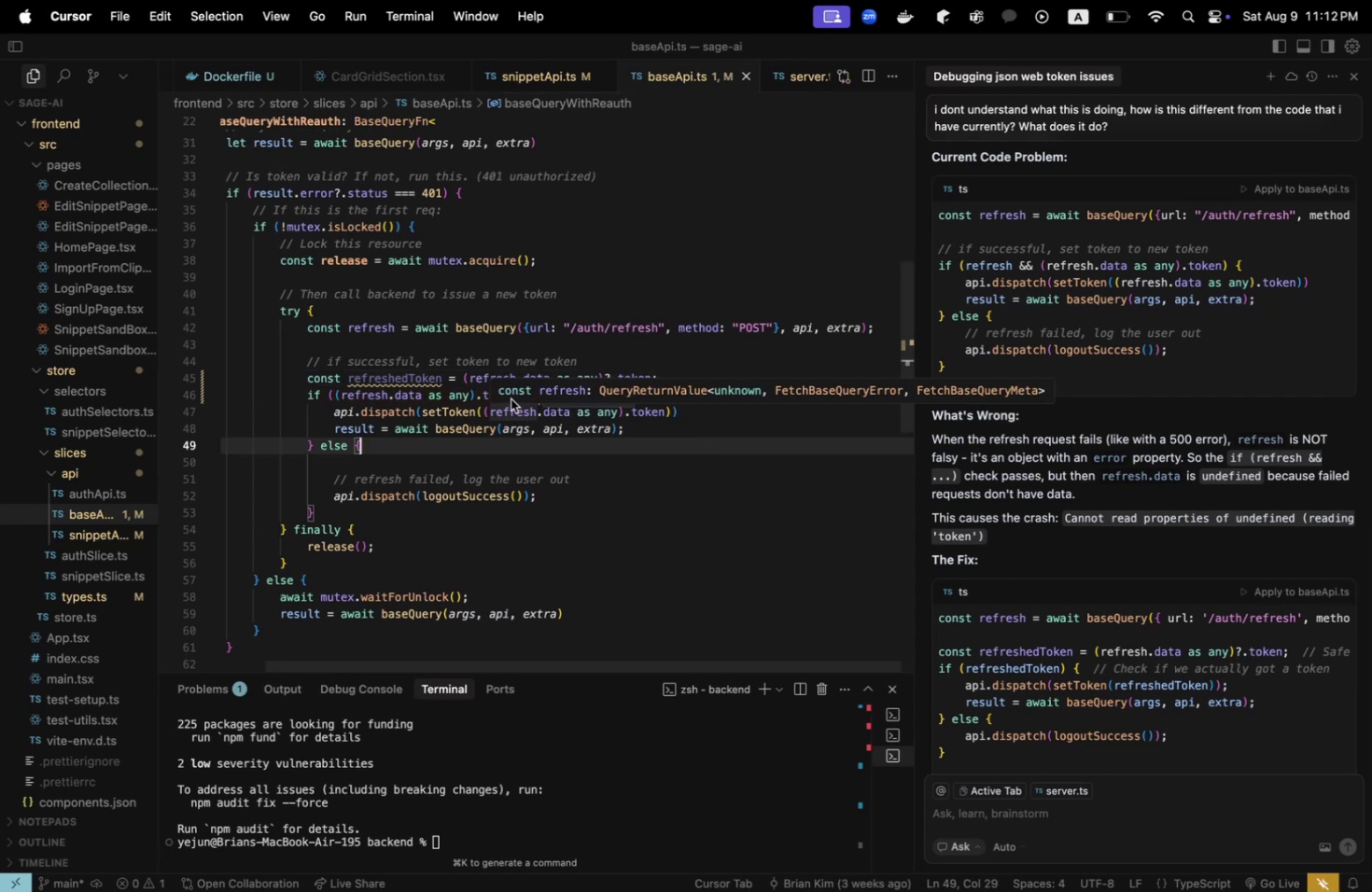 
left_click_drag(start_coordinate=[516, 396], to_coordinate=[345, 398])
 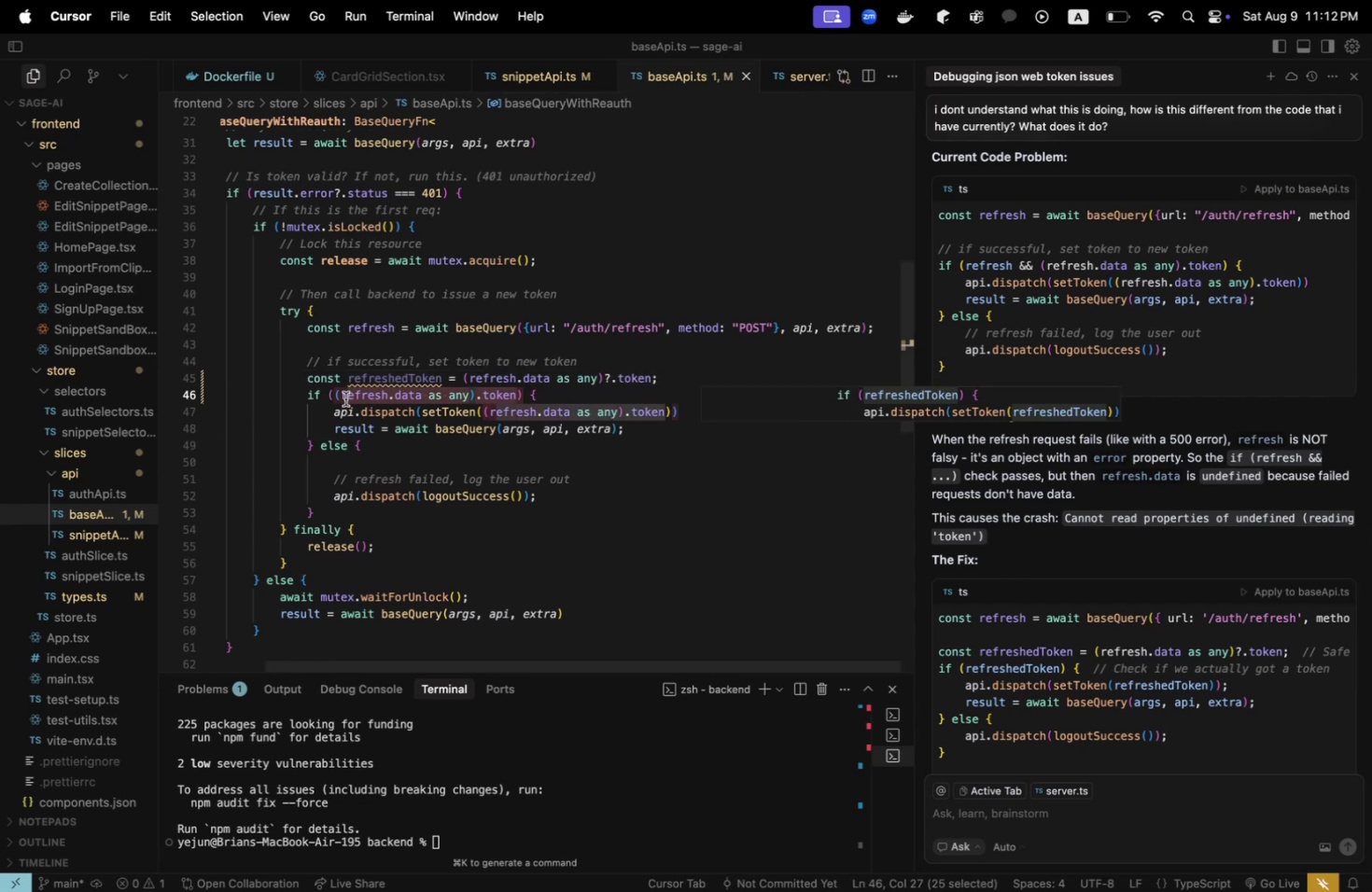 
key(Backspace)
key(Backspace)
key(Backspace)
type(refreshedToken)
 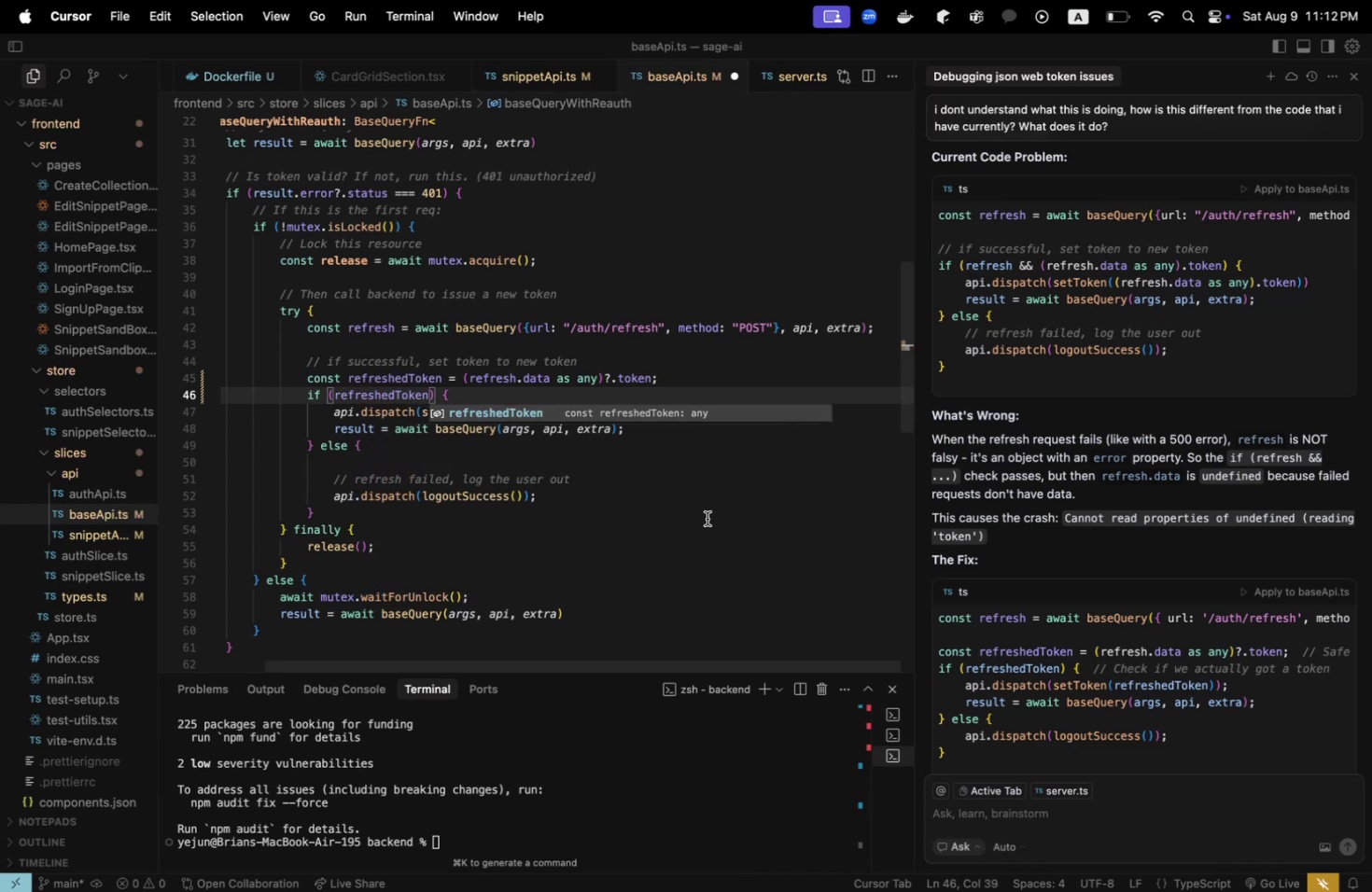 
left_click([707, 518])
 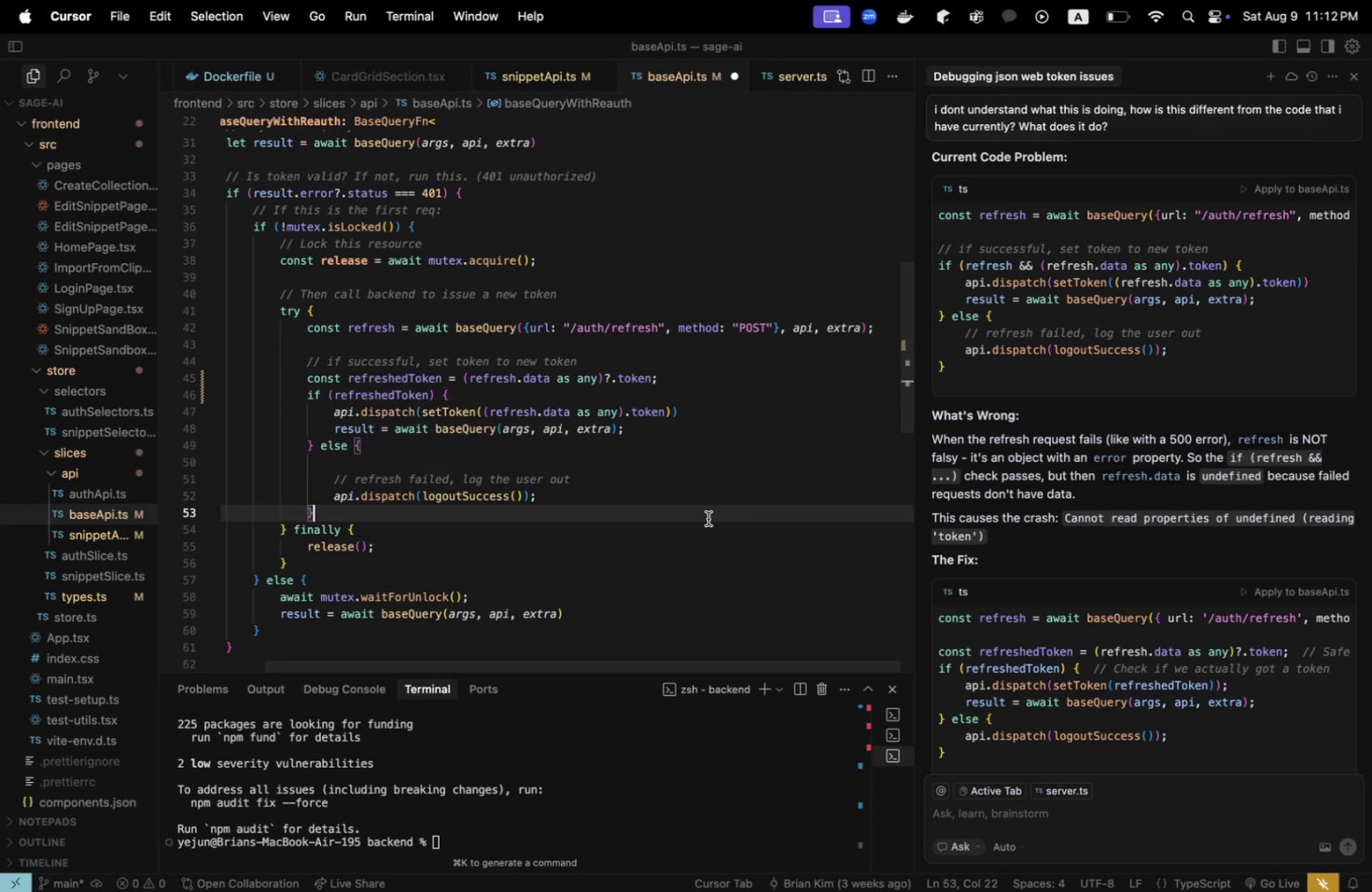 
key(Meta+CommandLeft)
 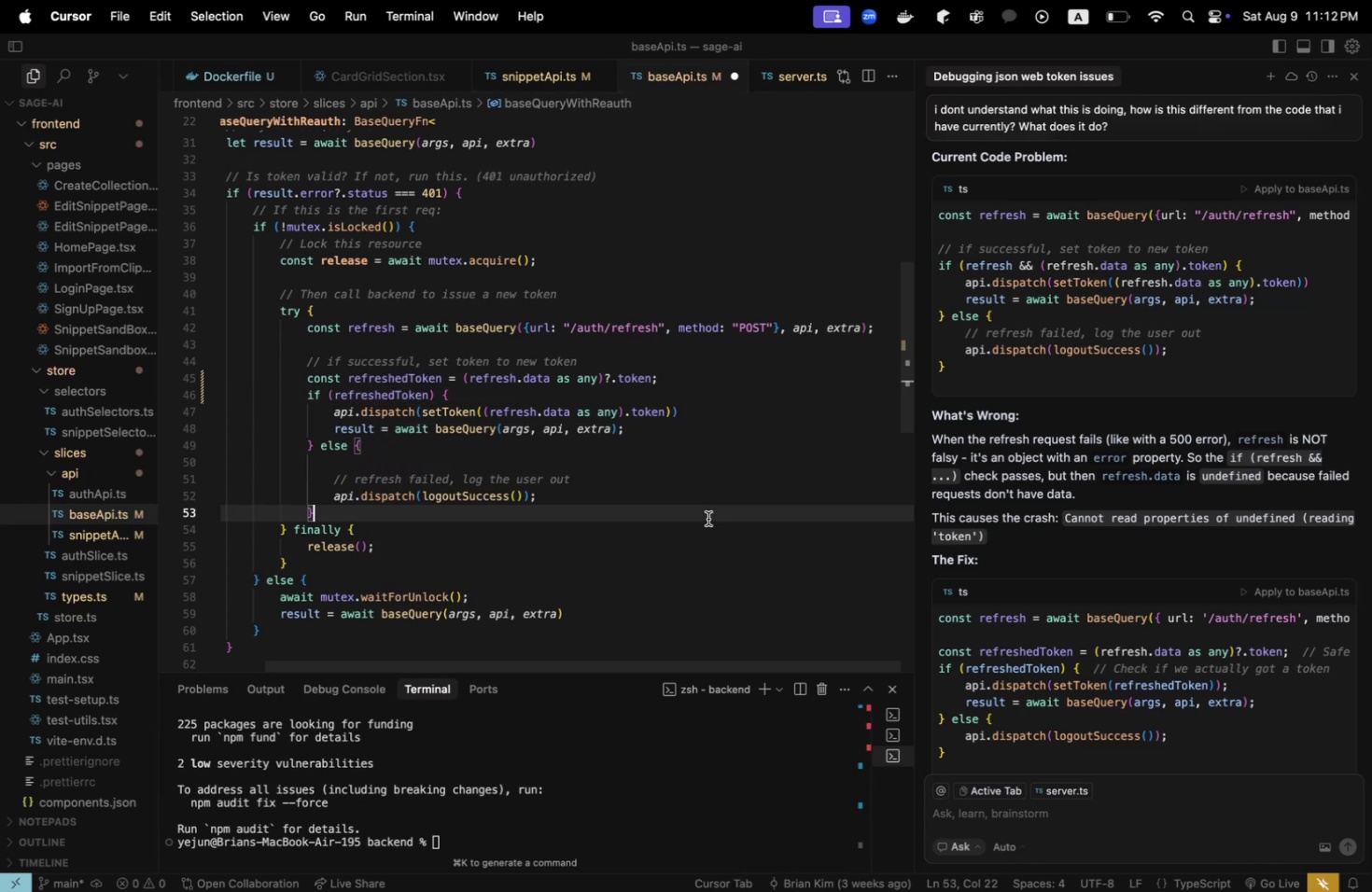 
key(Meta+S)
 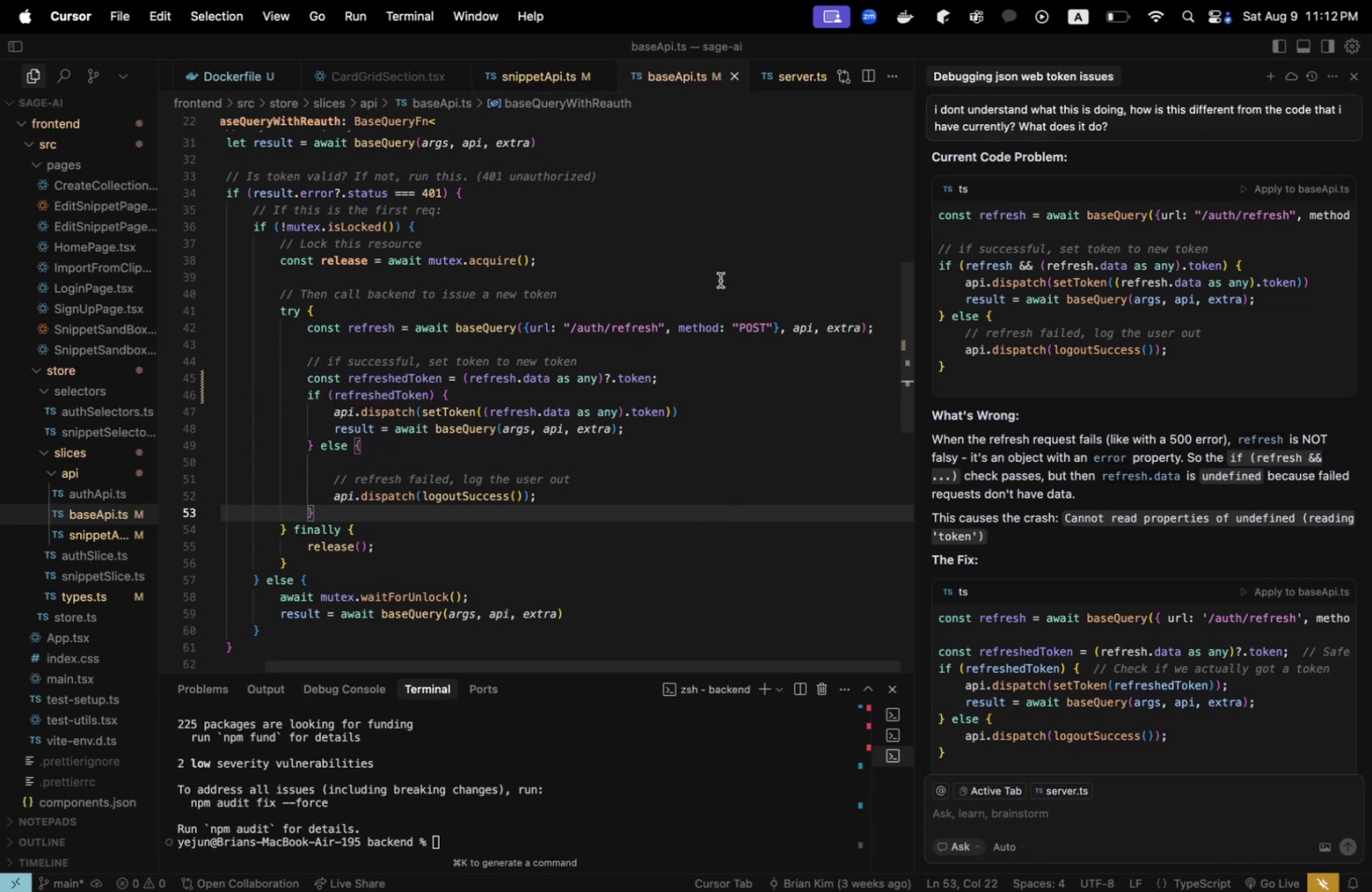 
key(Meta+P)
 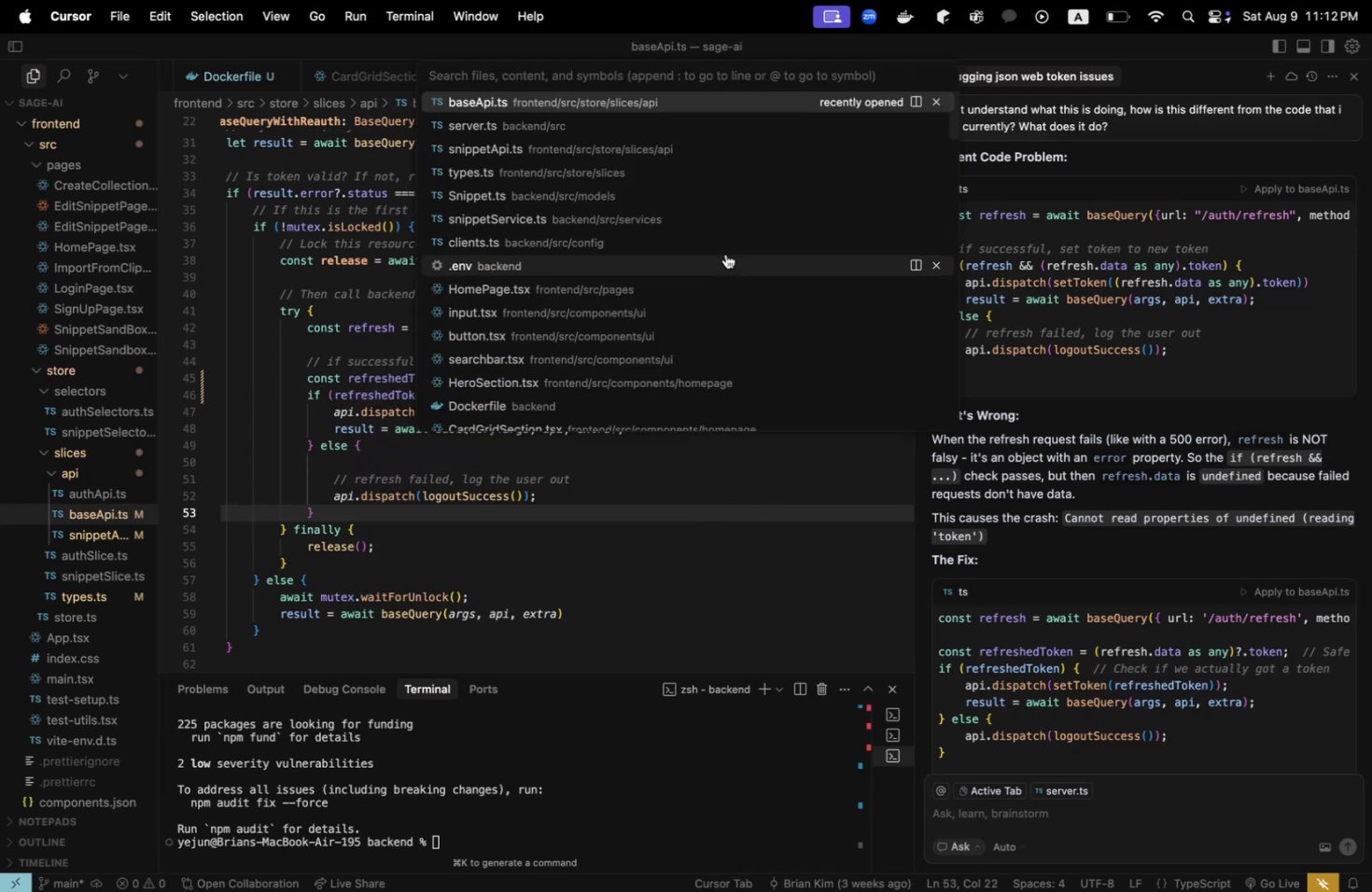 
type(auth)
 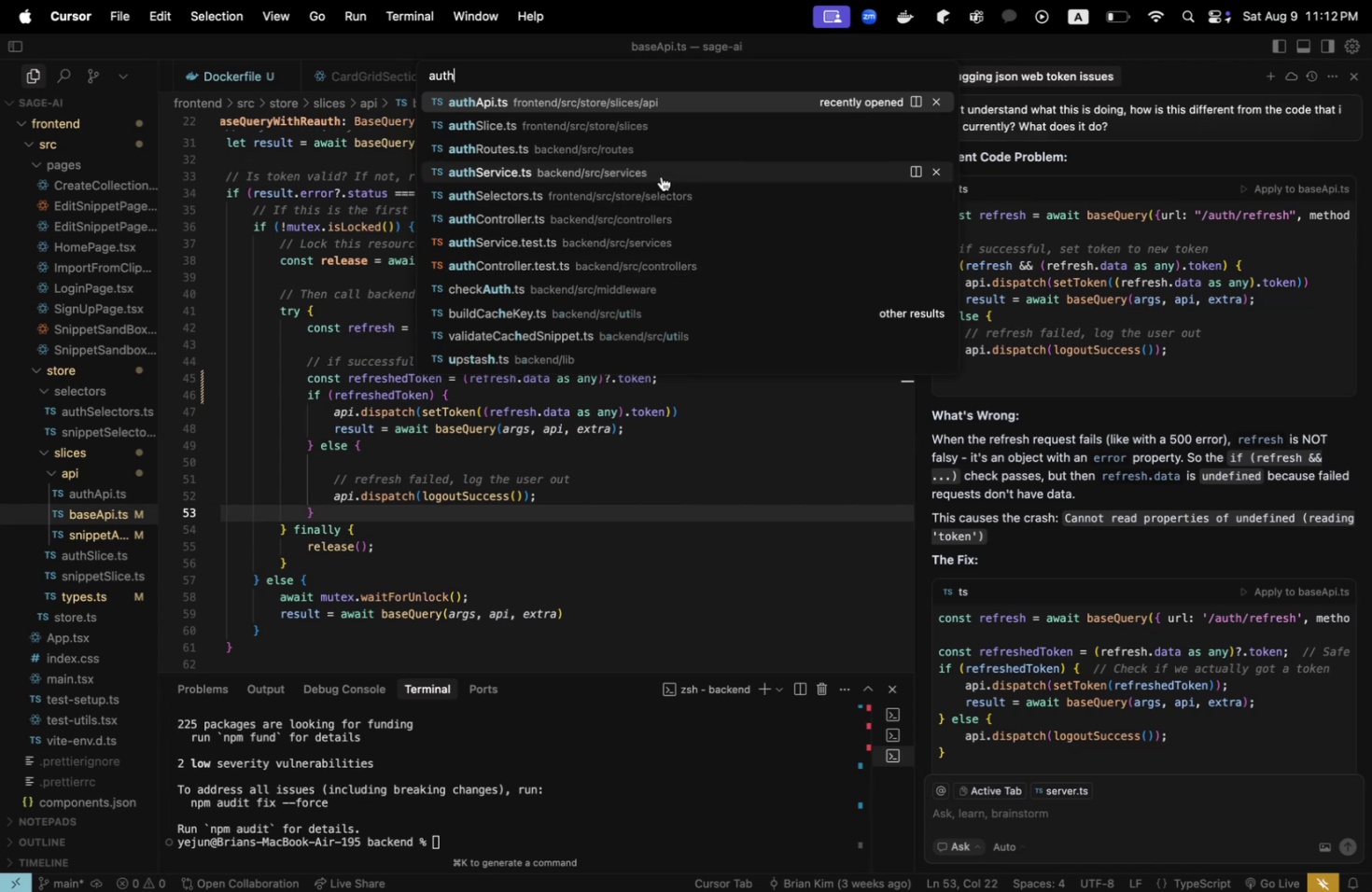 
left_click([659, 172])
 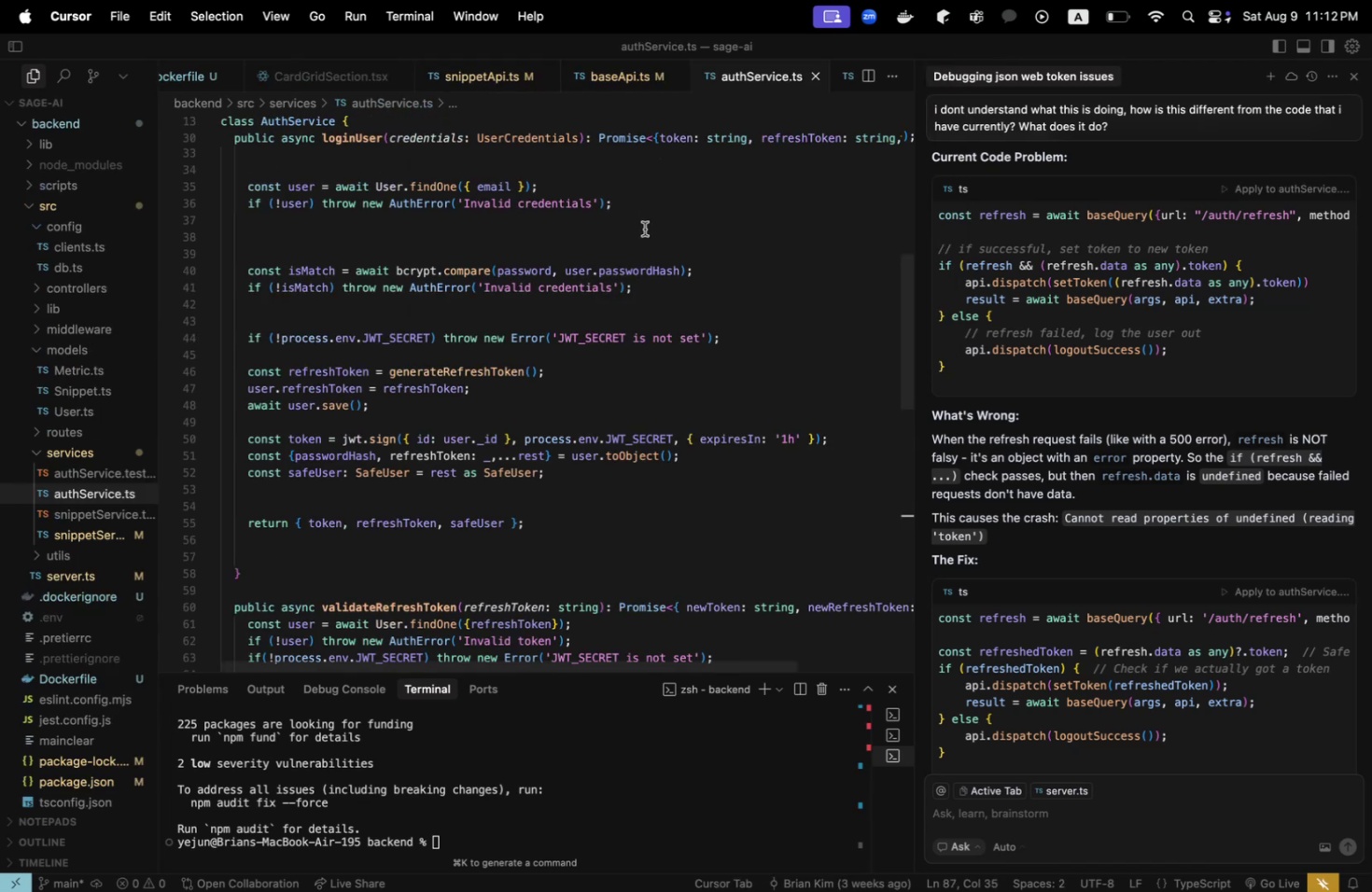 
scroll: coordinate [644, 229], scroll_direction: down, amount: 10.0
 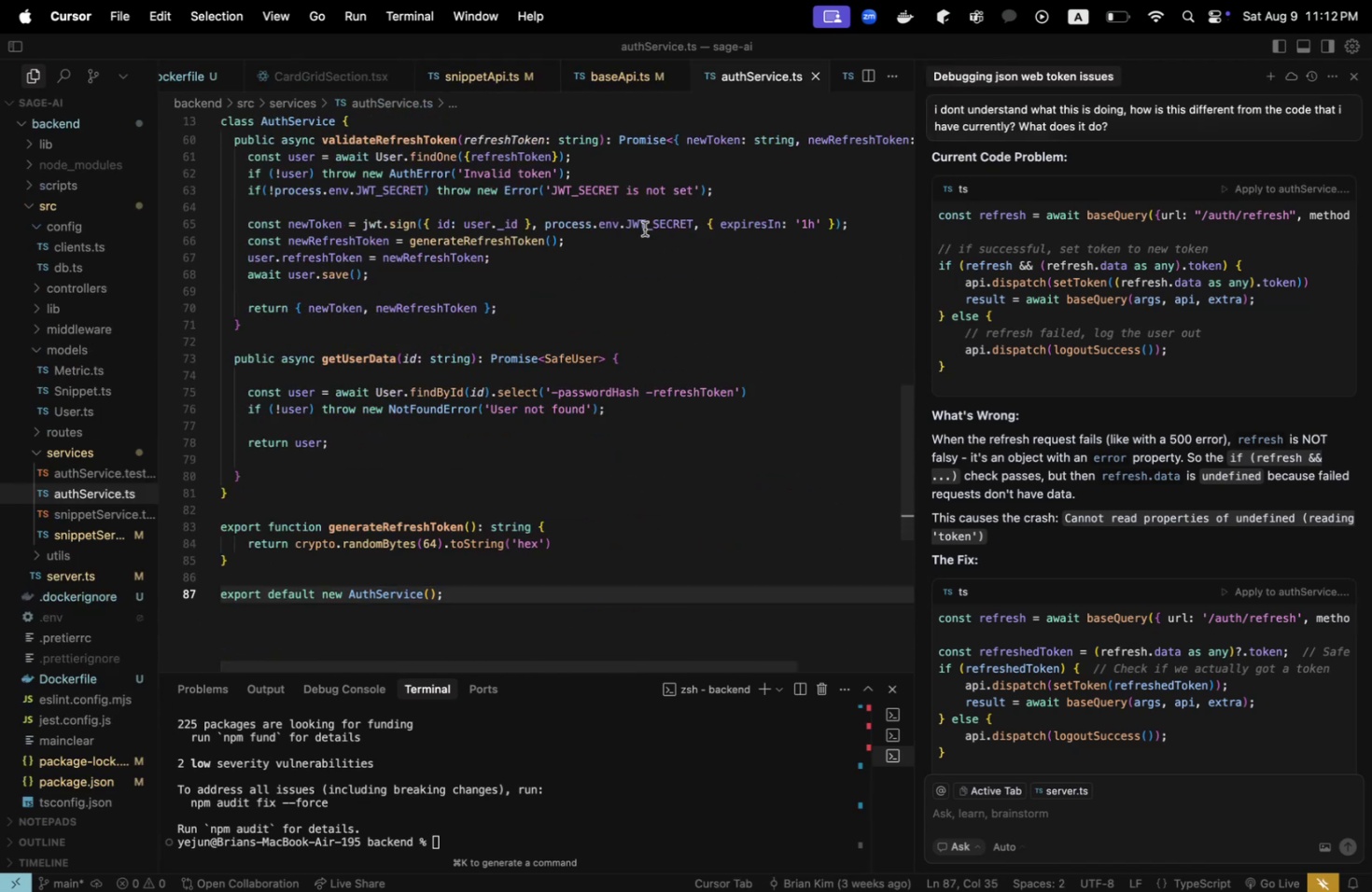 
scroll: coordinate [644, 229], scroll_direction: up, amount: 4.0
 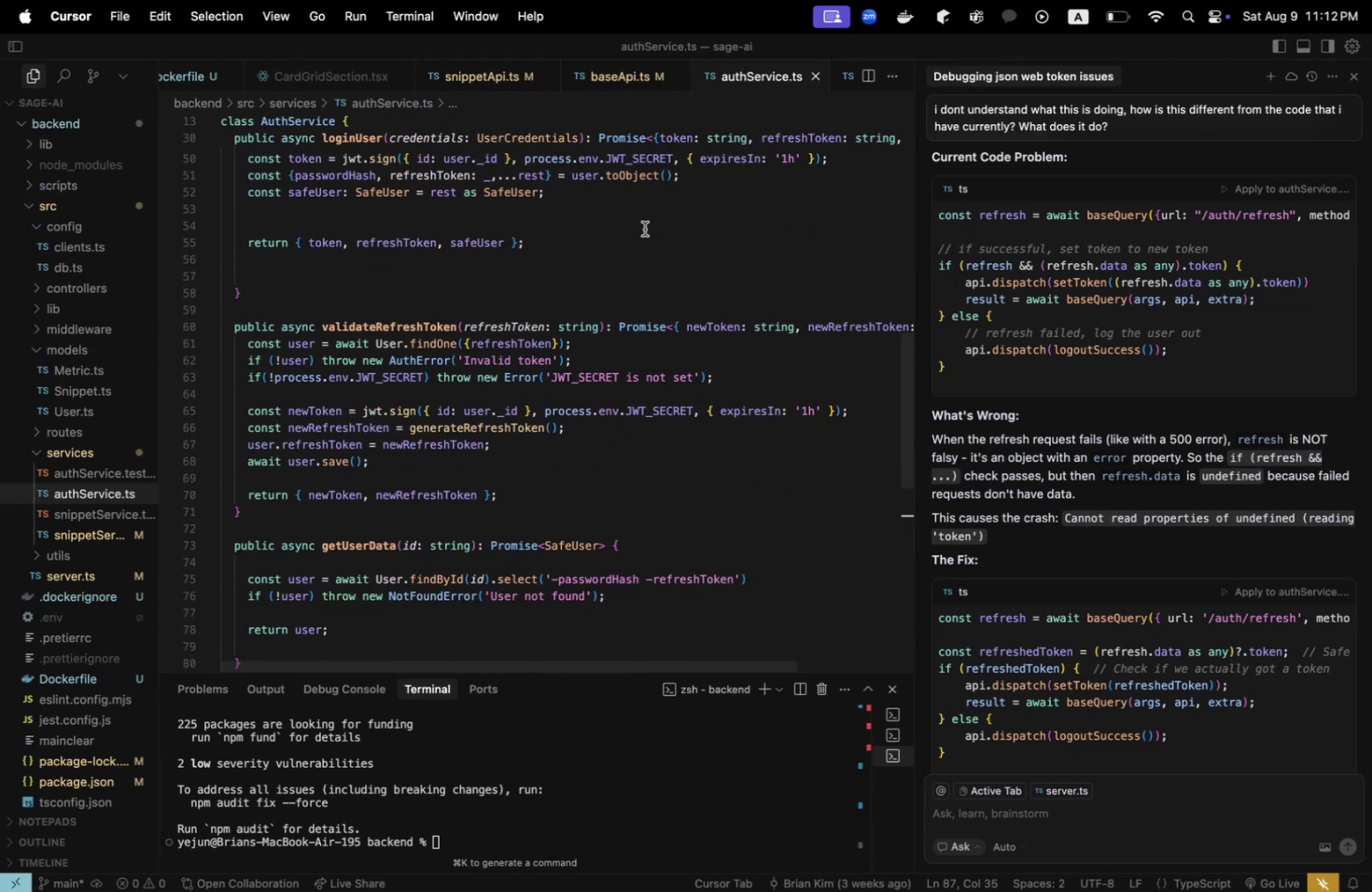 
scroll: coordinate [644, 229], scroll_direction: down, amount: 2.0
 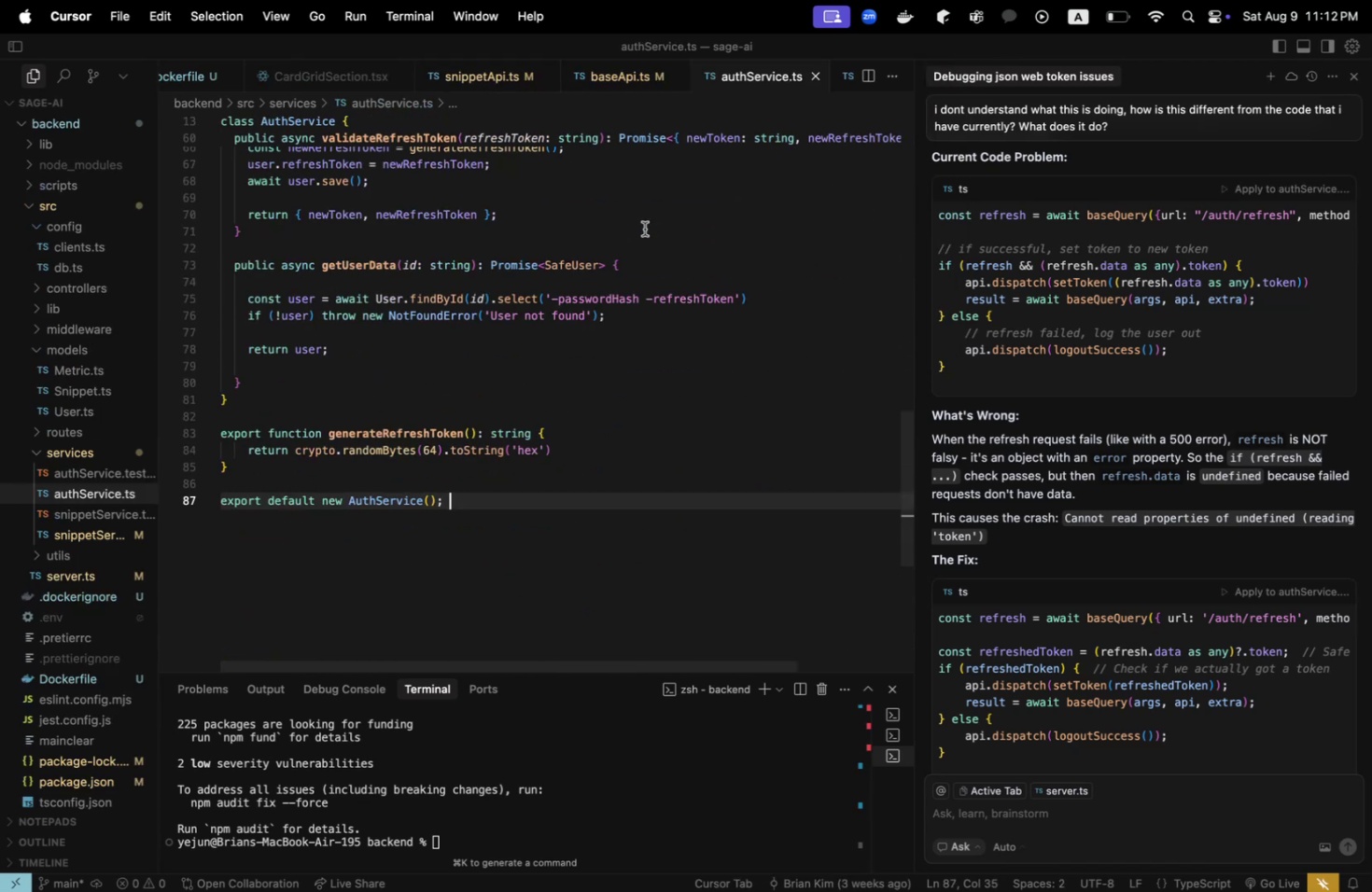 
scroll: coordinate [644, 229], scroll_direction: up, amount: 4.0
 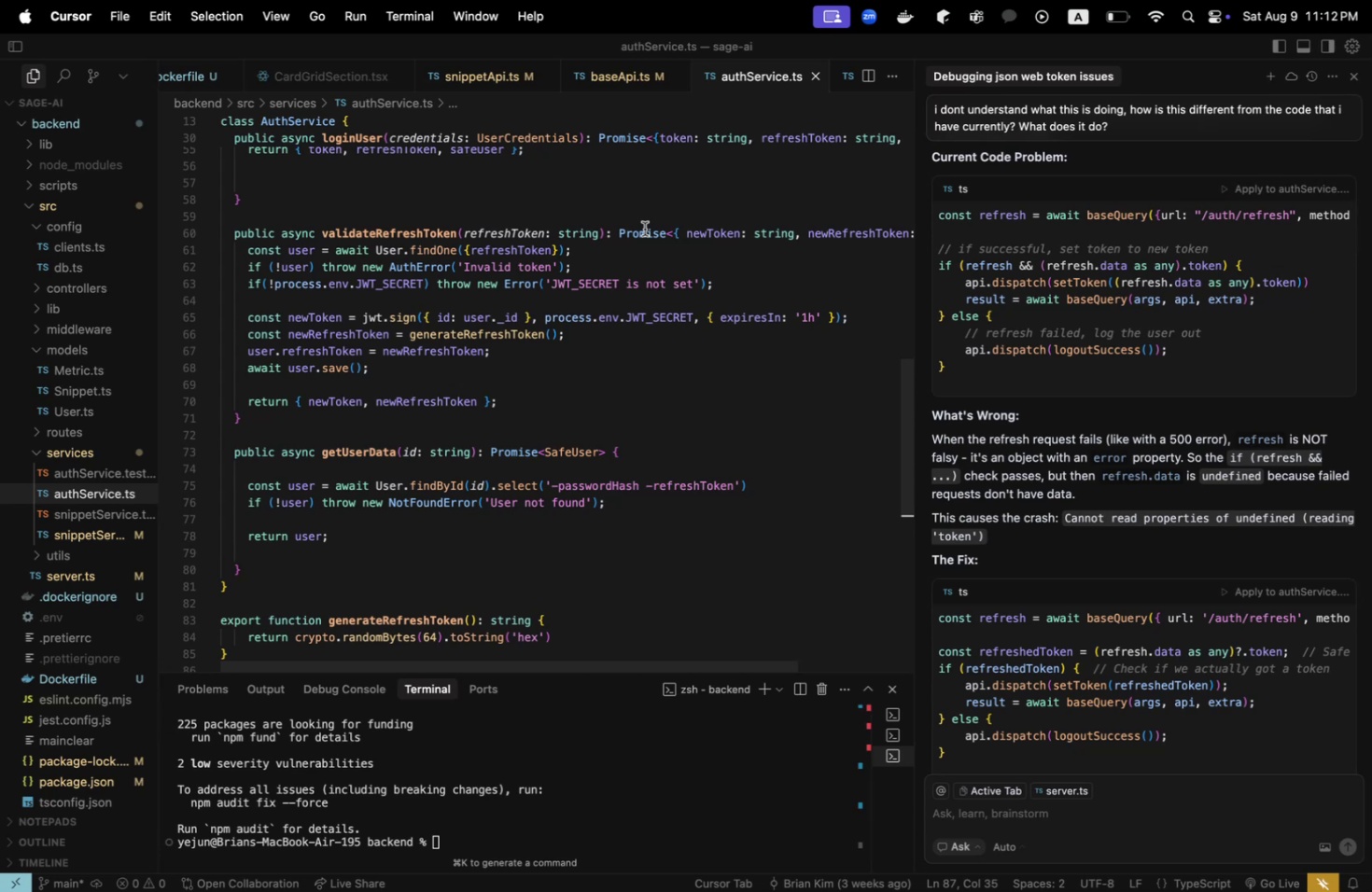 
wait(9.18)
 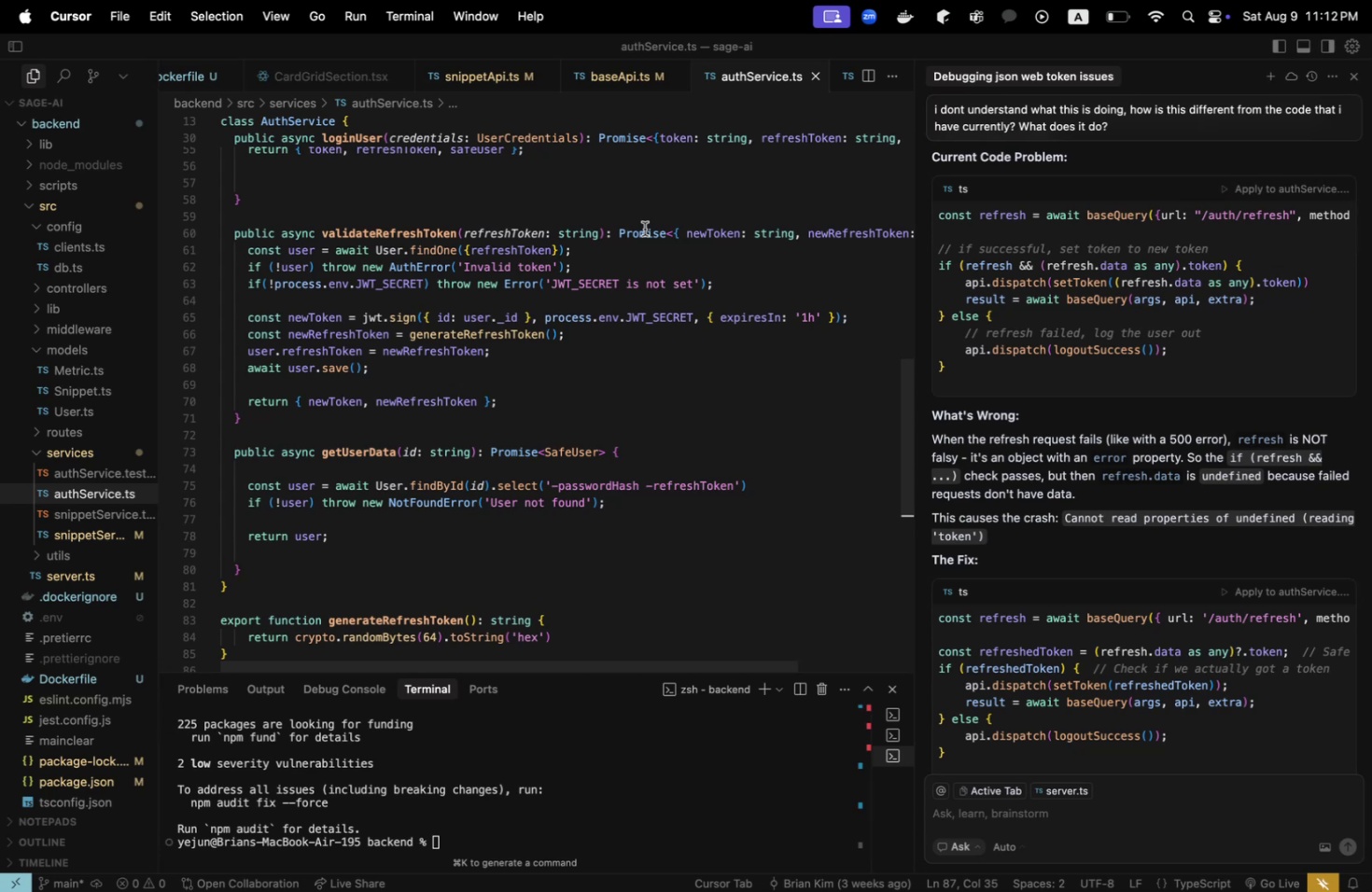 
scroll: coordinate [644, 229], scroll_direction: up, amount: 1.0
 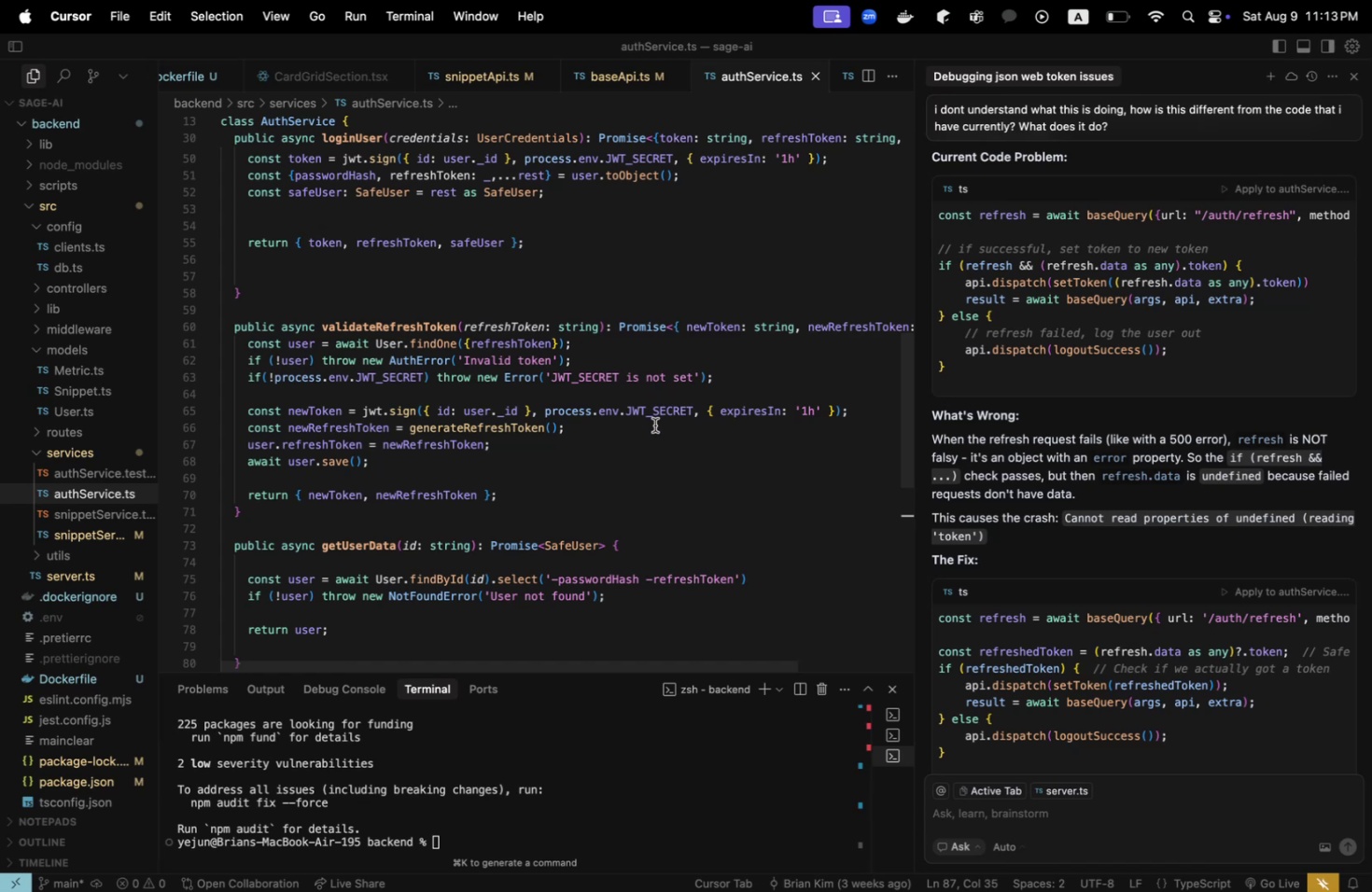 
wait(17.25)
 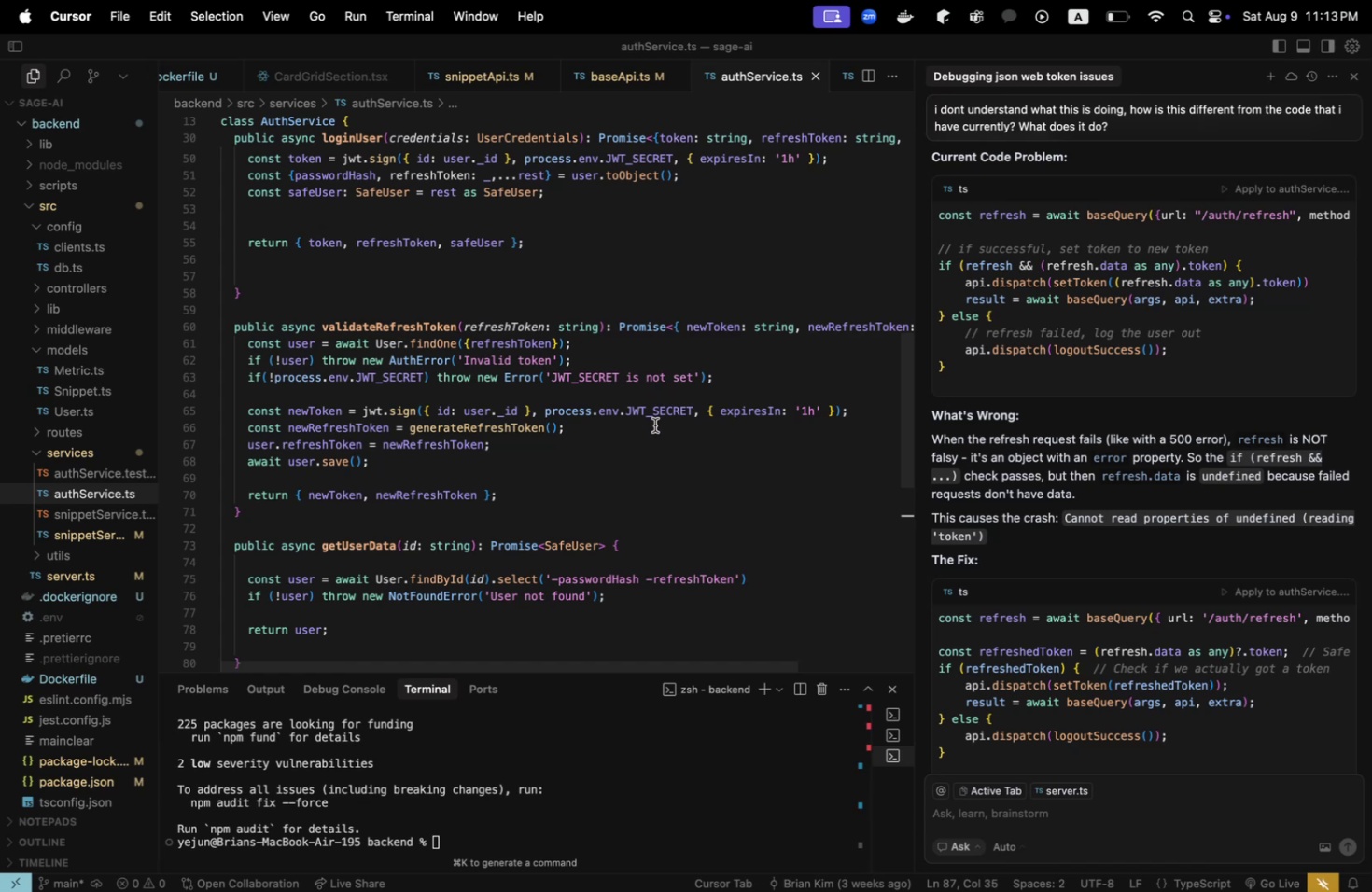 
left_click_drag(start_coordinate=[839, 326], to_coordinate=[172, 320])
 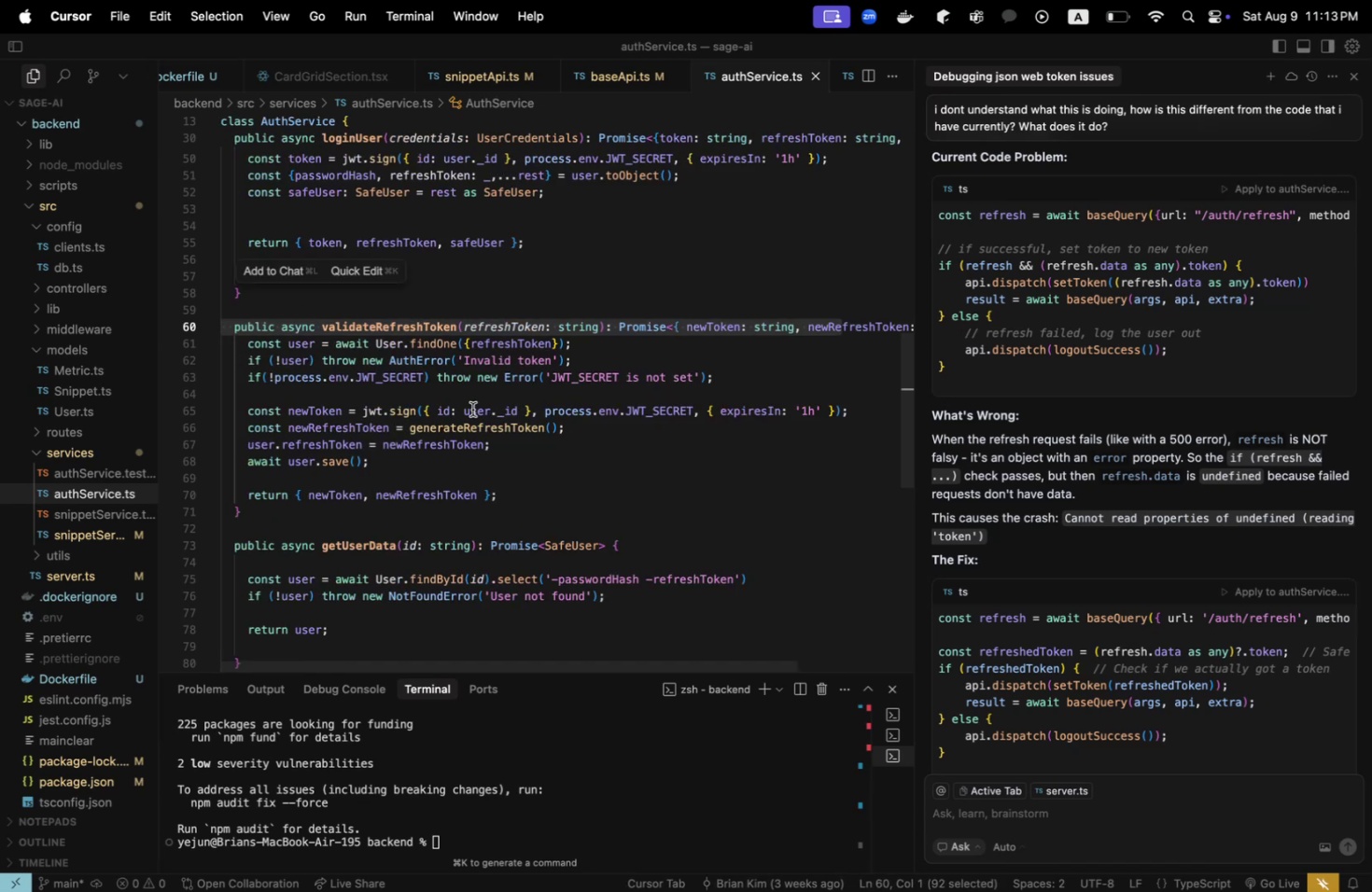 
left_click([472, 409])
 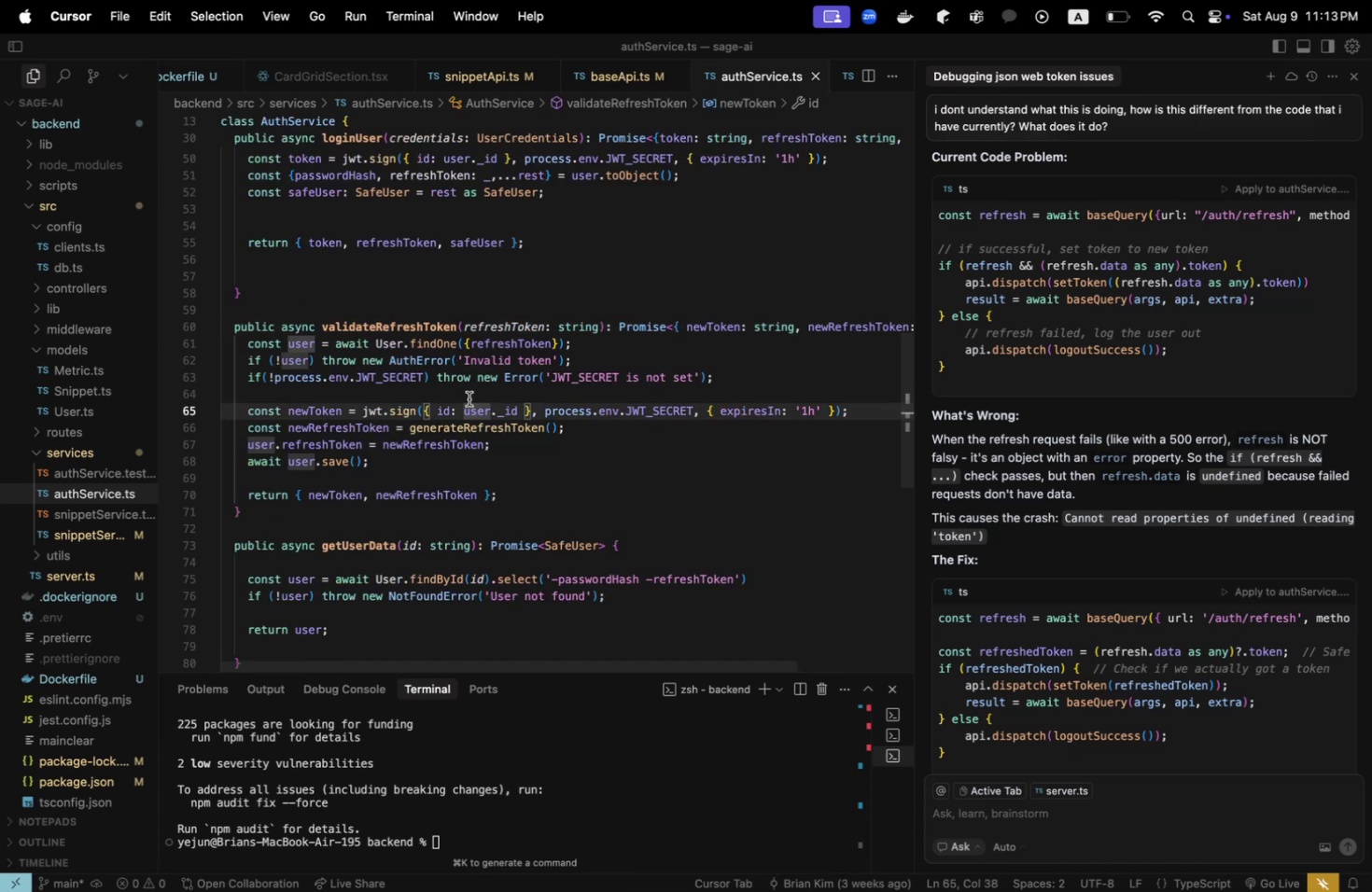 
left_click([464, 384])
 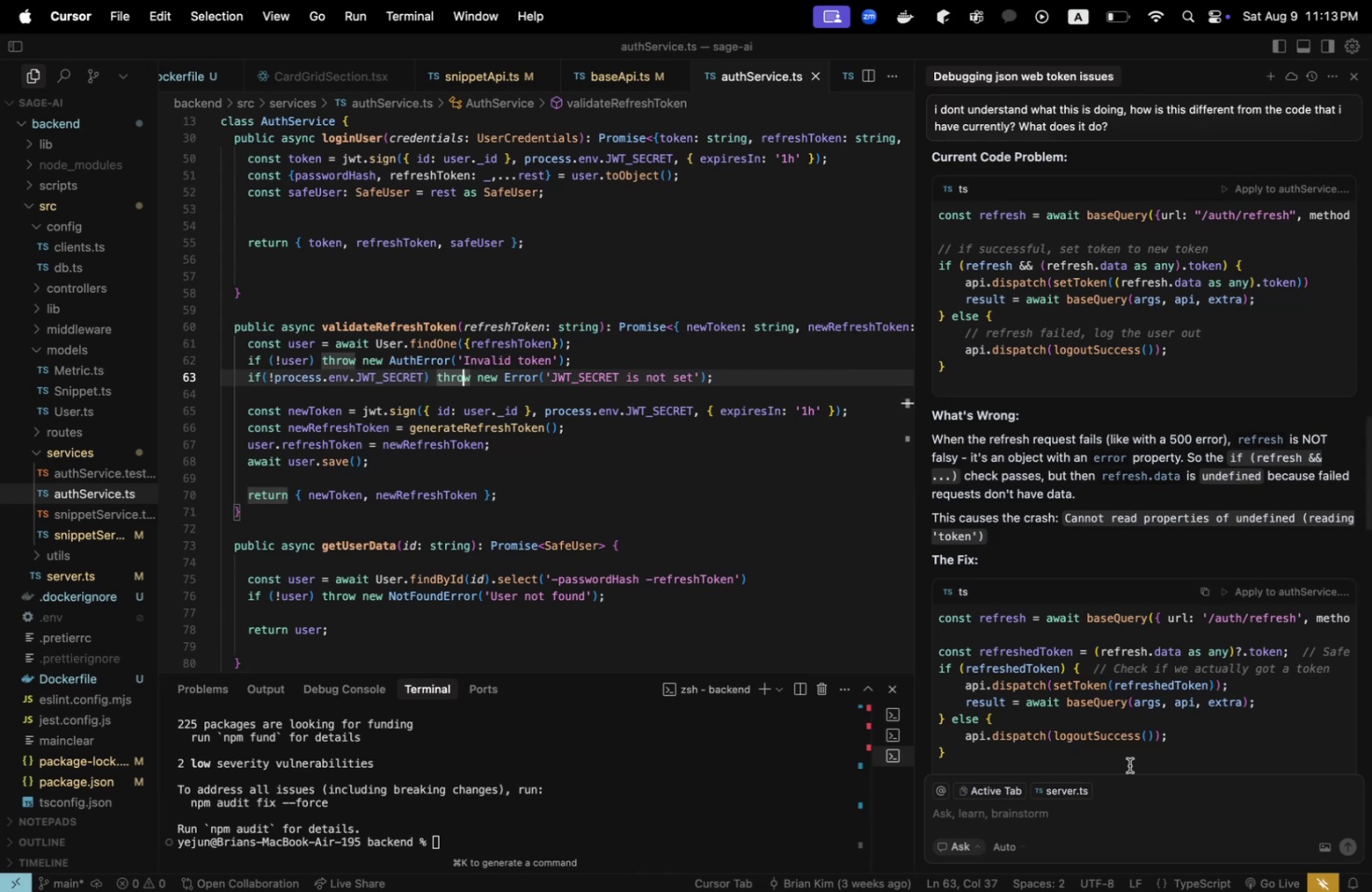 
left_click([1116, 806])
 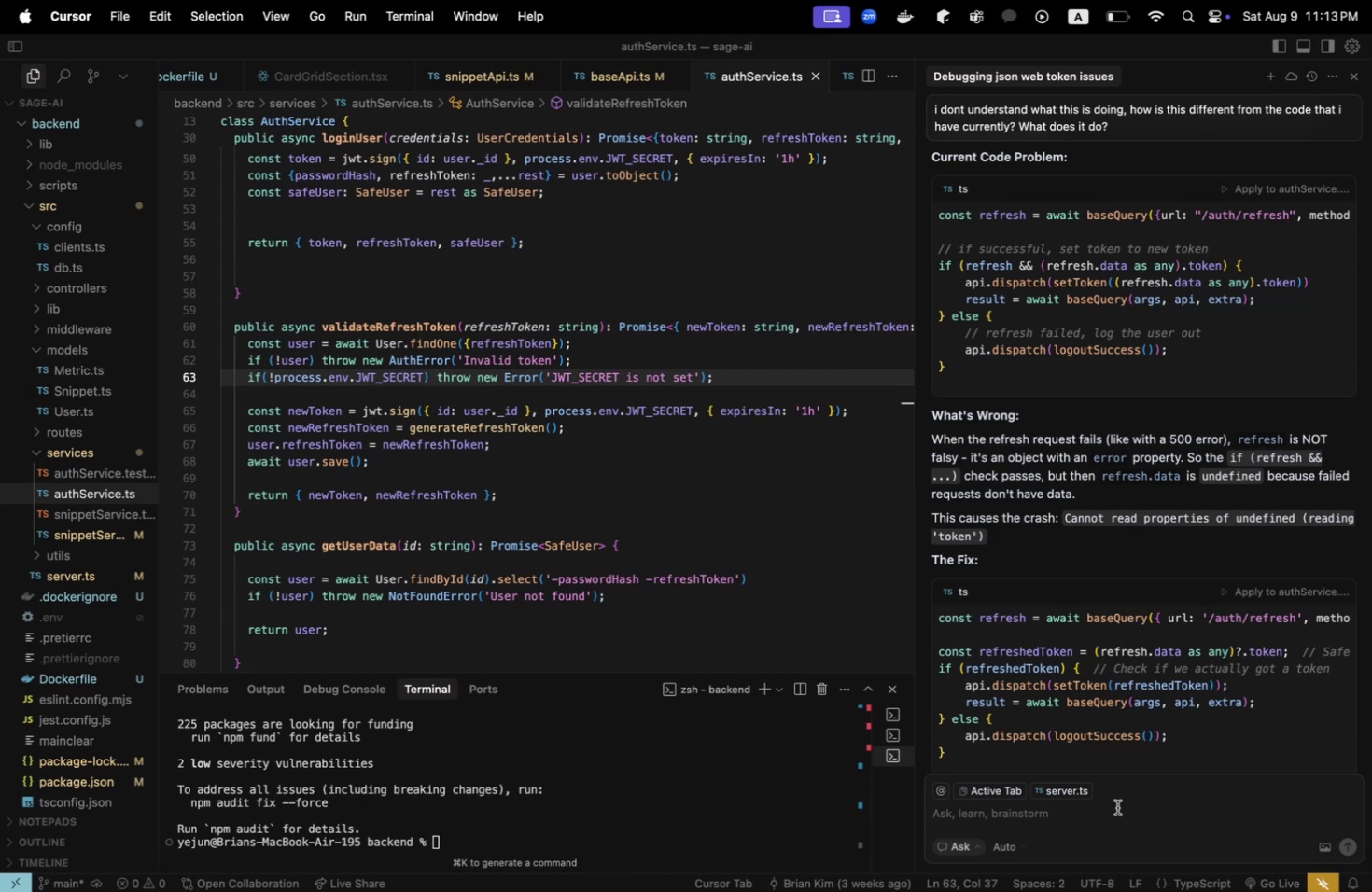 
type(can you explain to me how the refresh ok)
key(Backspace)
key(Backspace)
type(token flow works? How does the user)
key(Backspace)
key(Backspace)
key(Backspace)
key(Backspace)
key(Backspace)
key(Backspace)
key(Backspace)
key(Backspace)
 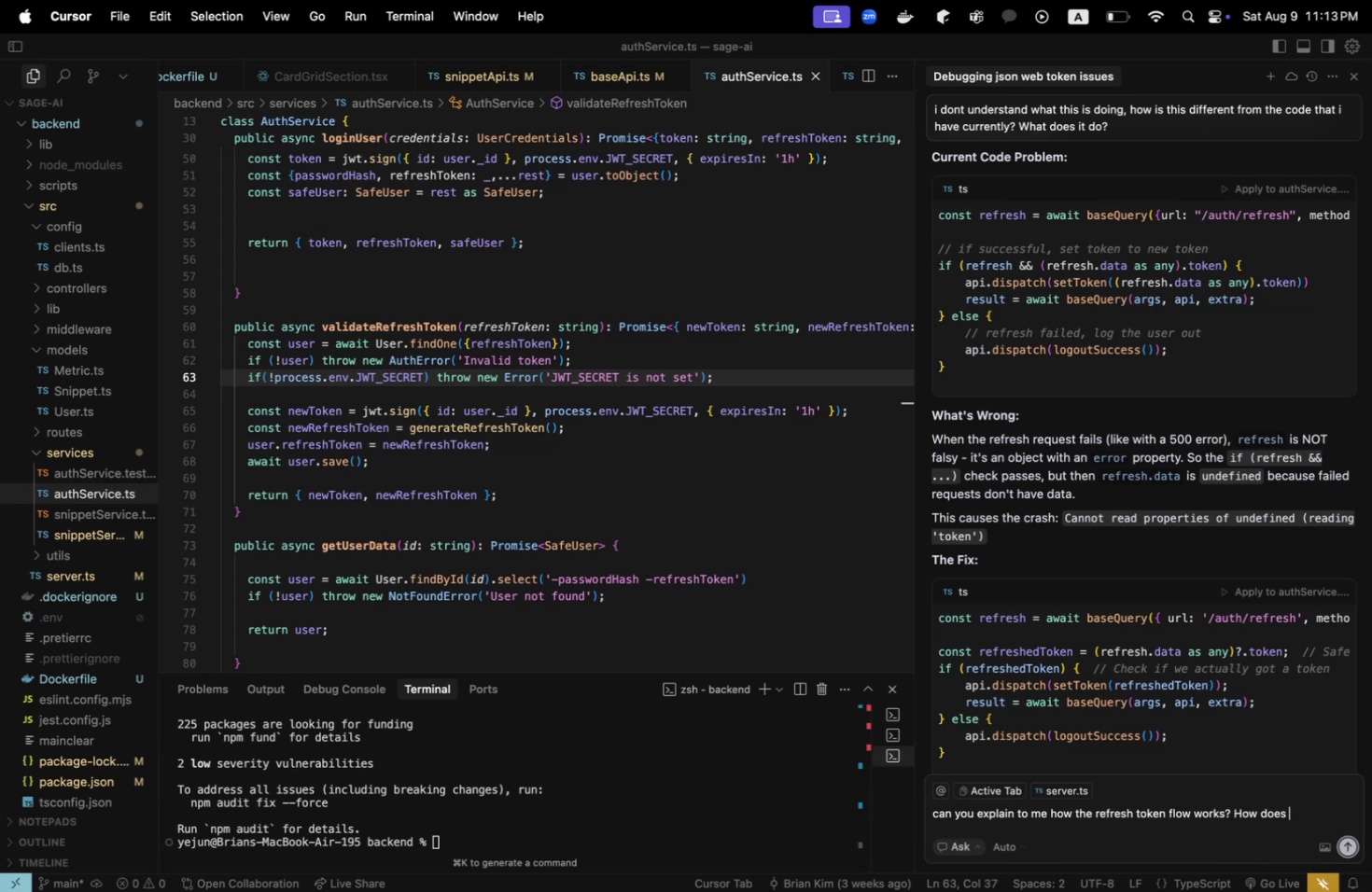 
key(Backspace)
key(Backspace)
key(Backspace)
key(Backspace)
key(Backspace)
type(does)
 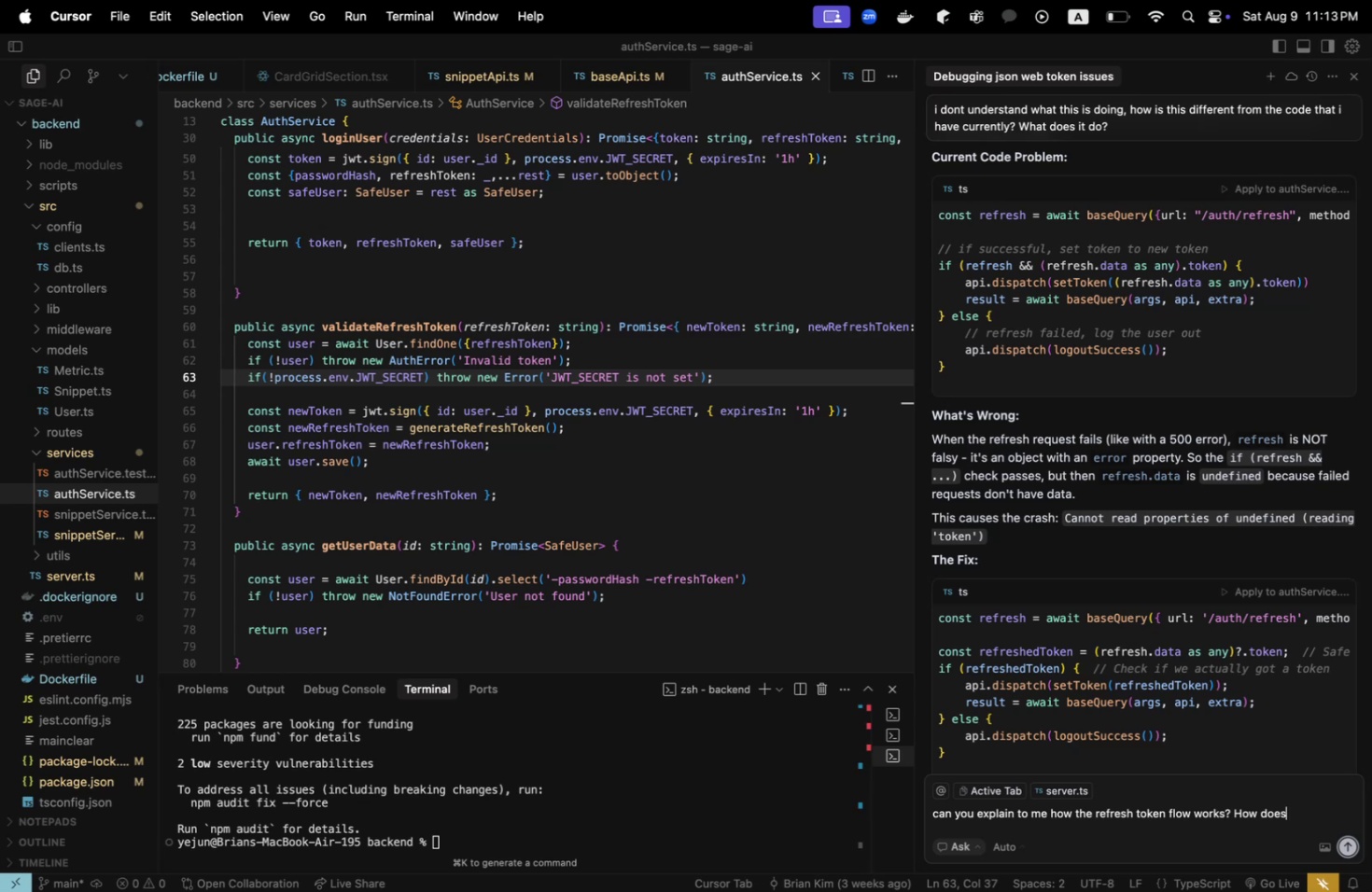 
type( the server know which user ius )
key(Backspace)
key(Backspace)
key(Backspace)
key(Backspace)
key(Backspace)
type('s document to look for?)
 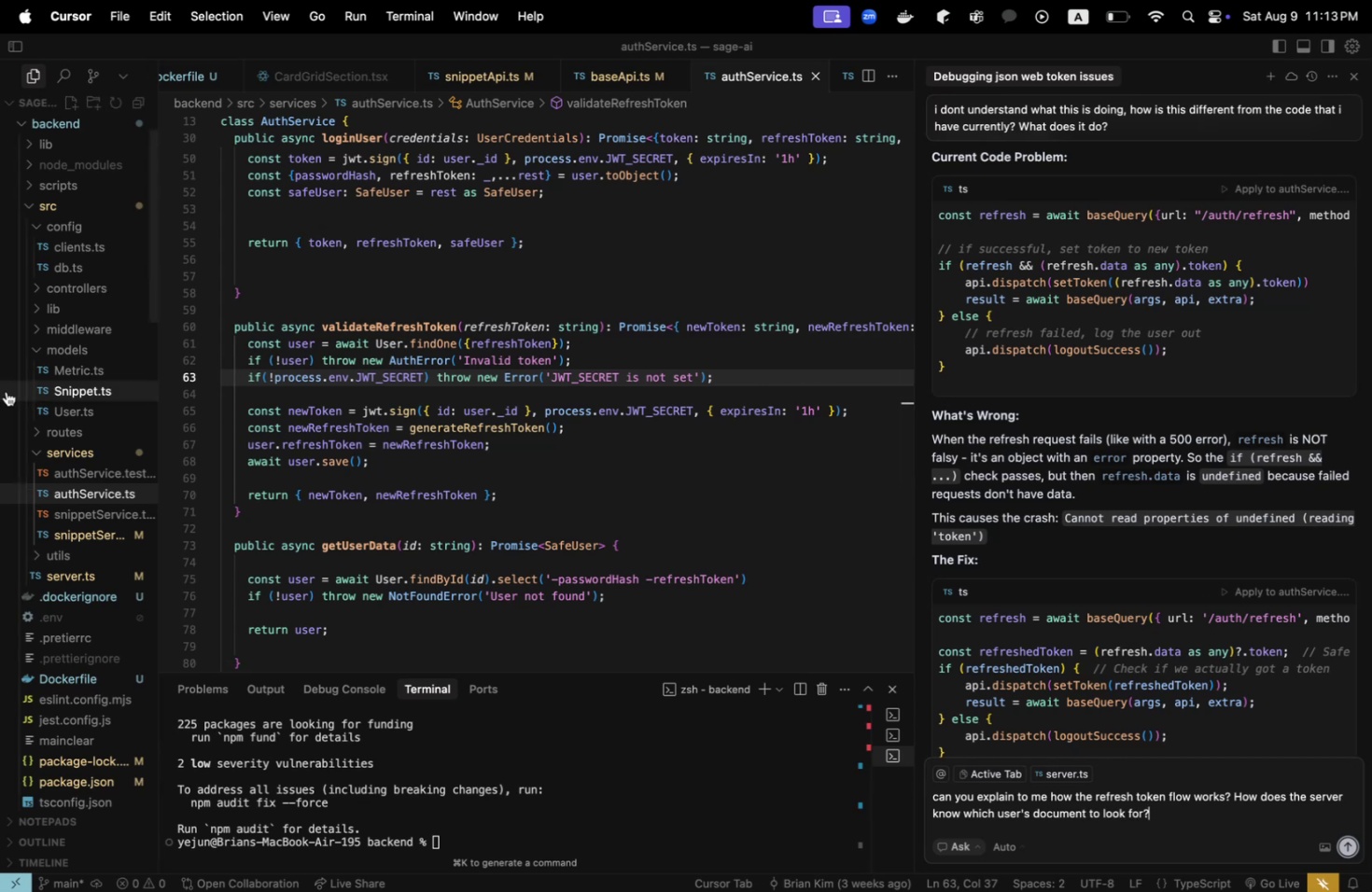 
scroll: coordinate [60, 266], scroll_direction: up, amount: 6.0
 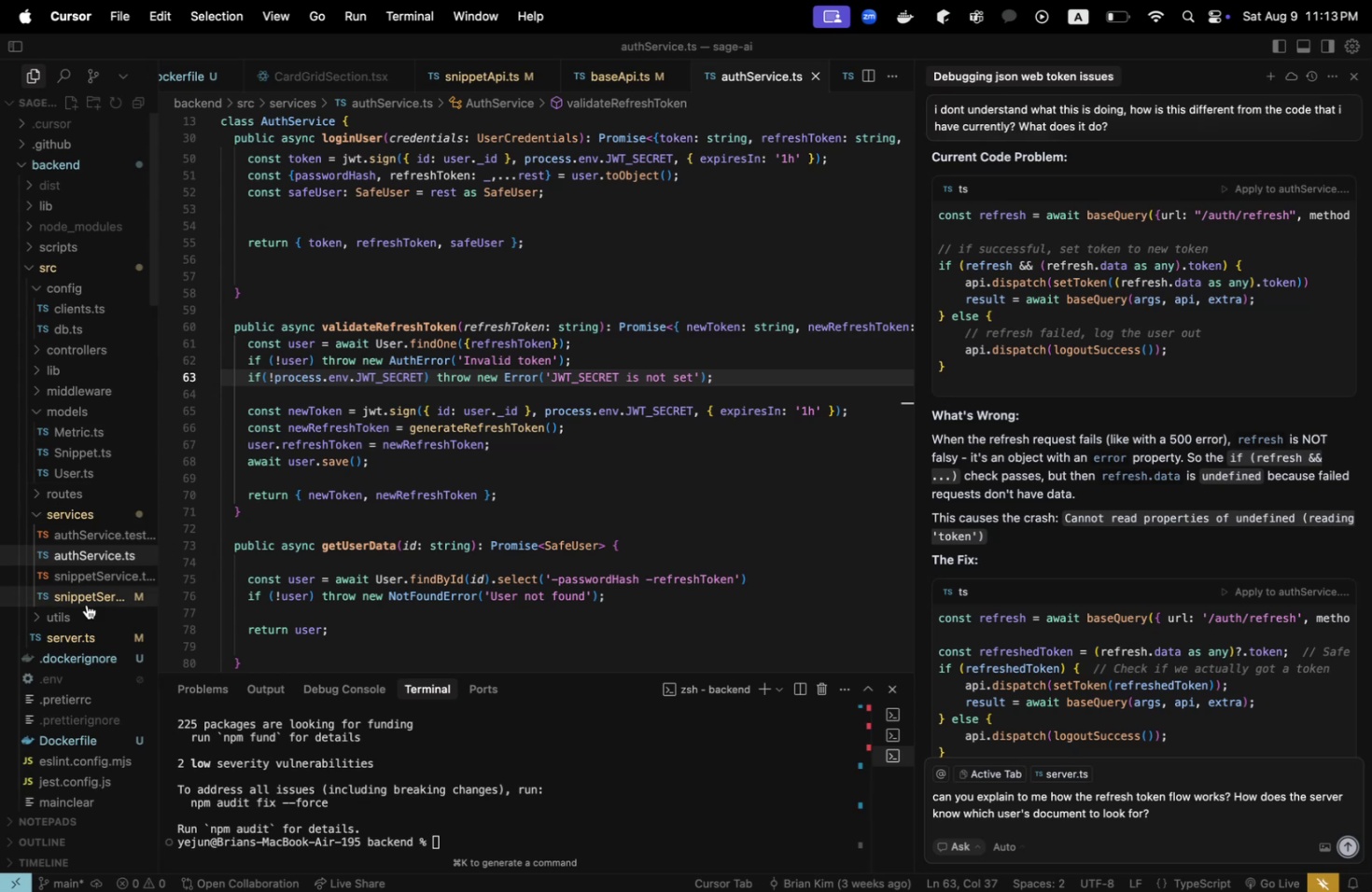 
left_click([76, 638])
 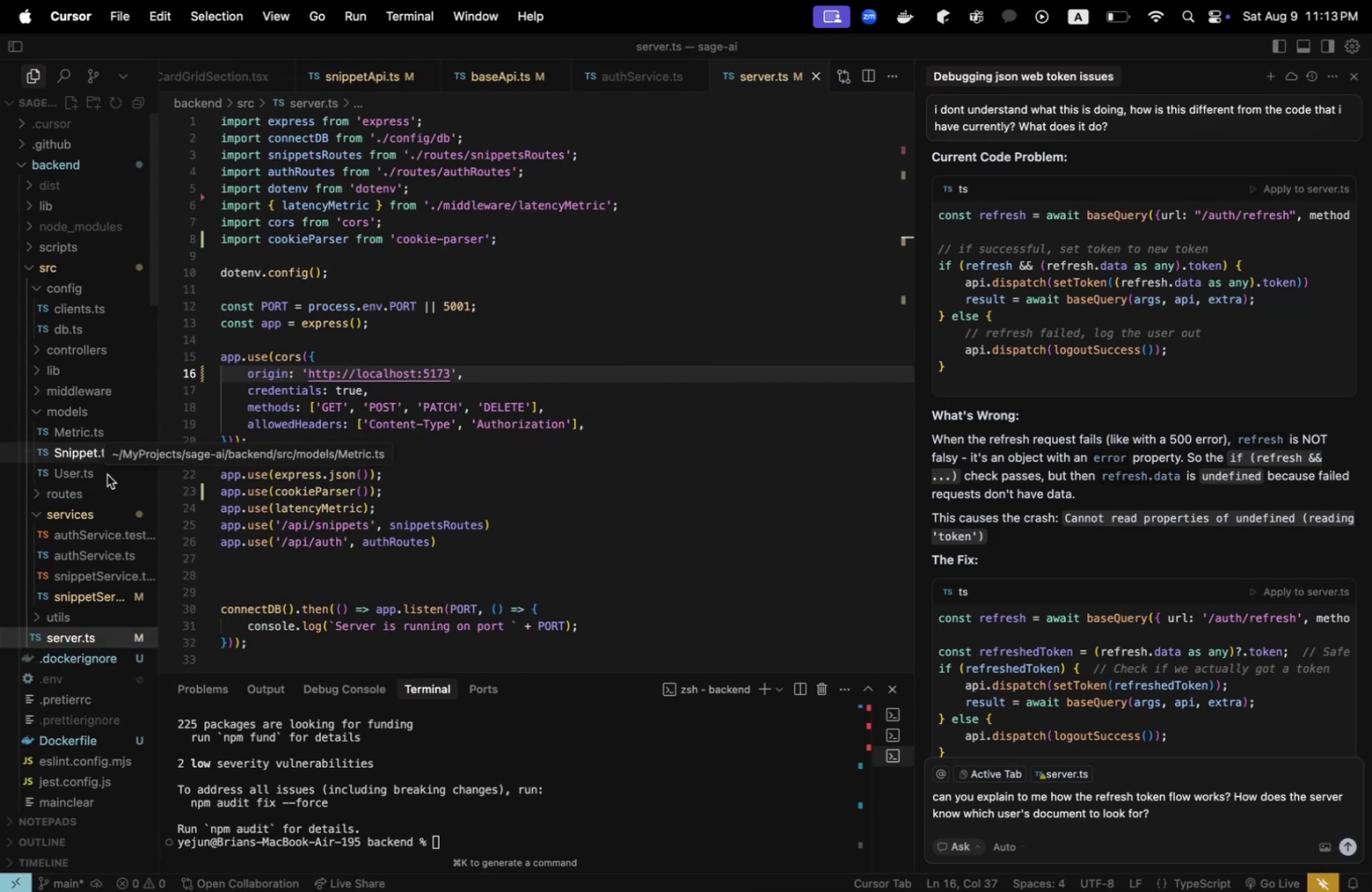 
left_click([105, 495])
 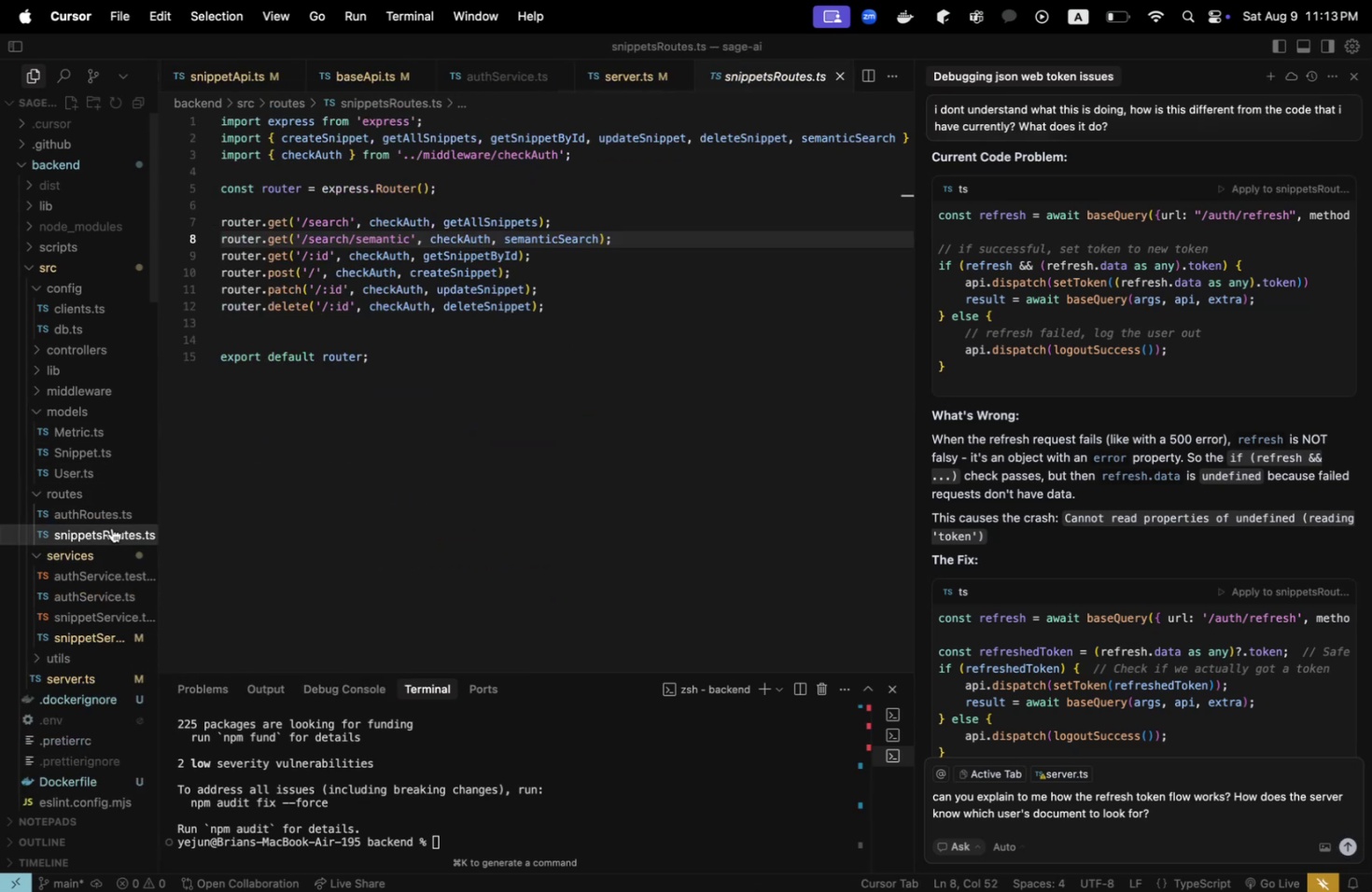 
double_click([106, 516])
 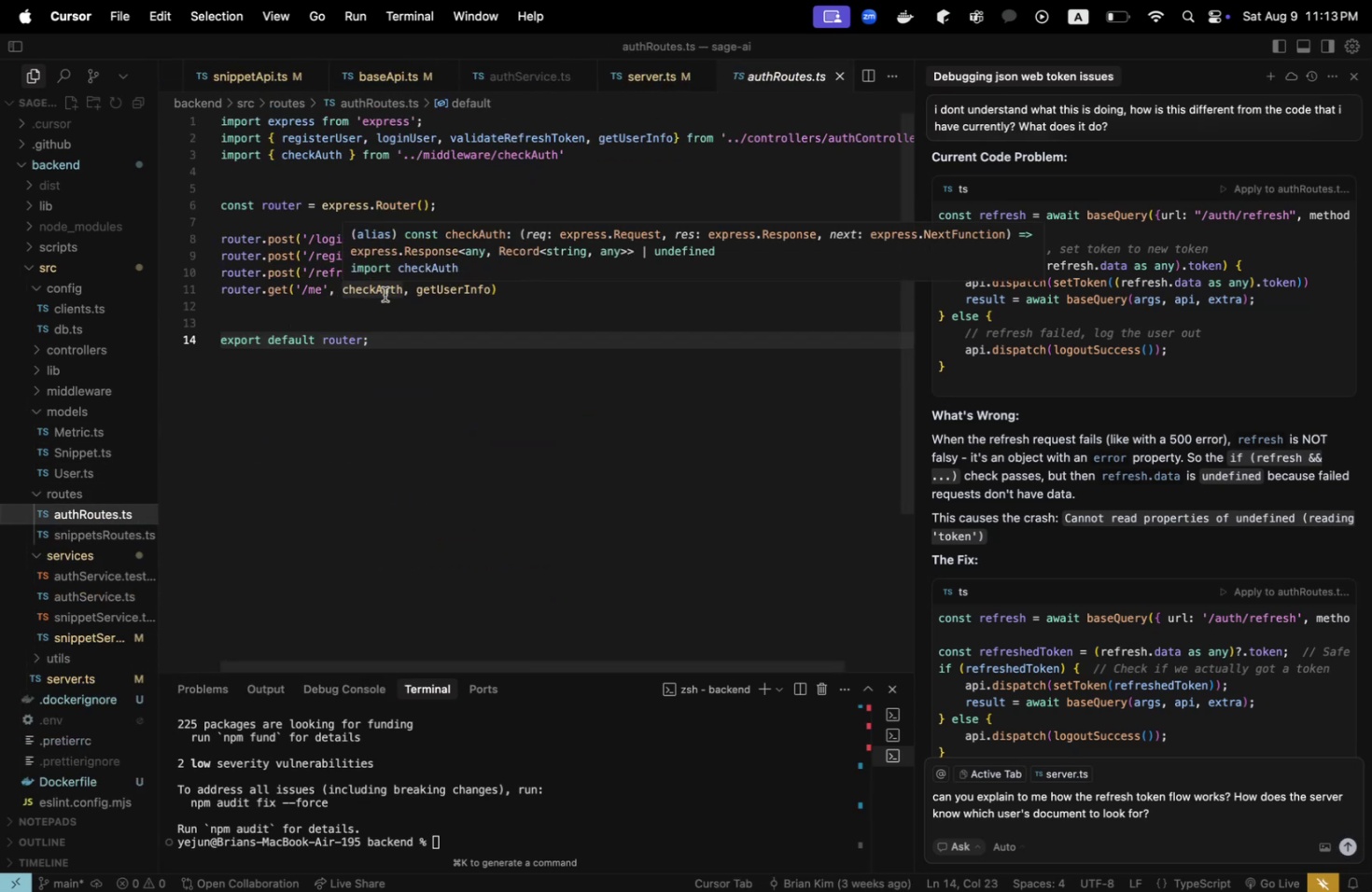 
left_click([519, 330])
 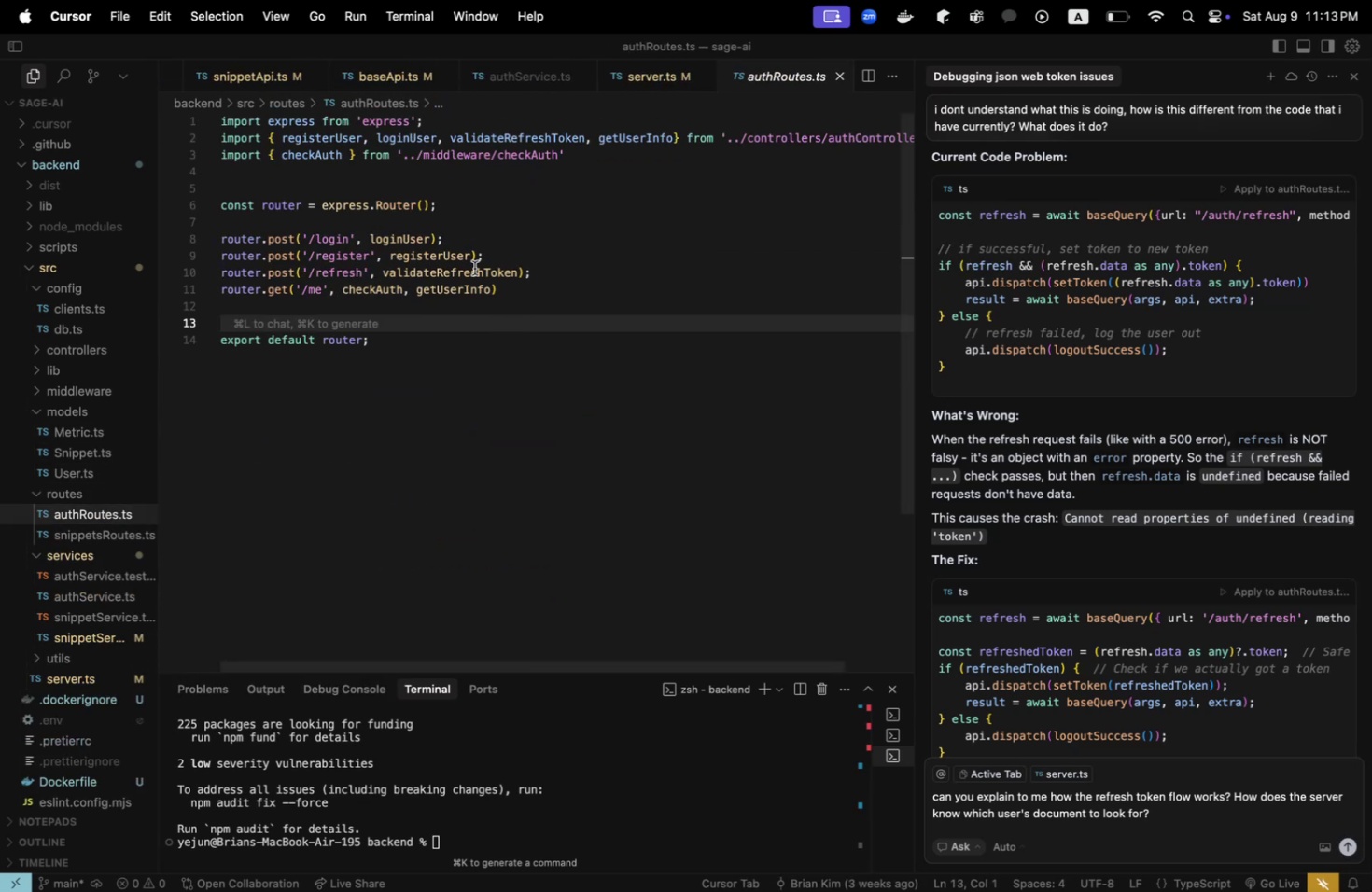 
left_click([474, 268])
 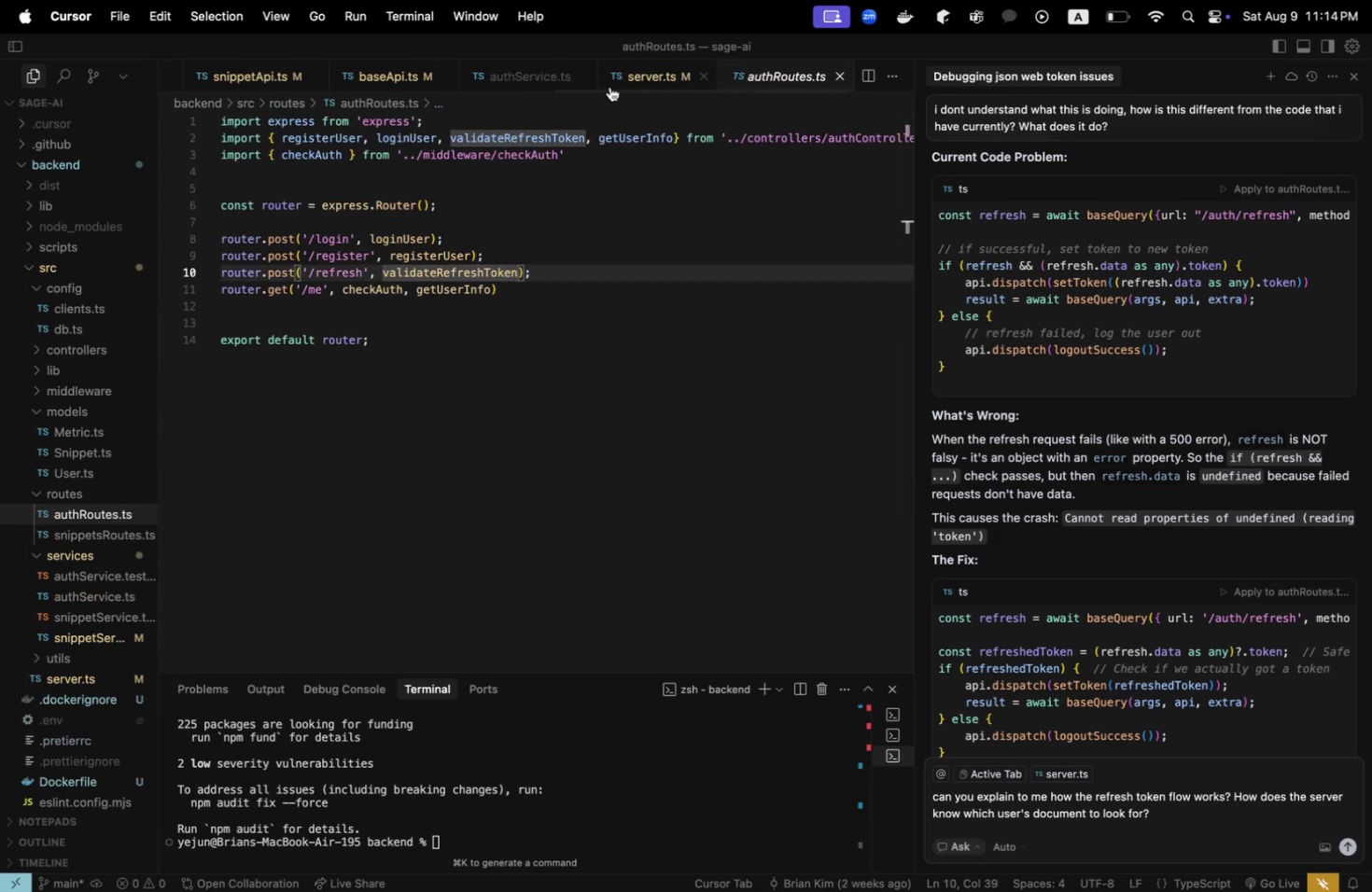 
left_click([507, 79])
 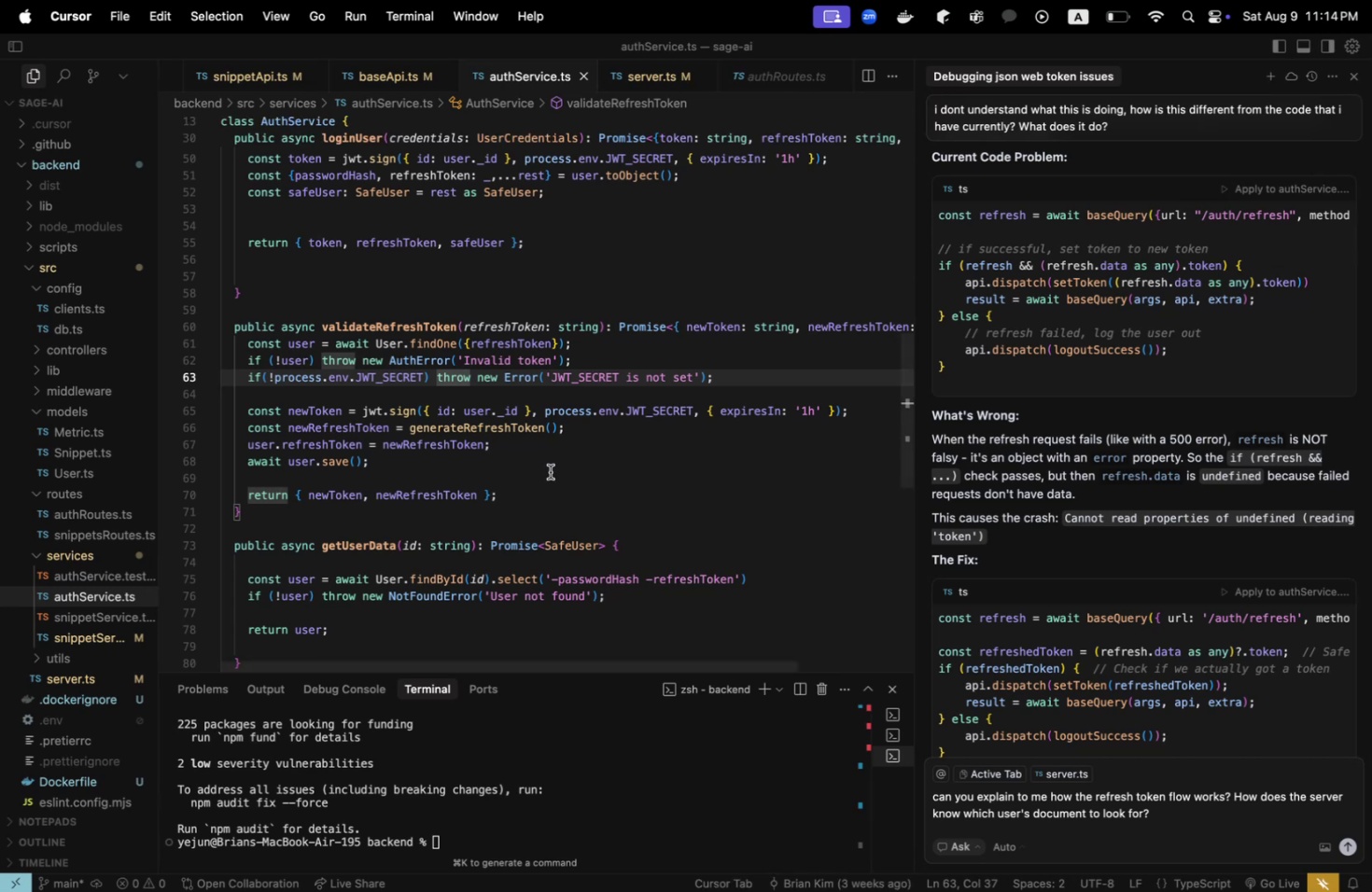 
left_click_drag(start_coordinate=[805, 333], to_coordinate=[941, 330])
 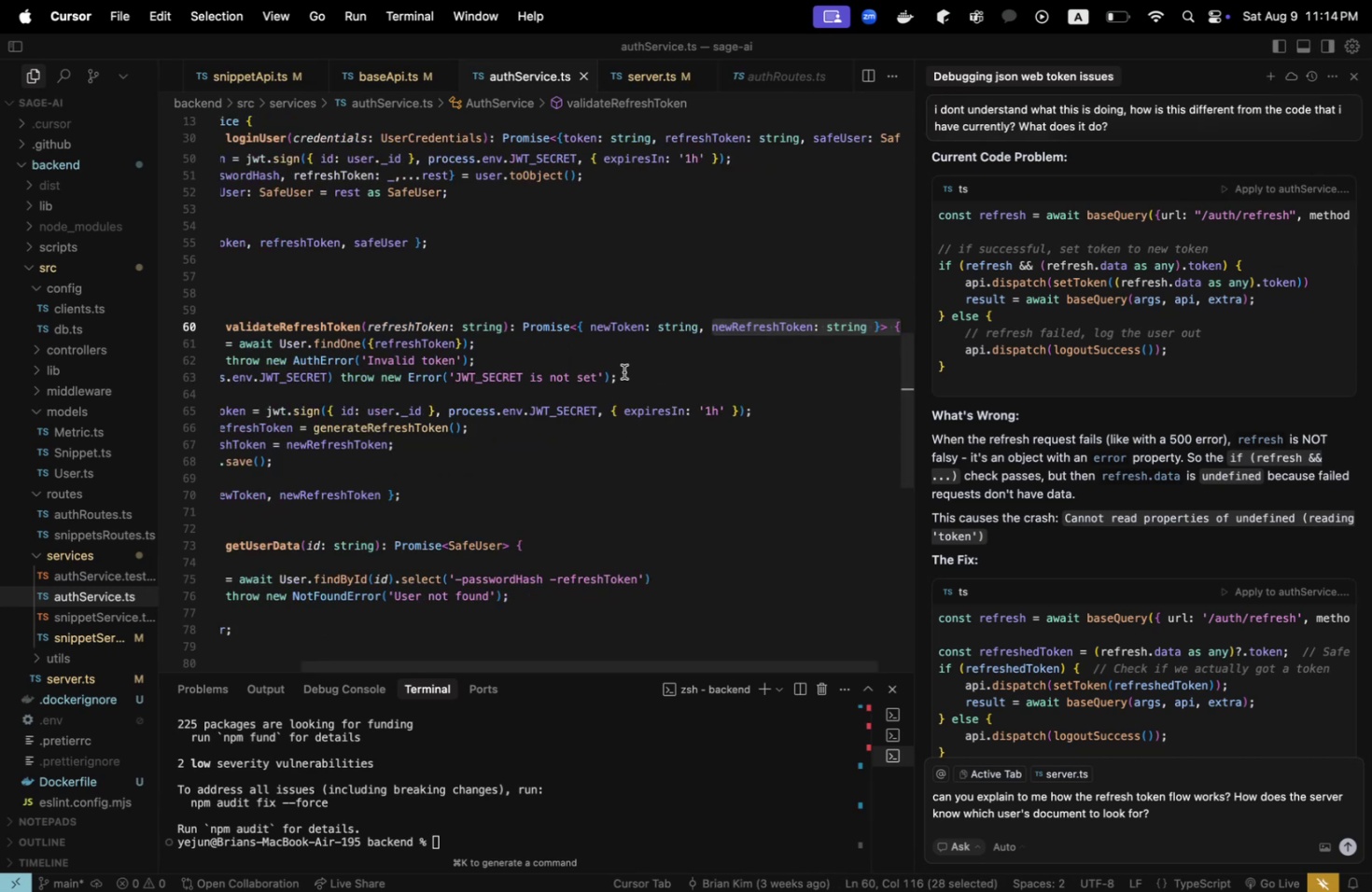 
left_click([623, 371])
 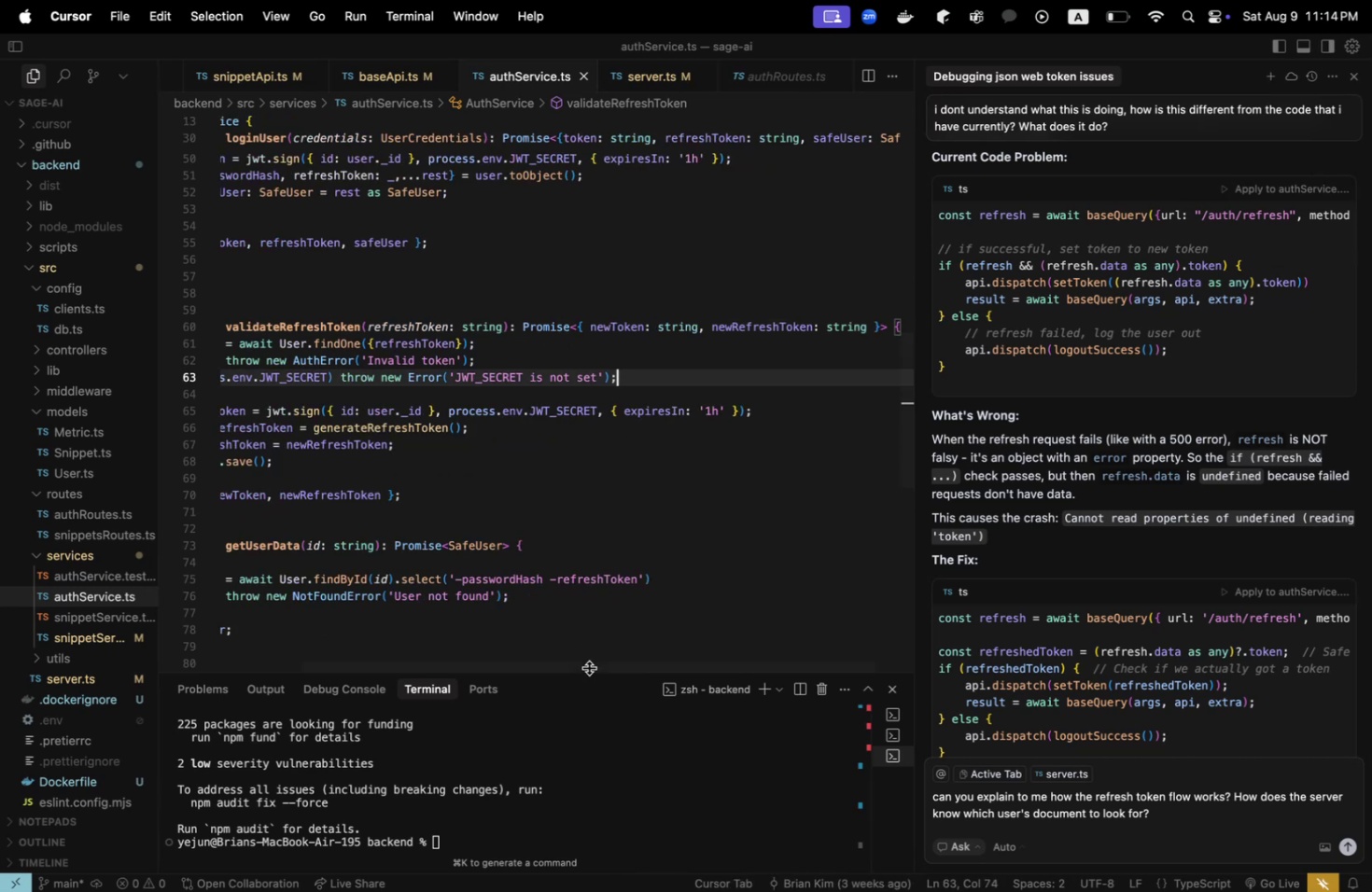 
left_click_drag(start_coordinate=[589, 667], to_coordinate=[581, 668])
 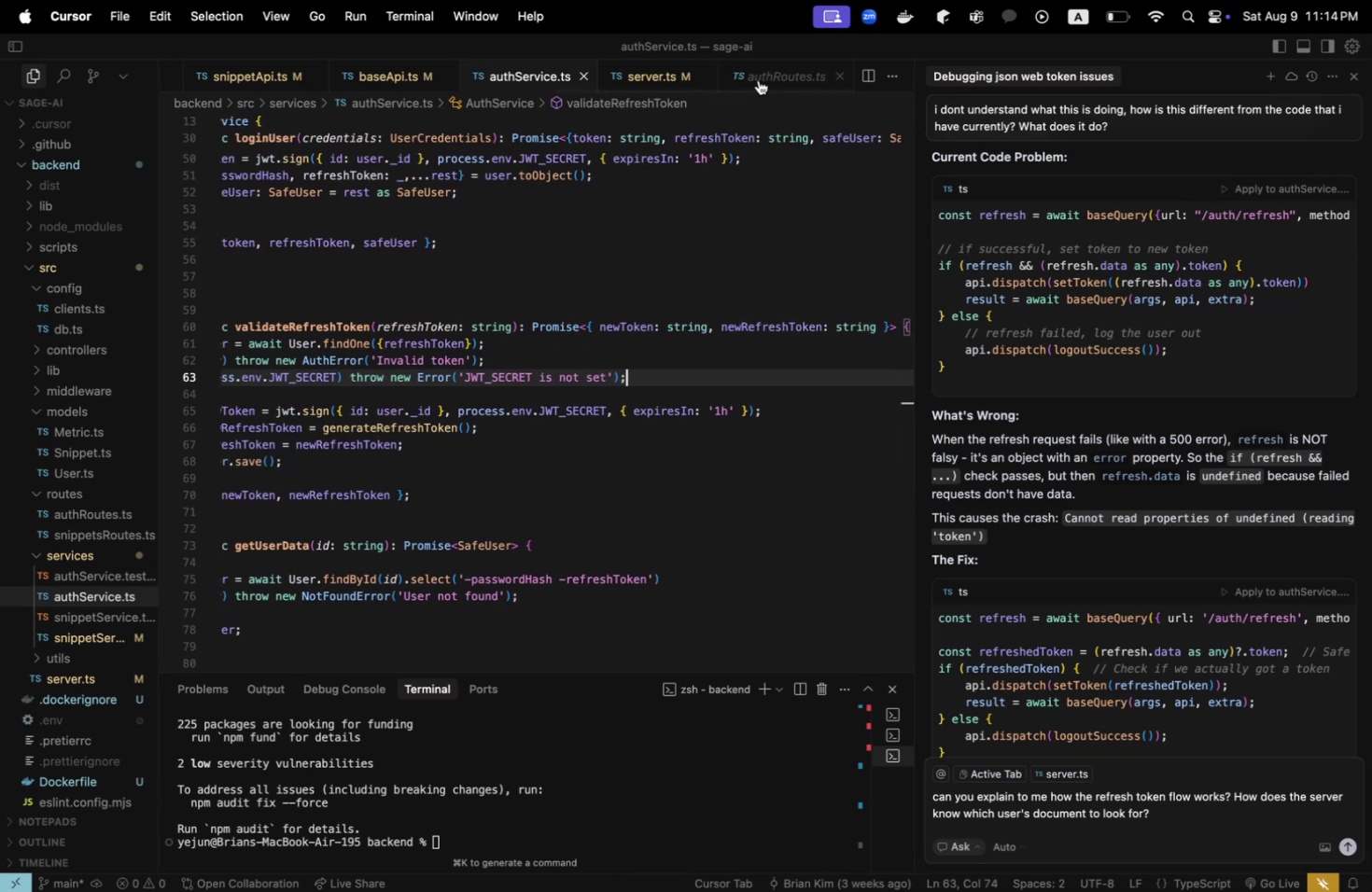 
left_click([758, 78])
 